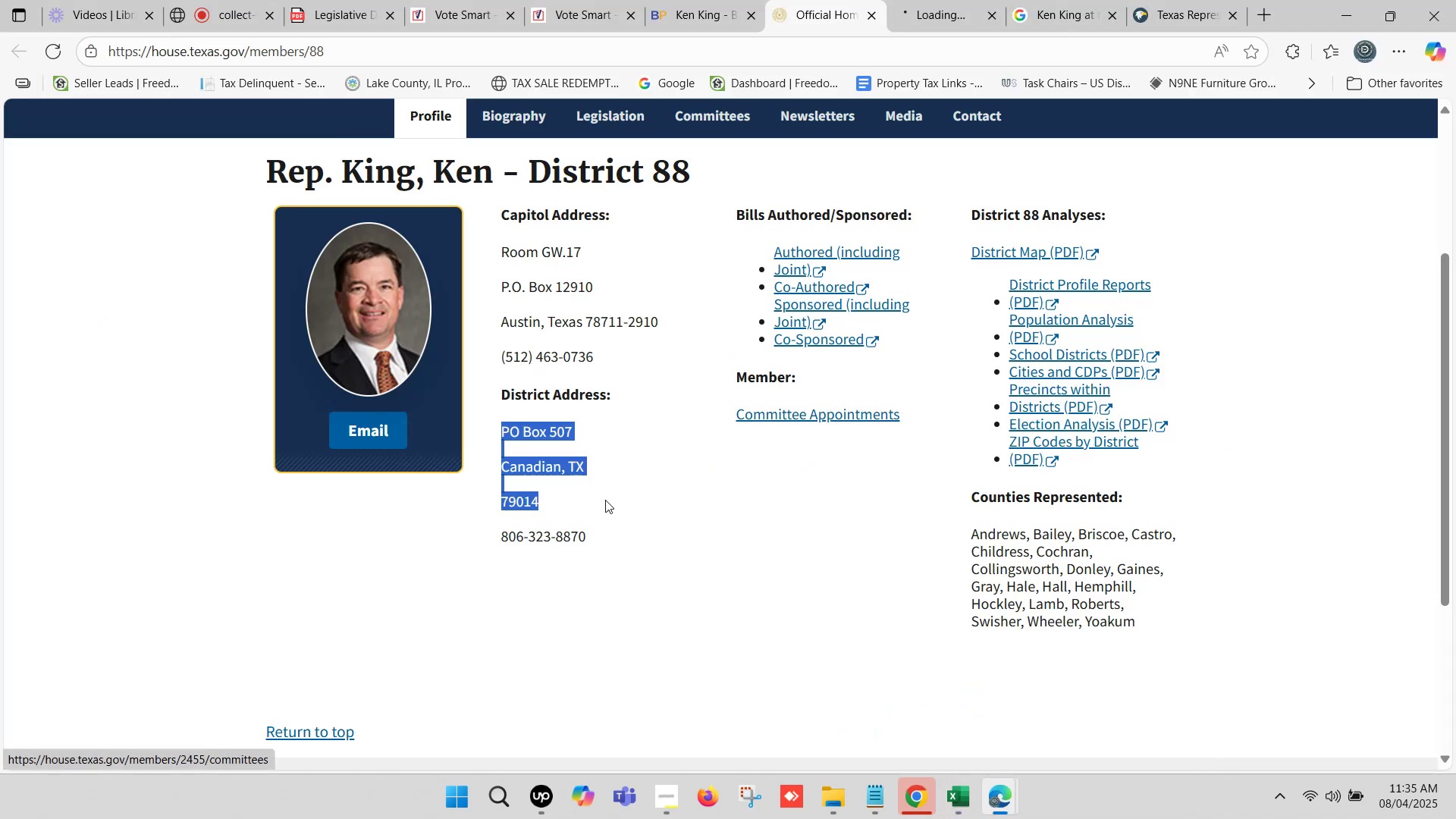 
left_click_drag(start_coordinate=[592, 538], to_coordinate=[500, 535])
 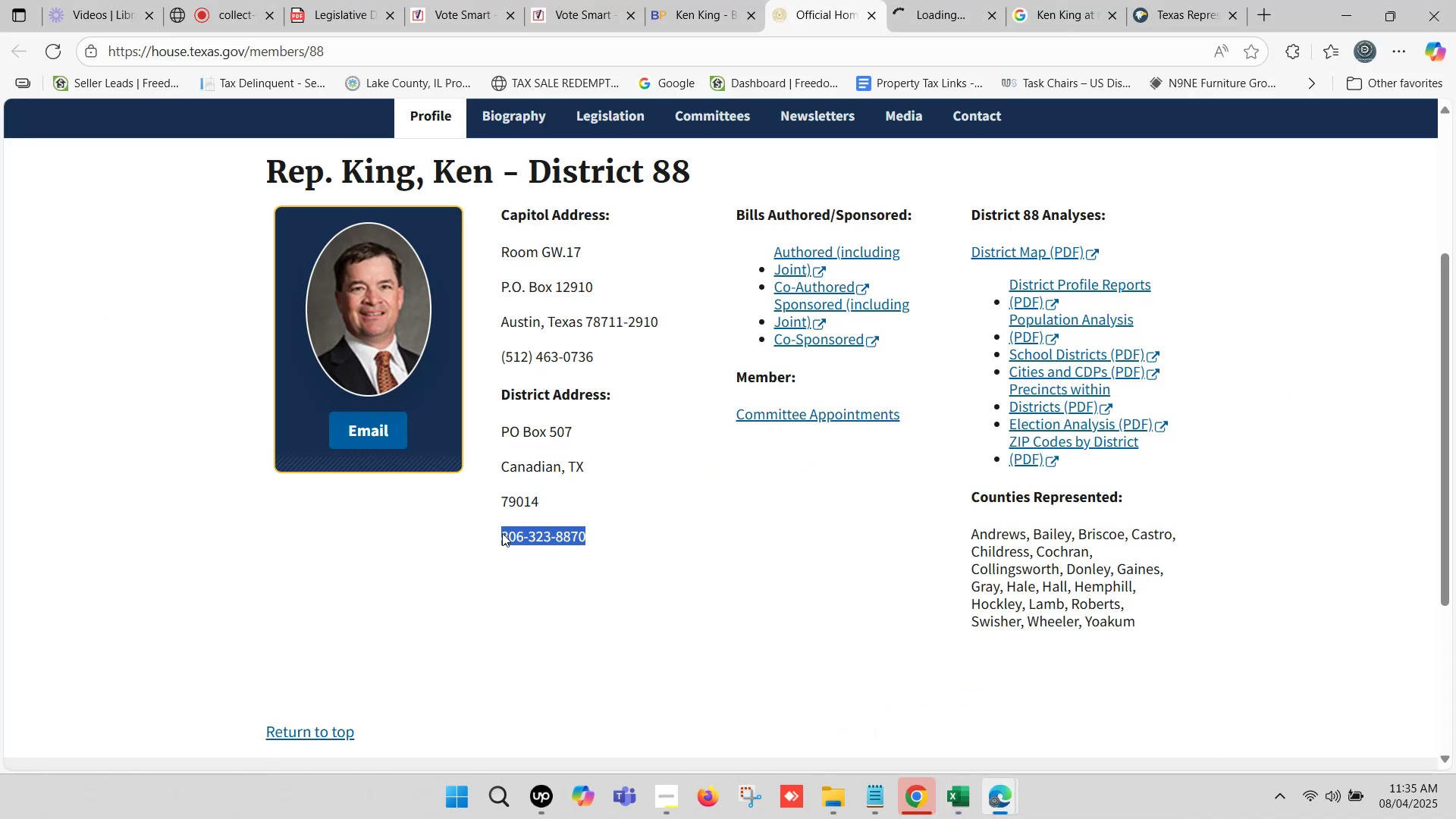 
key(Control+C)
 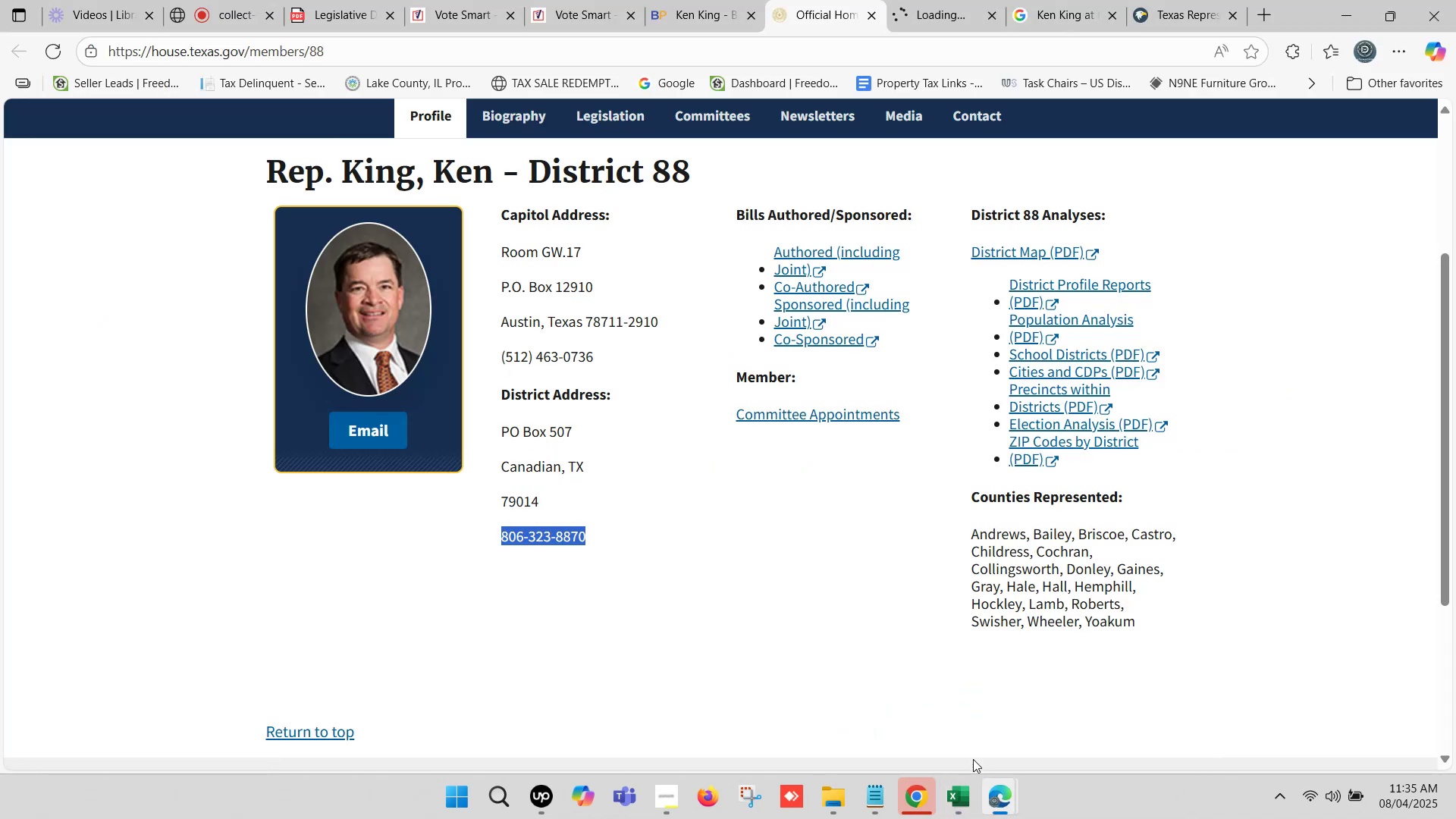 
left_click([960, 788])
 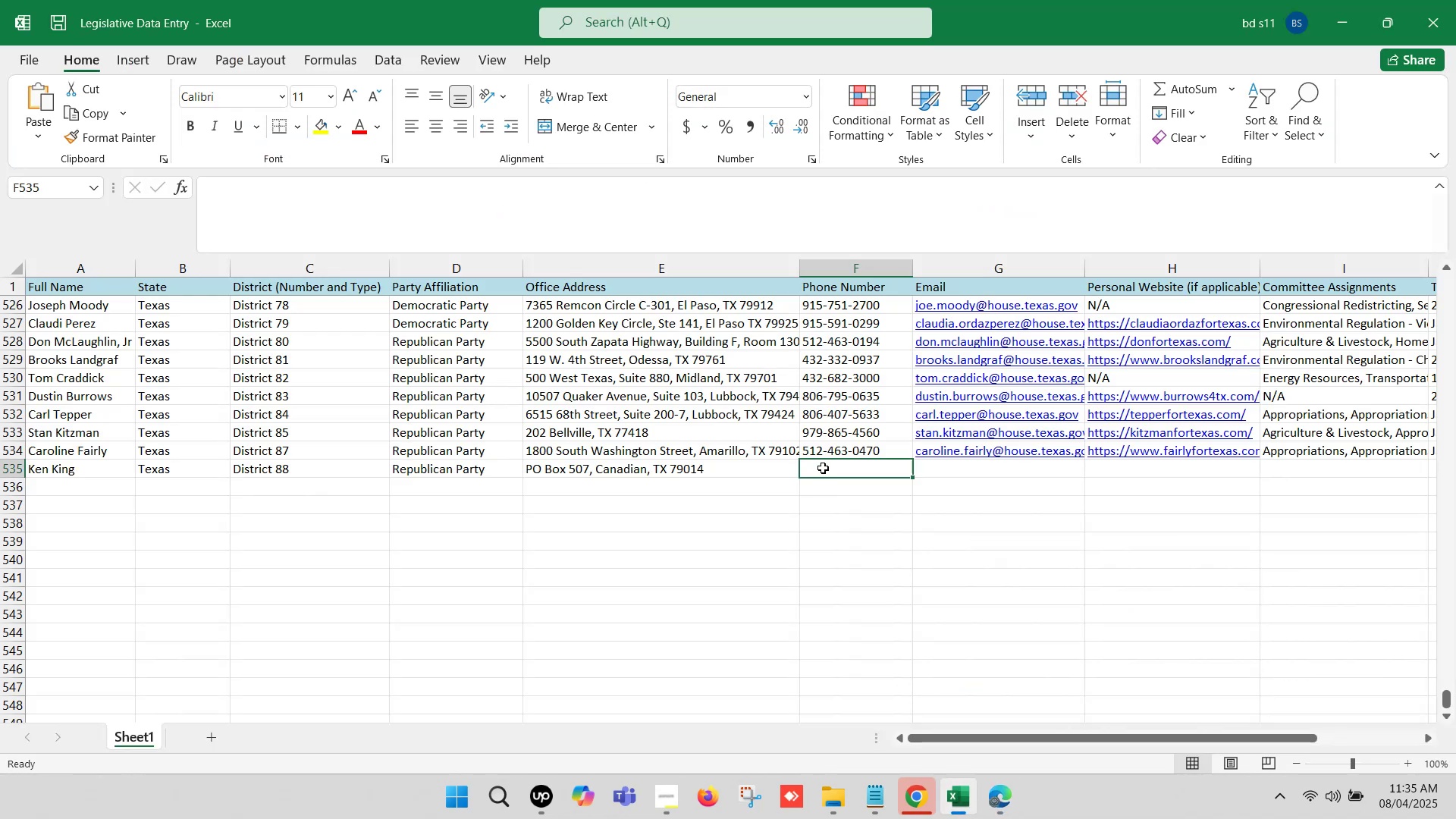 
double_click([823, 468])
 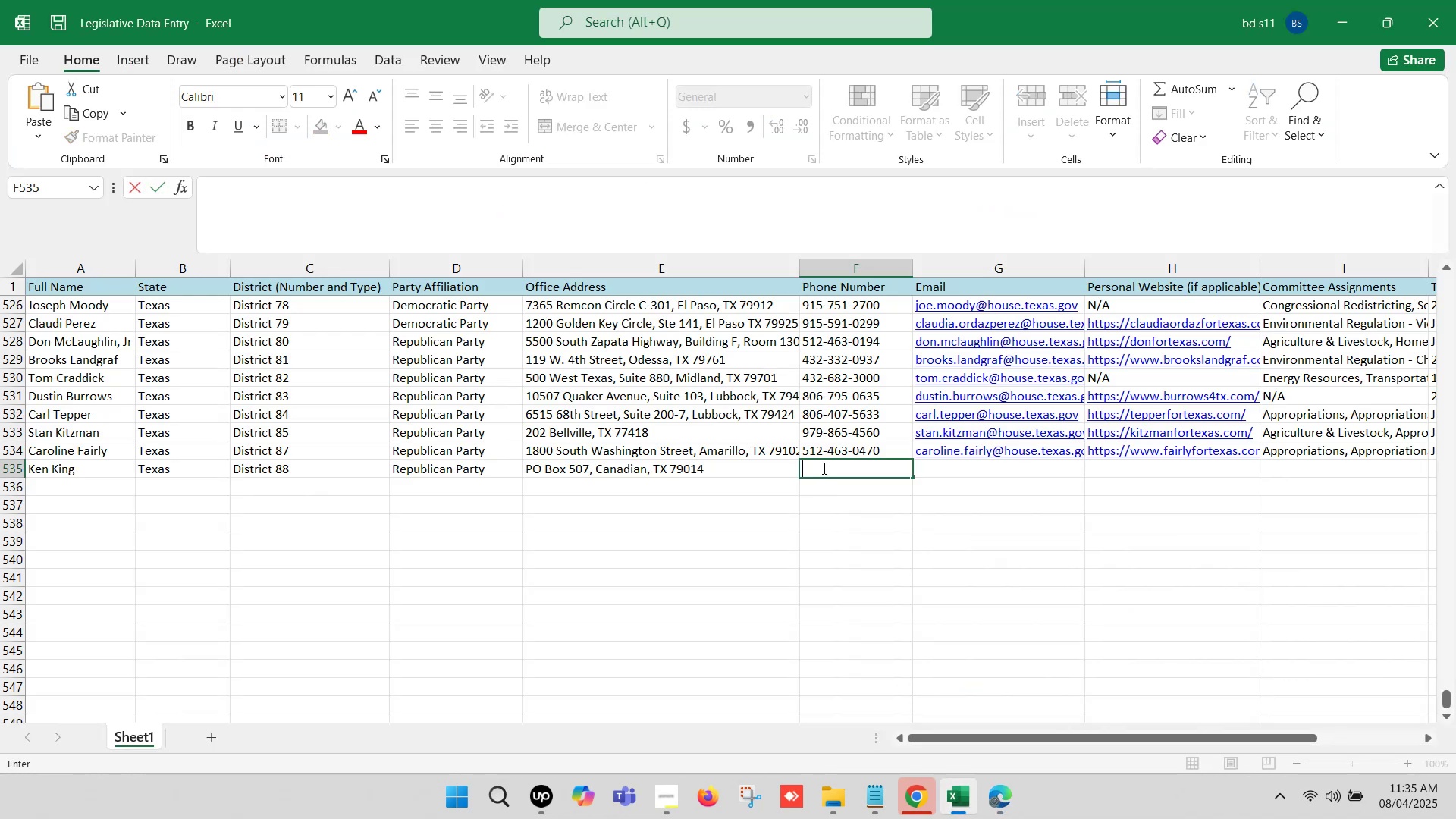 
key(Control+V)
 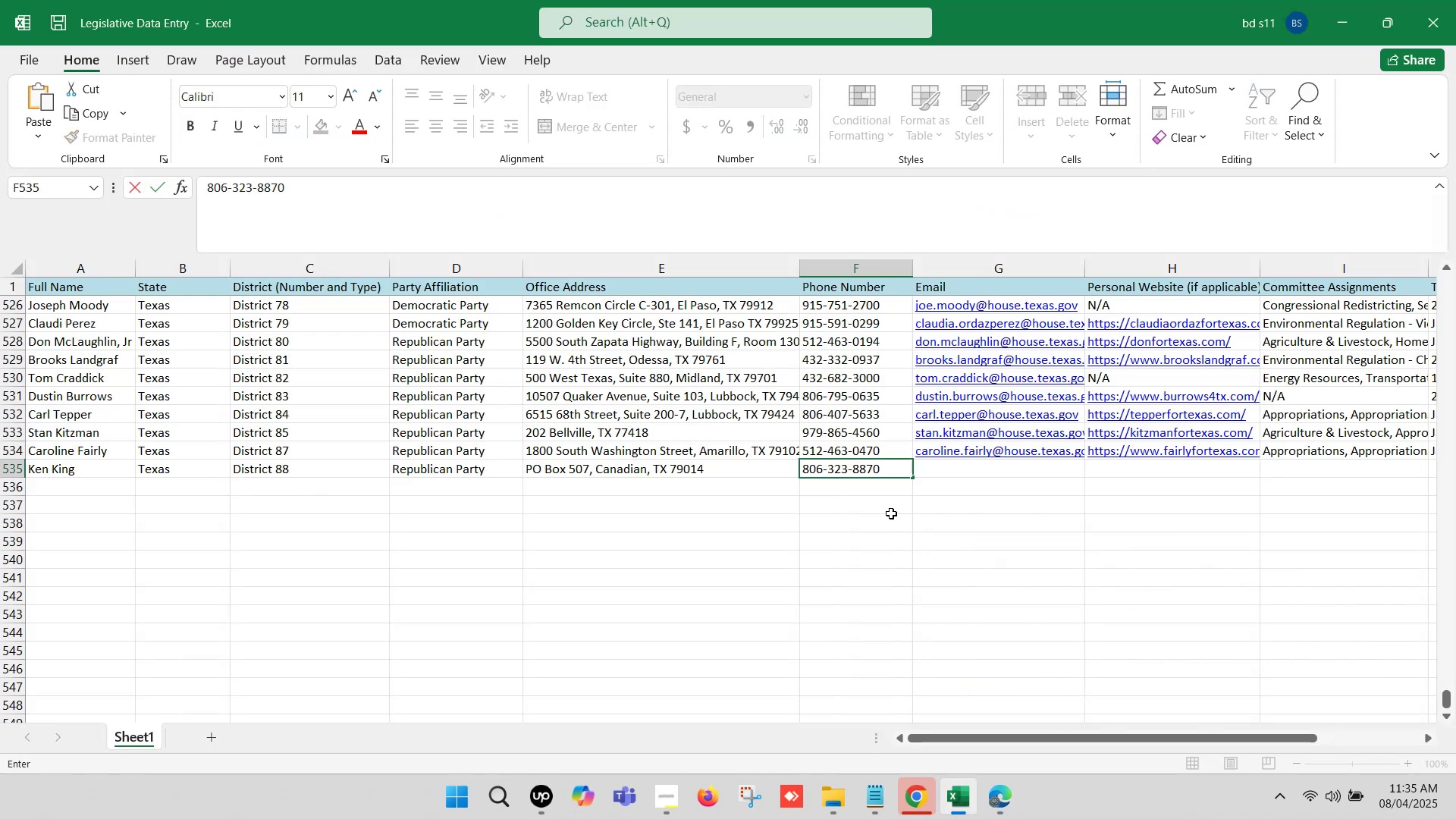 
left_click([891, 514])
 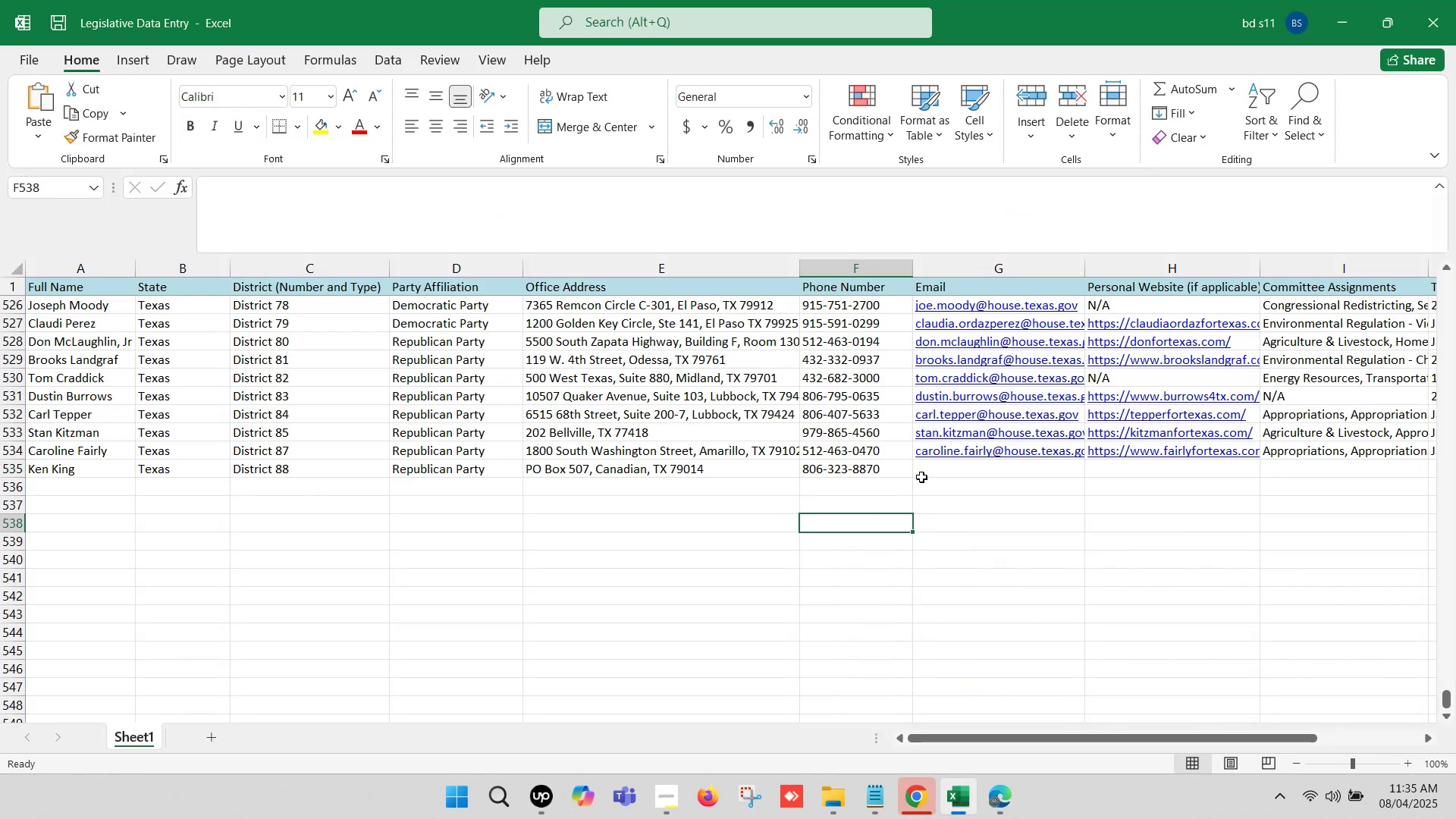 
left_click([925, 475])
 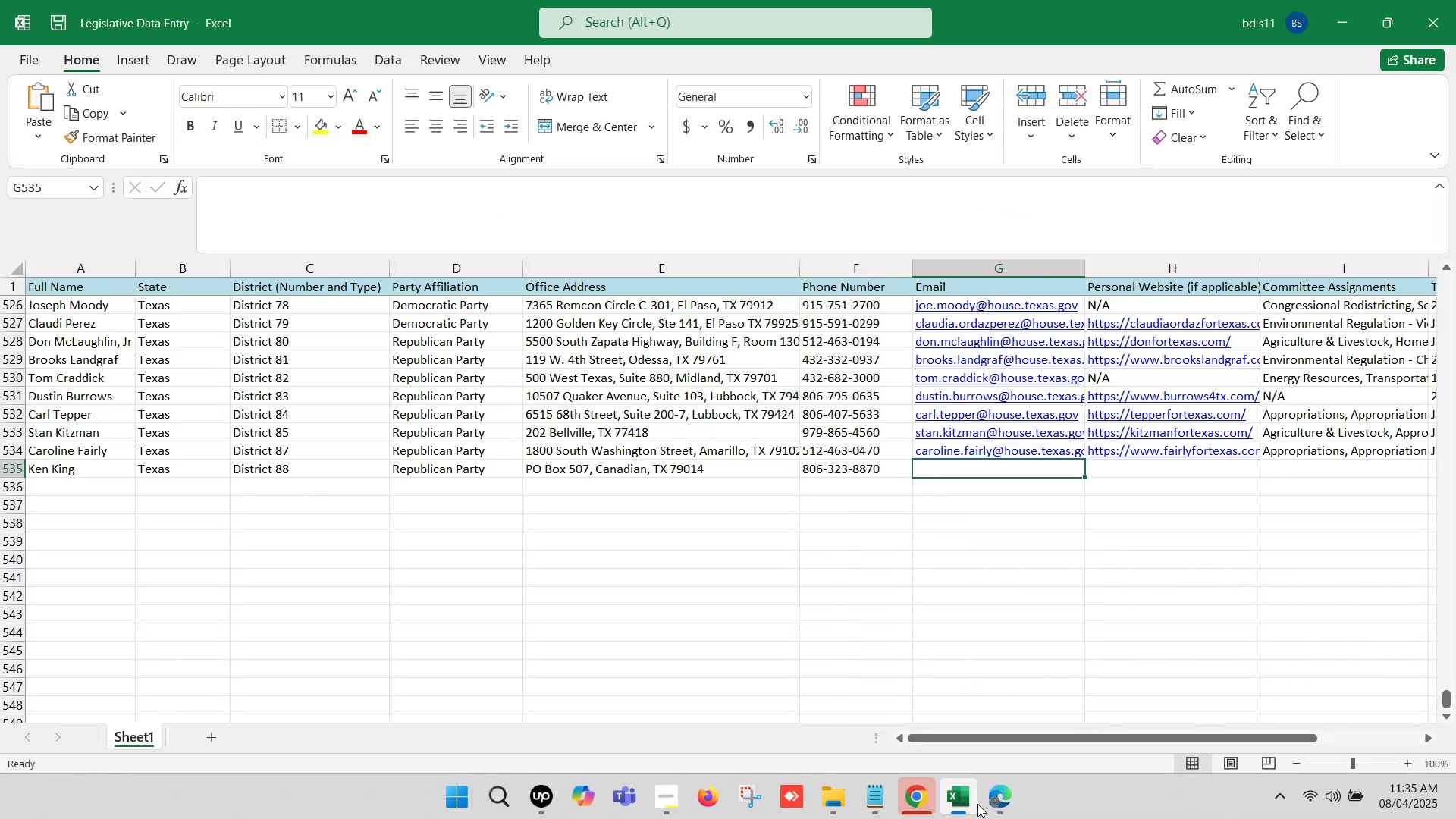 
left_click([987, 799])
 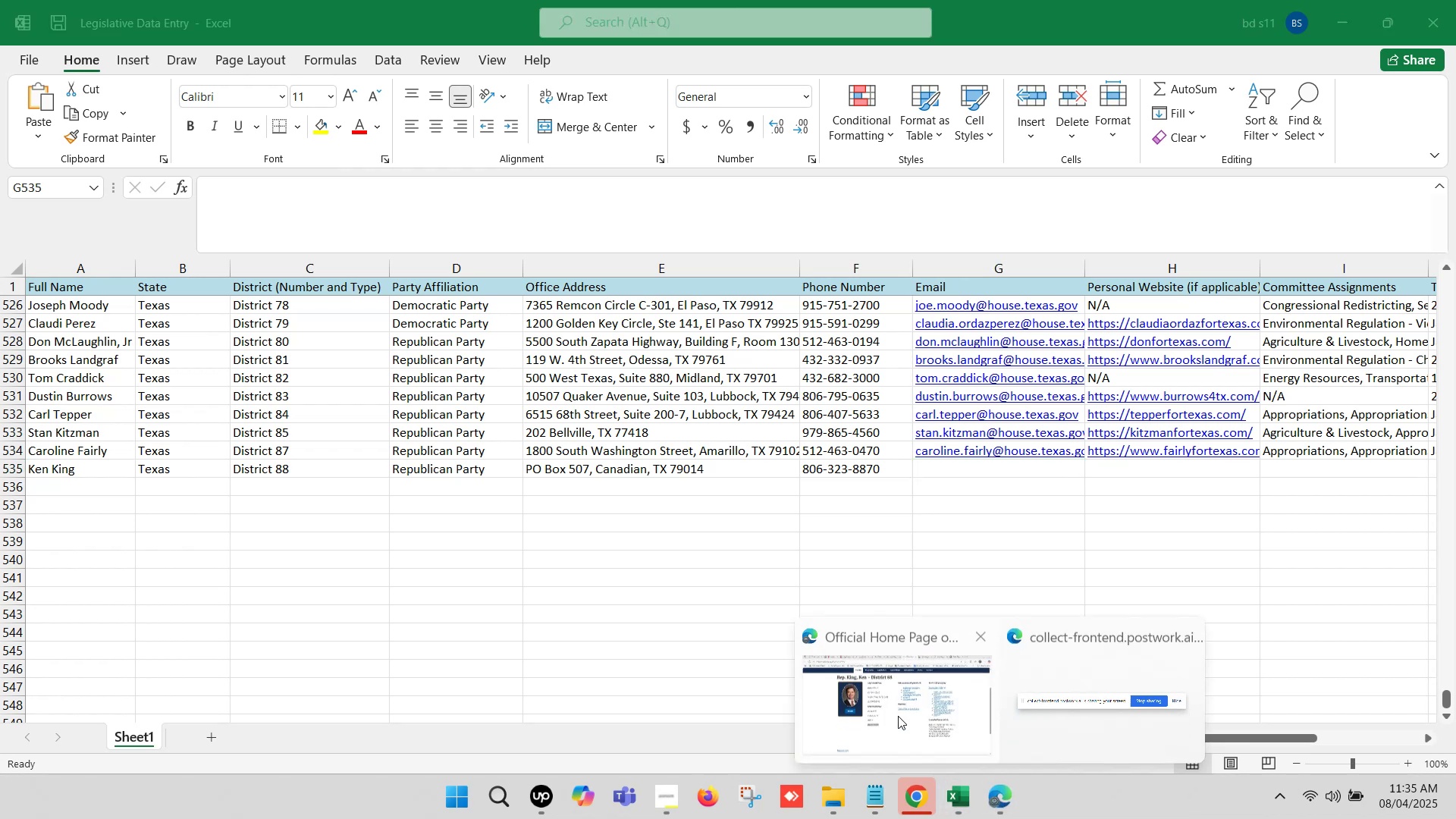 
left_click([895, 682])
 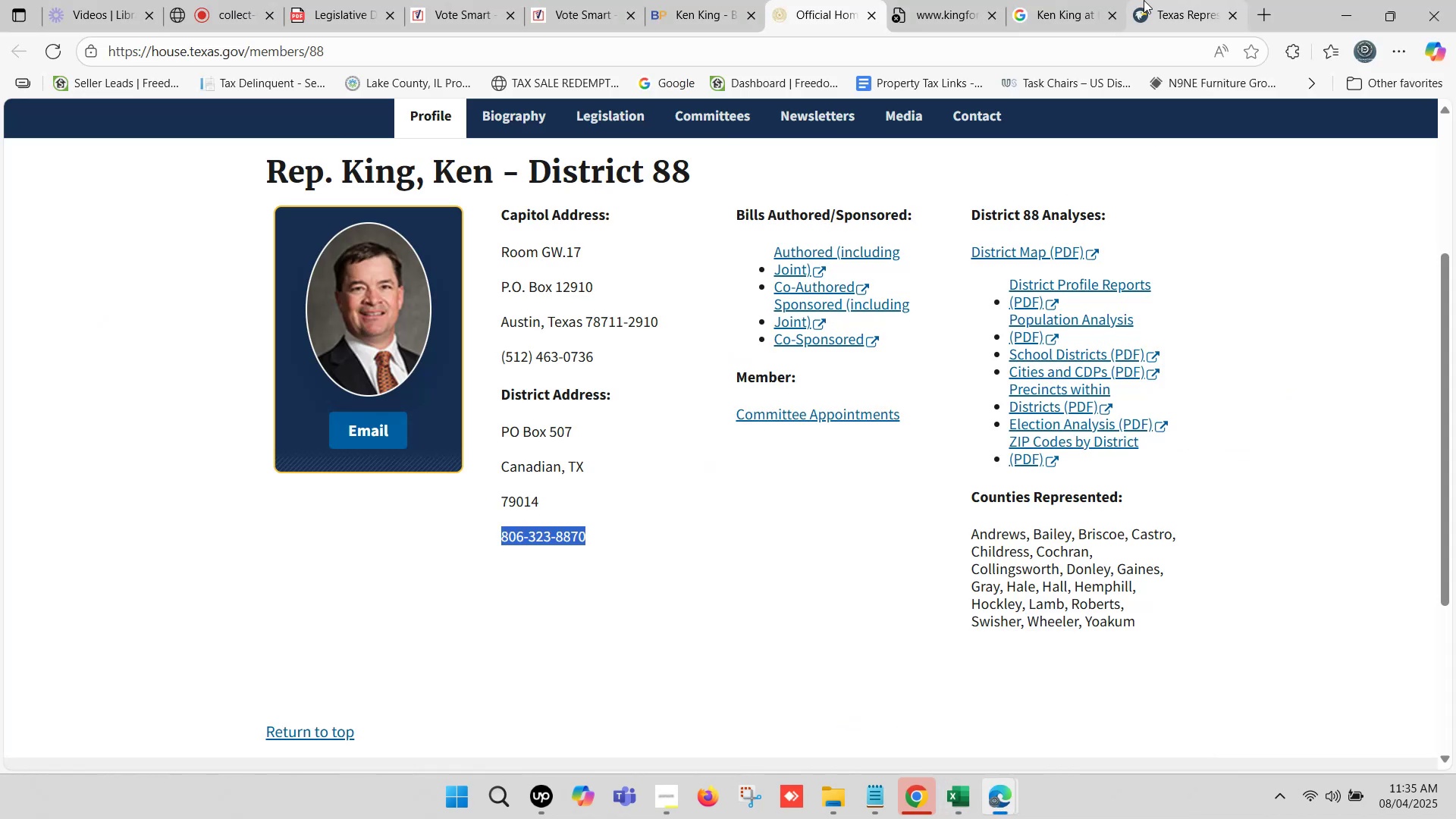 
left_click([1169, 0])
 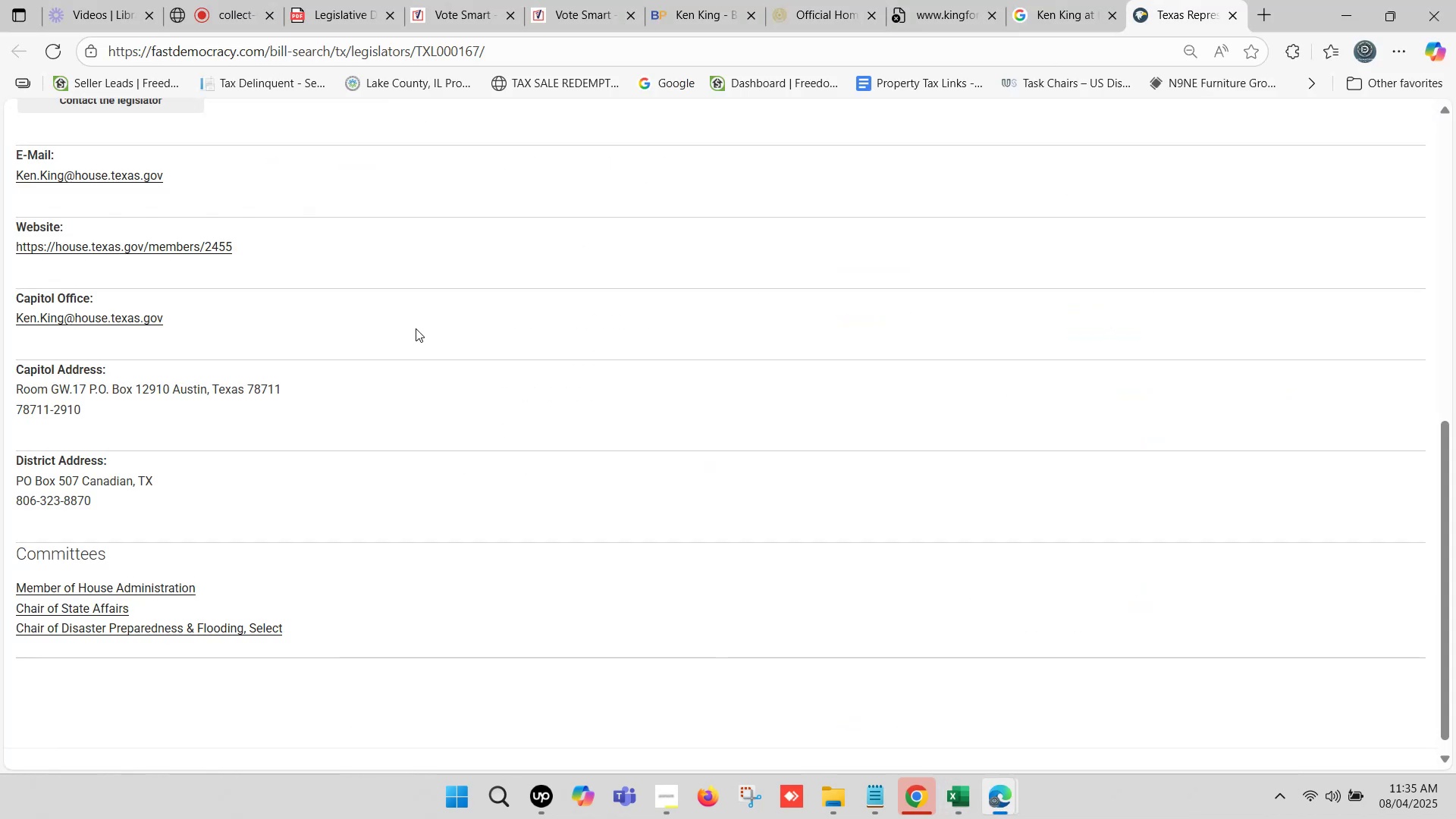 
scroll: coordinate [200, 330], scroll_direction: up, amount: 1.0
 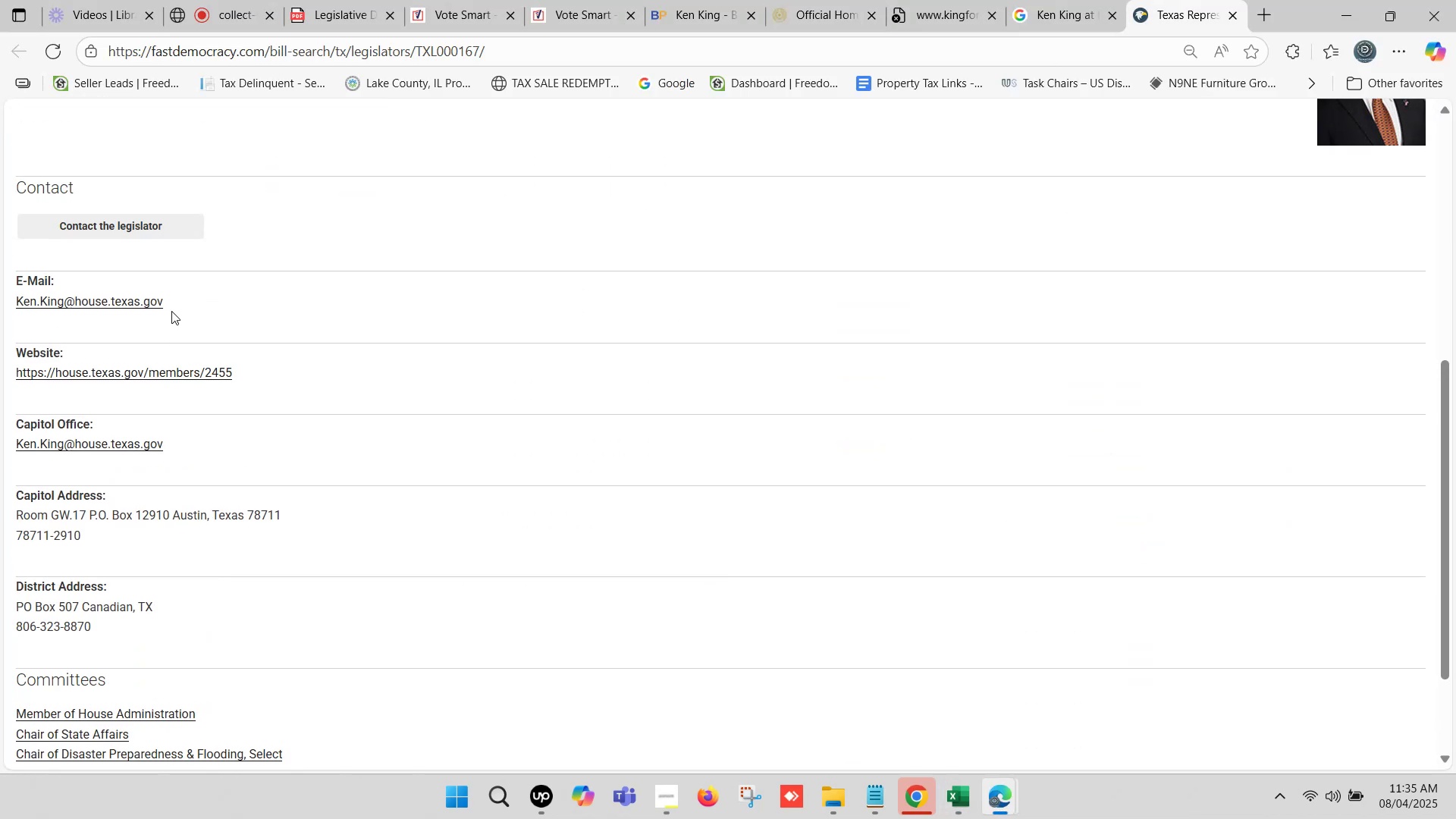 
left_click_drag(start_coordinate=[168, 301], to_coordinate=[15, 301])
 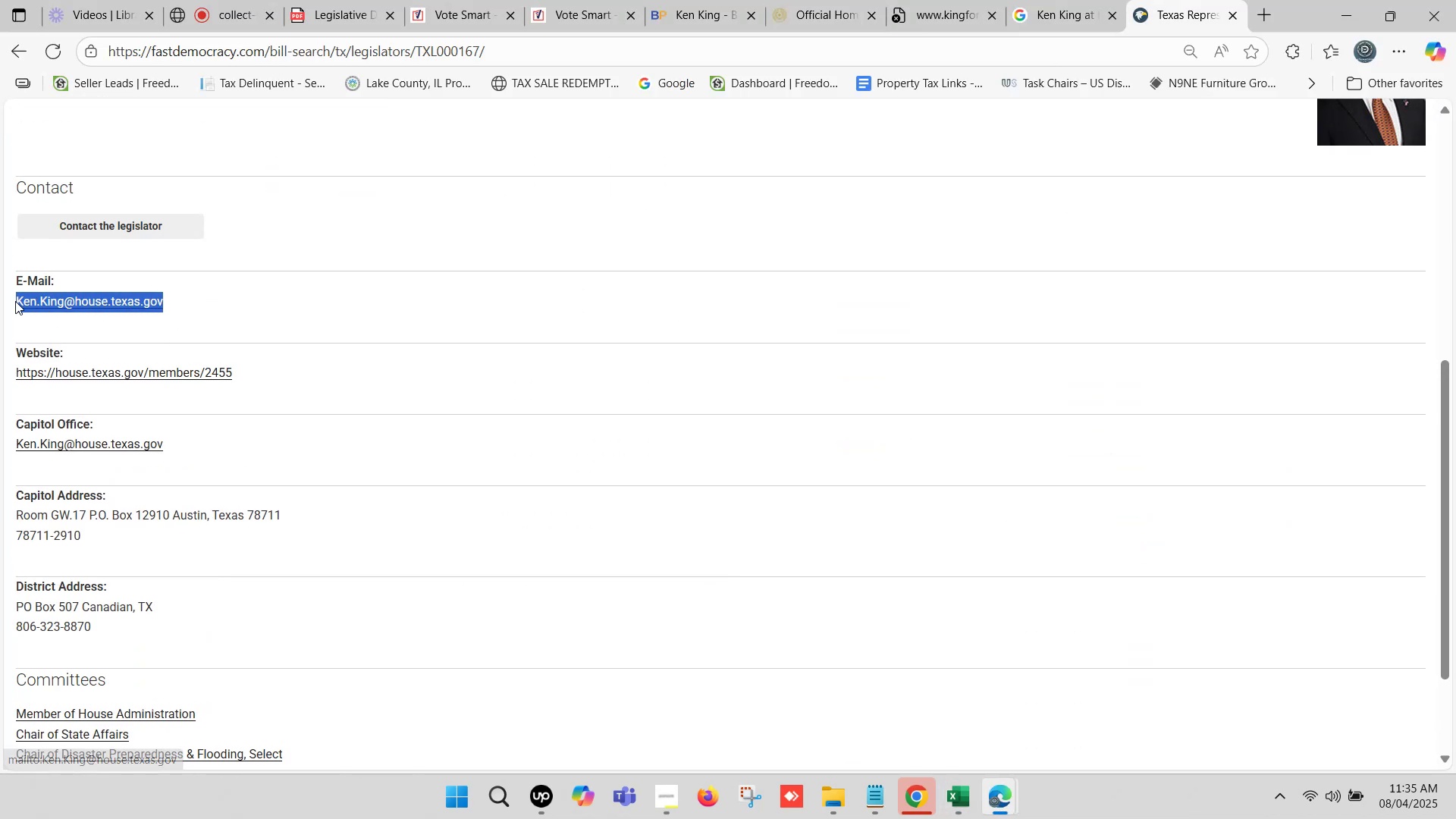 
key(Control+C)
 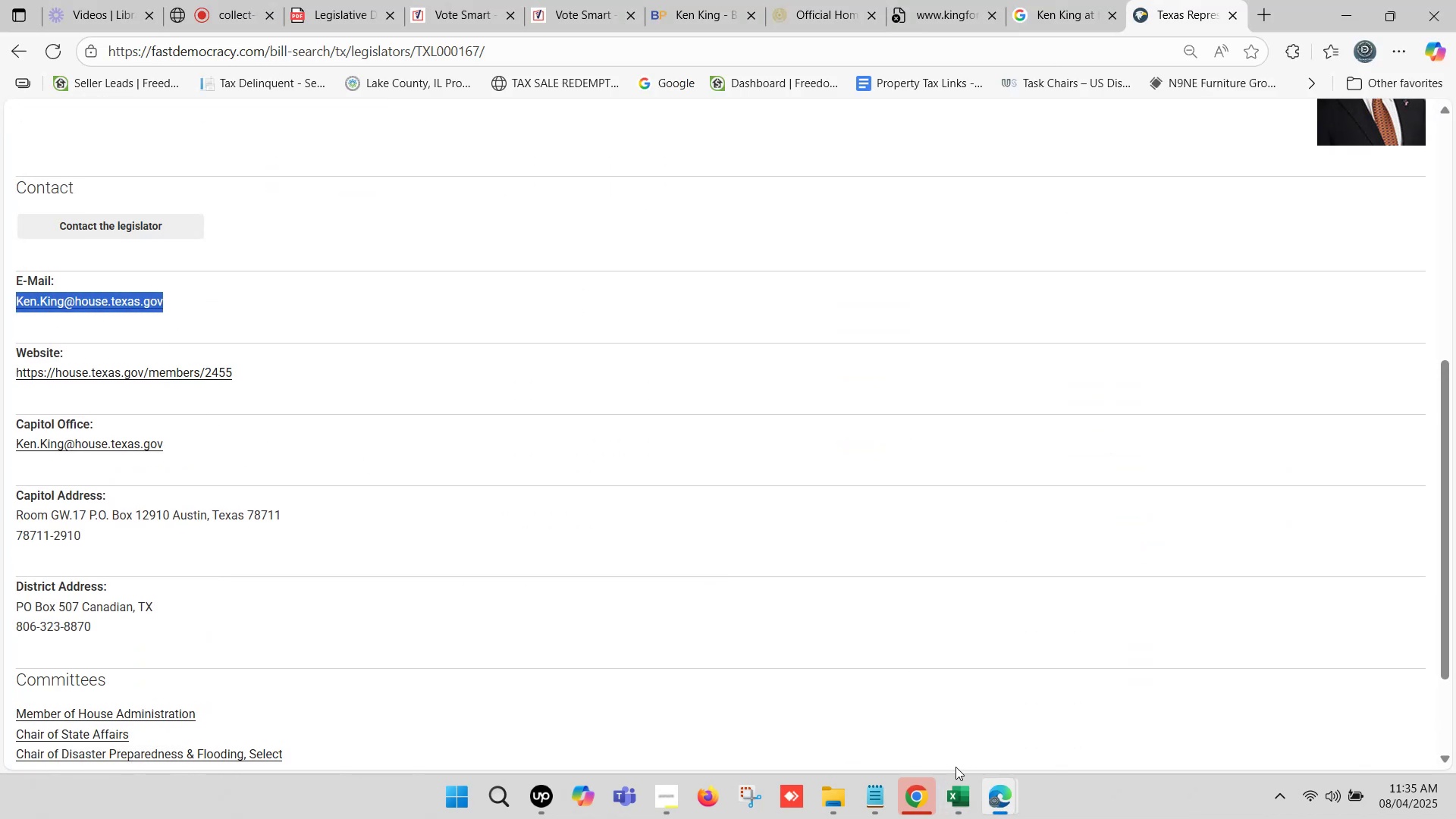 
left_click([954, 792])
 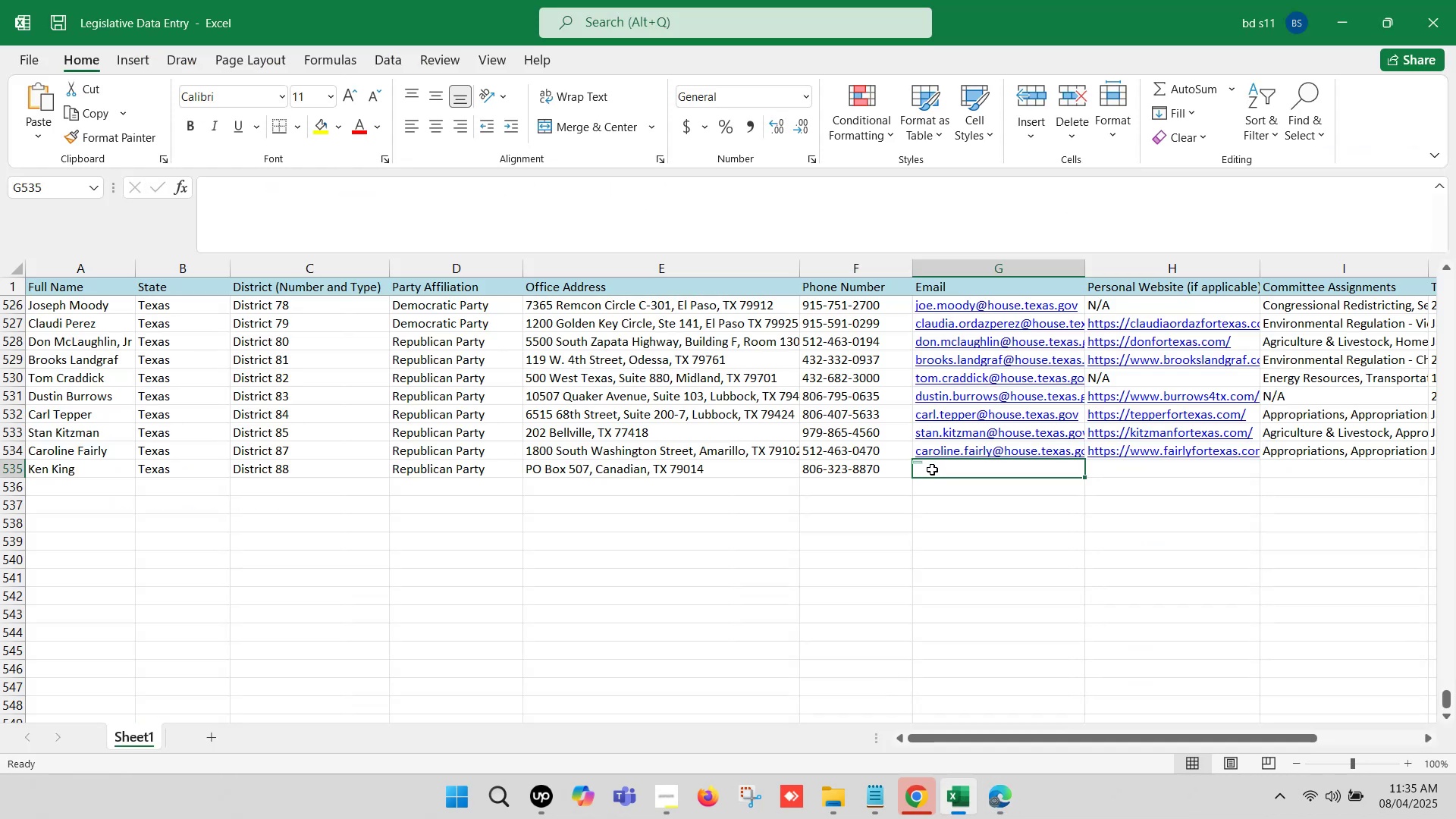 
left_click([932, 469])
 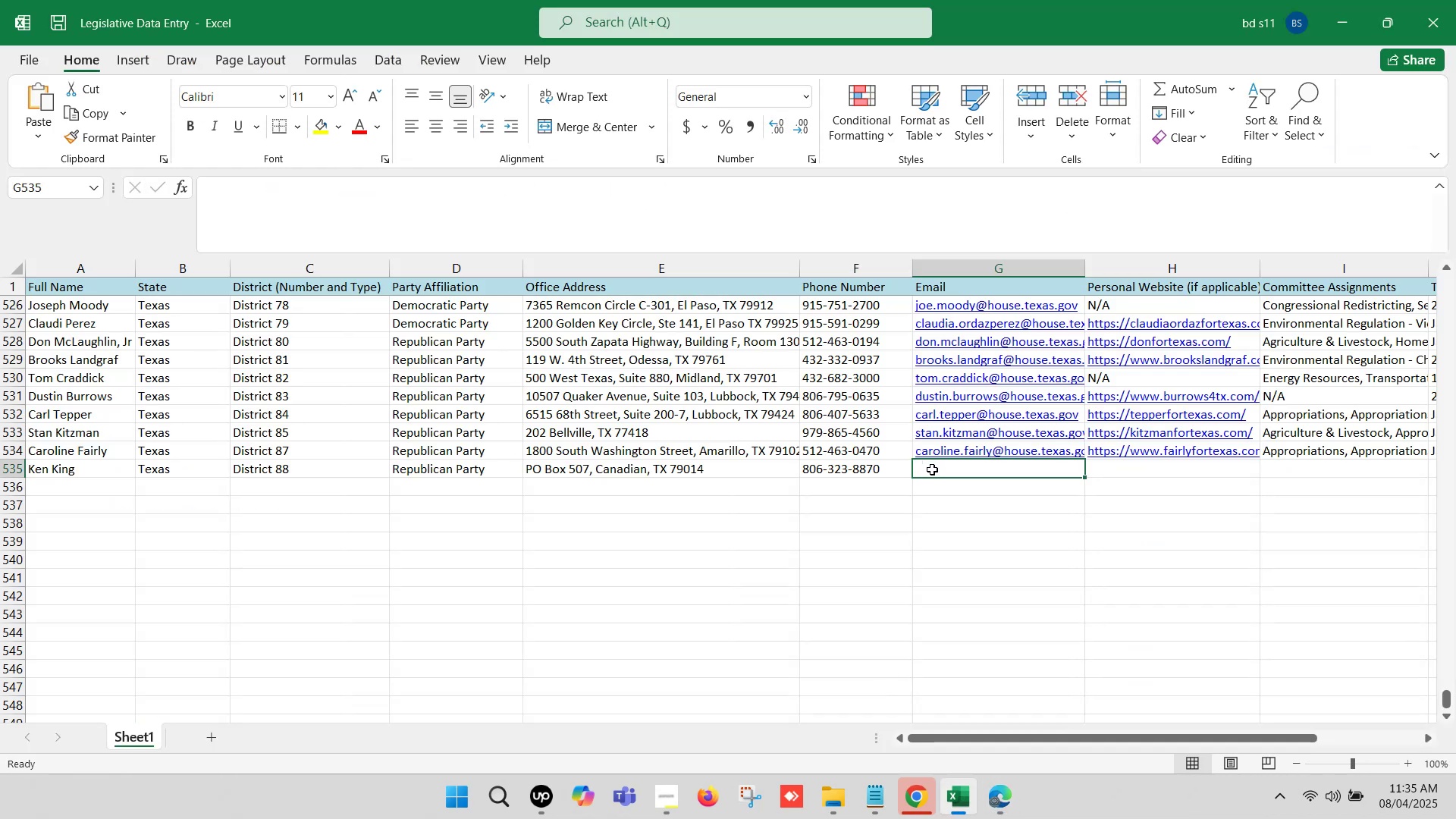 
double_click([932, 469])
 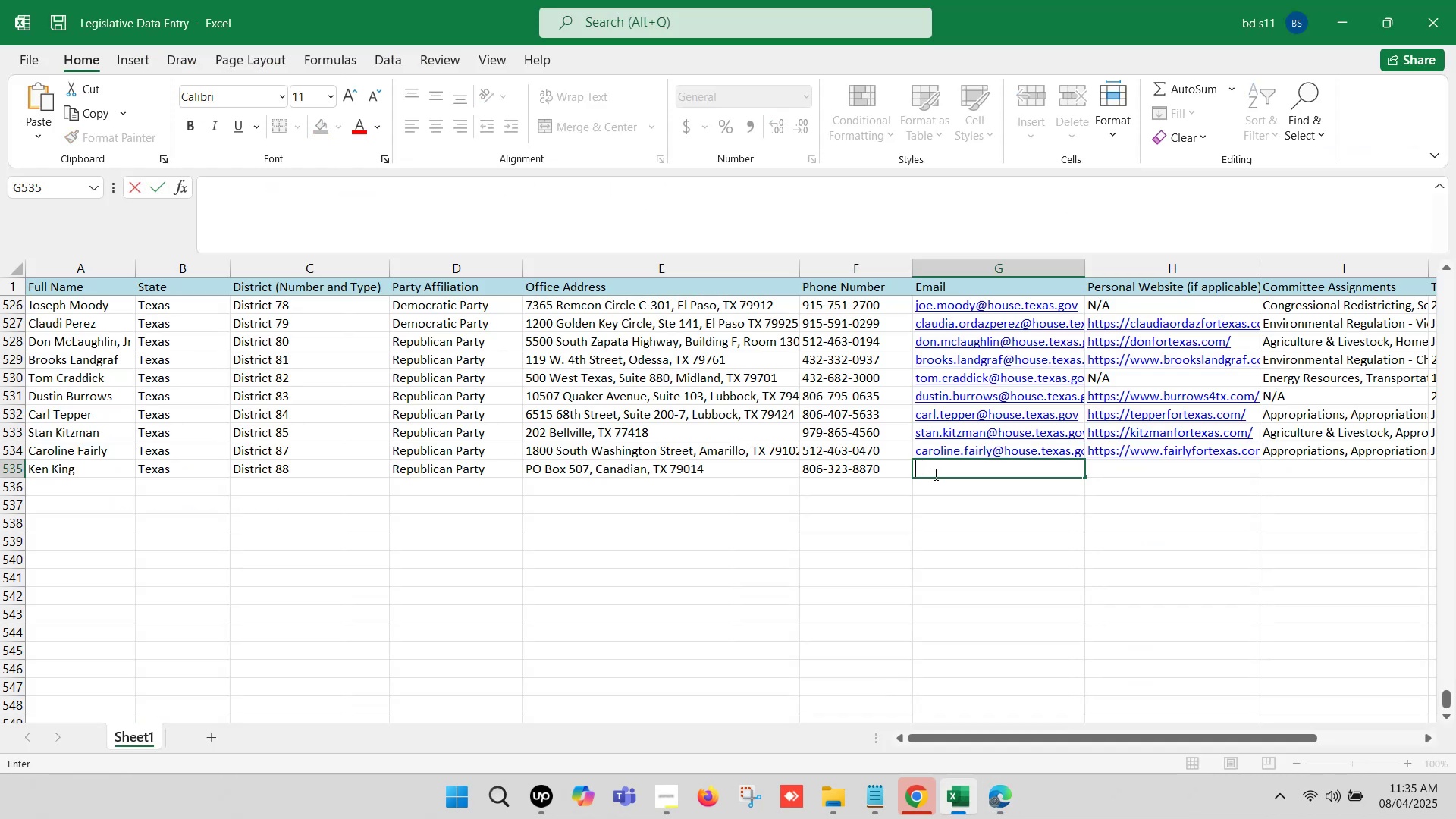 
key(Control+ControlLeft)
 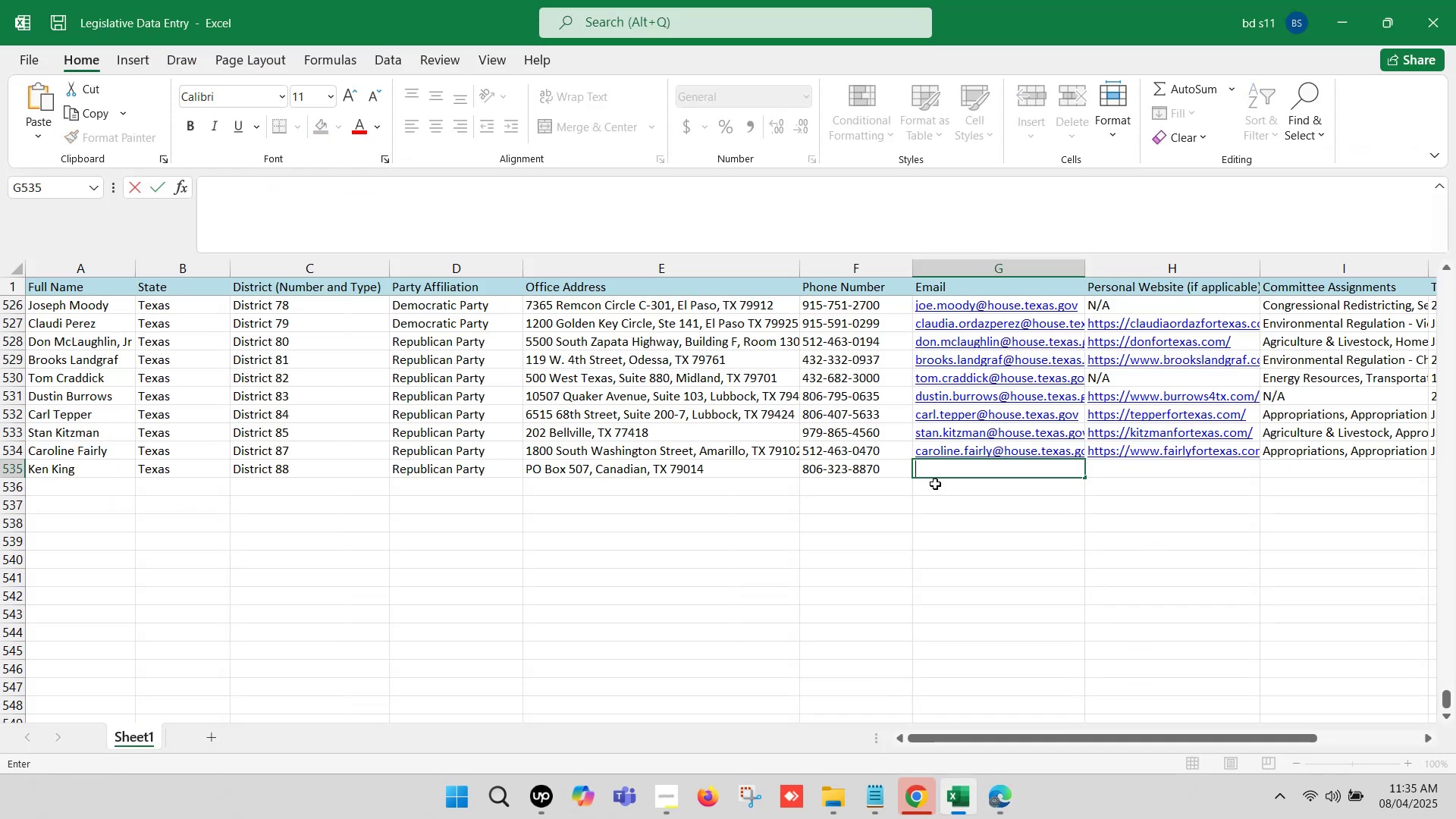 
key(Control+V)
 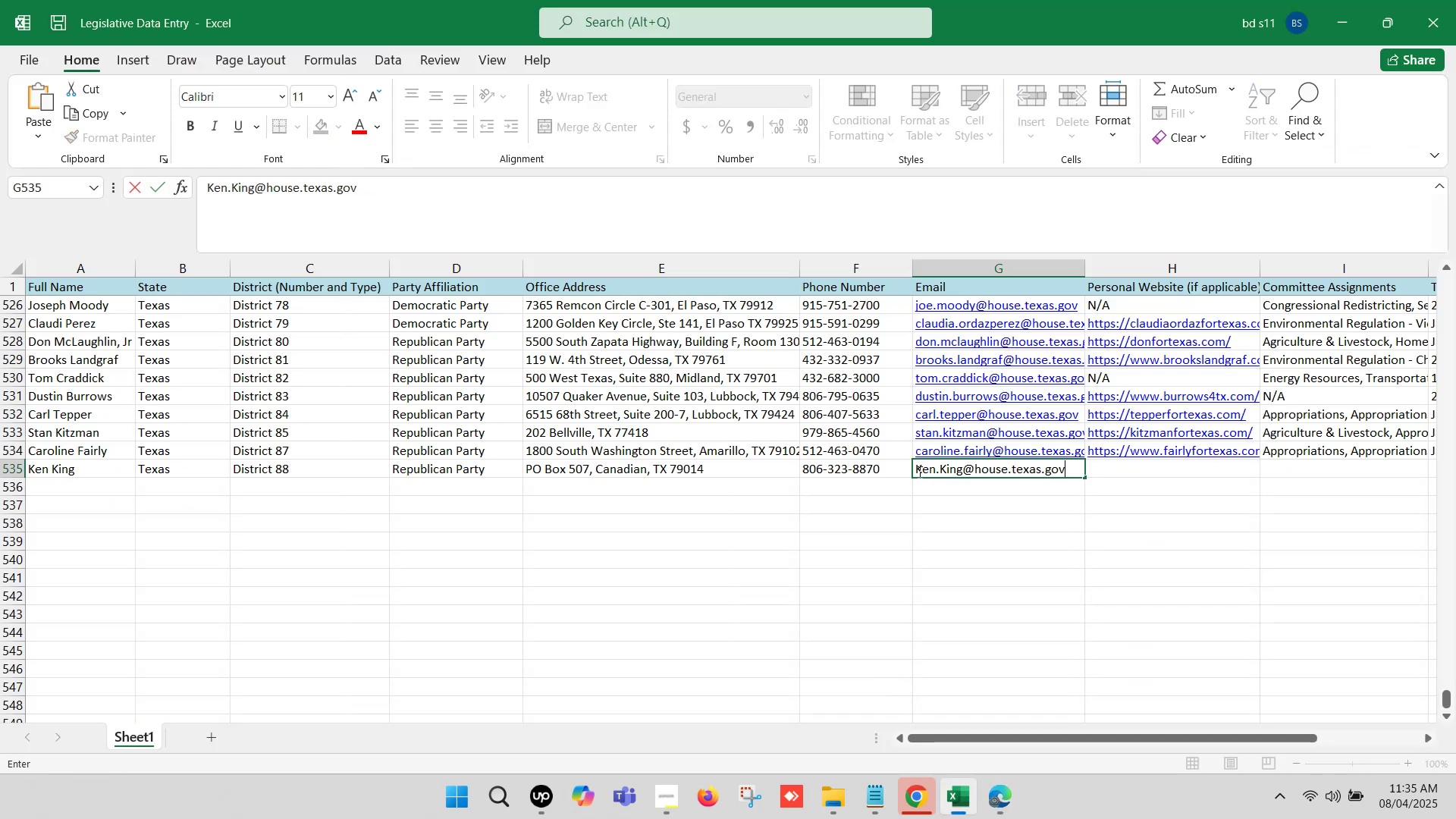 
left_click([918, 472])
 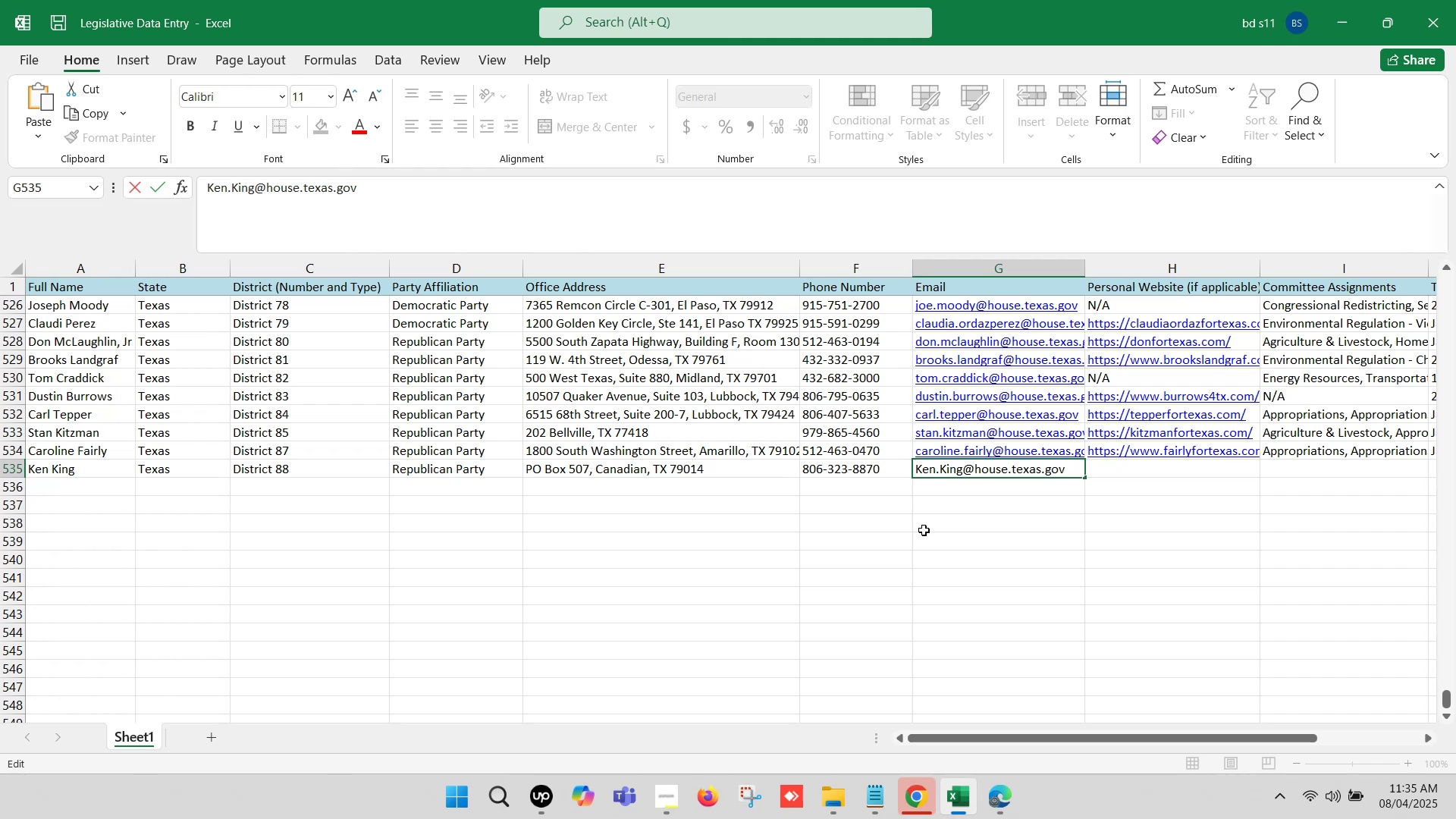 
key(Delete)
 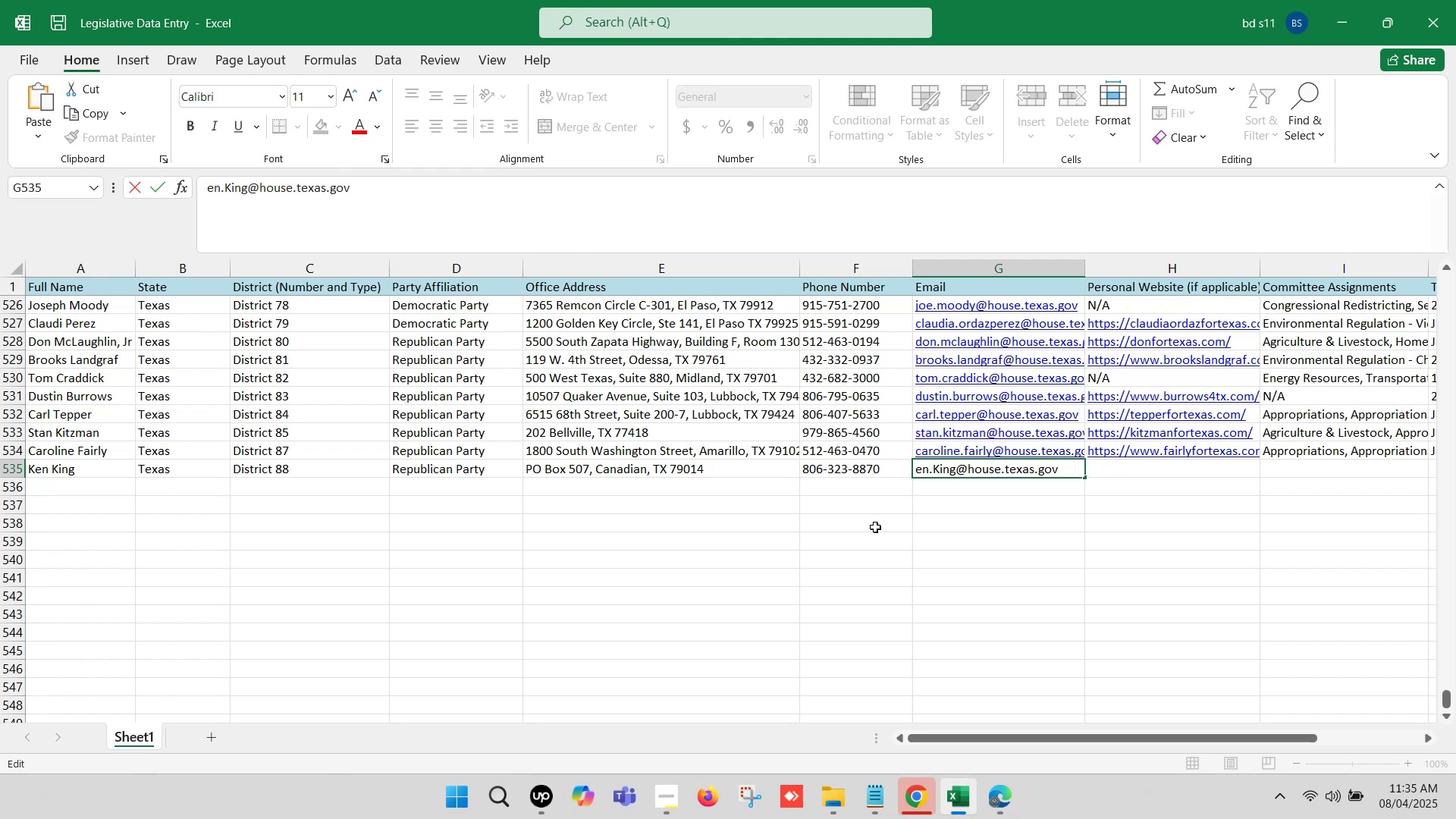 
key(K)
 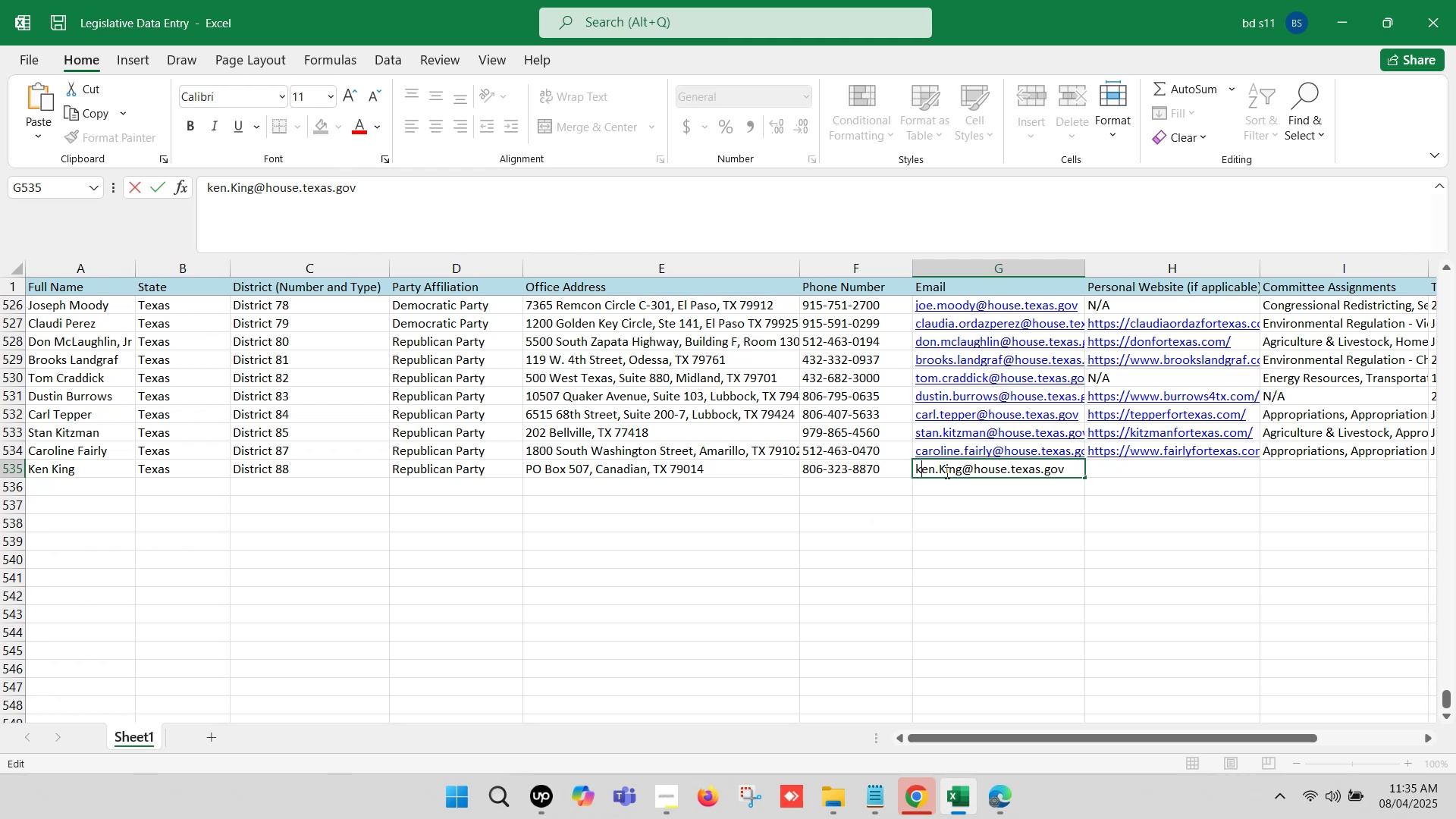 
left_click([945, 471])
 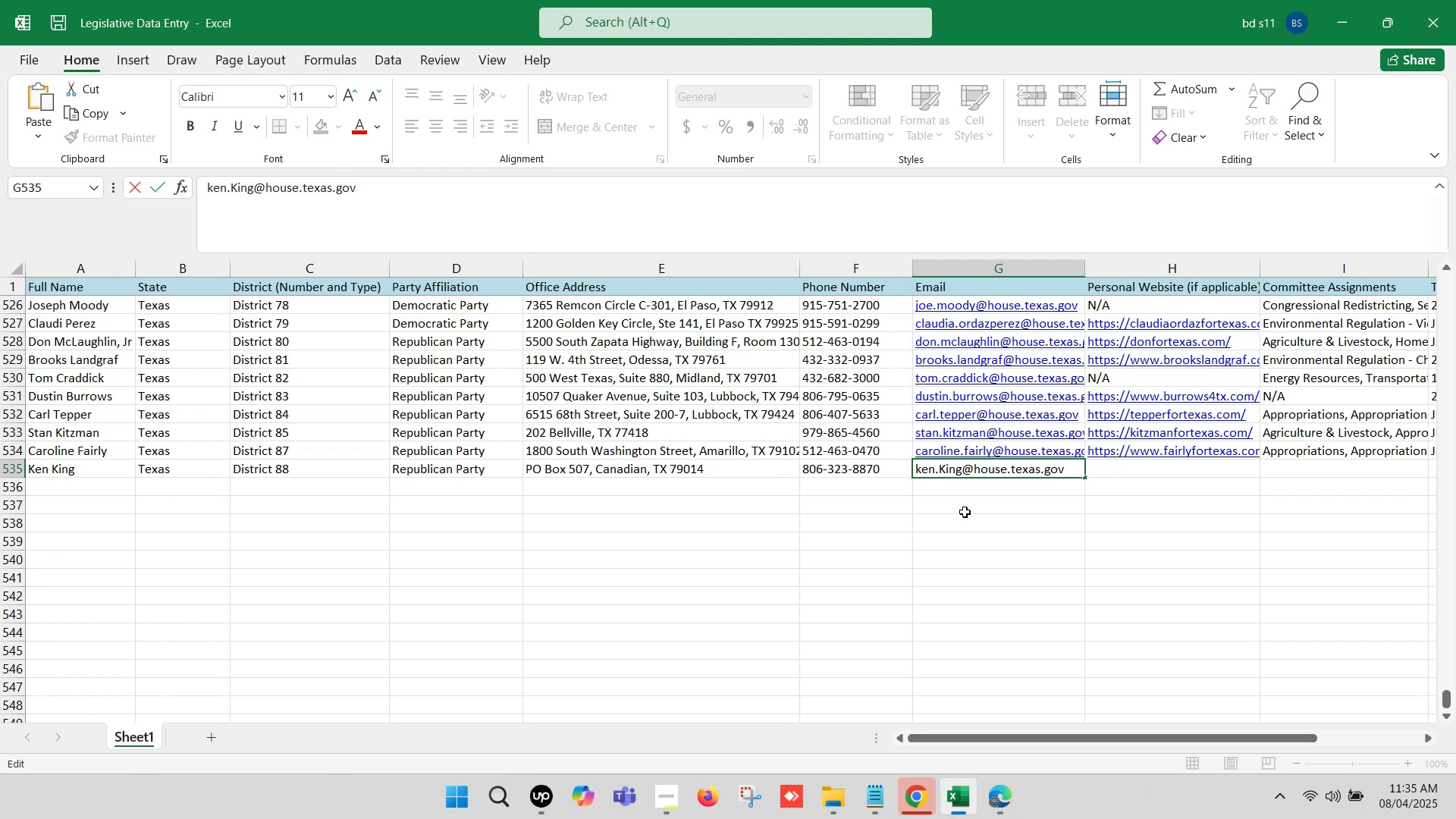 
key(Backspace)
 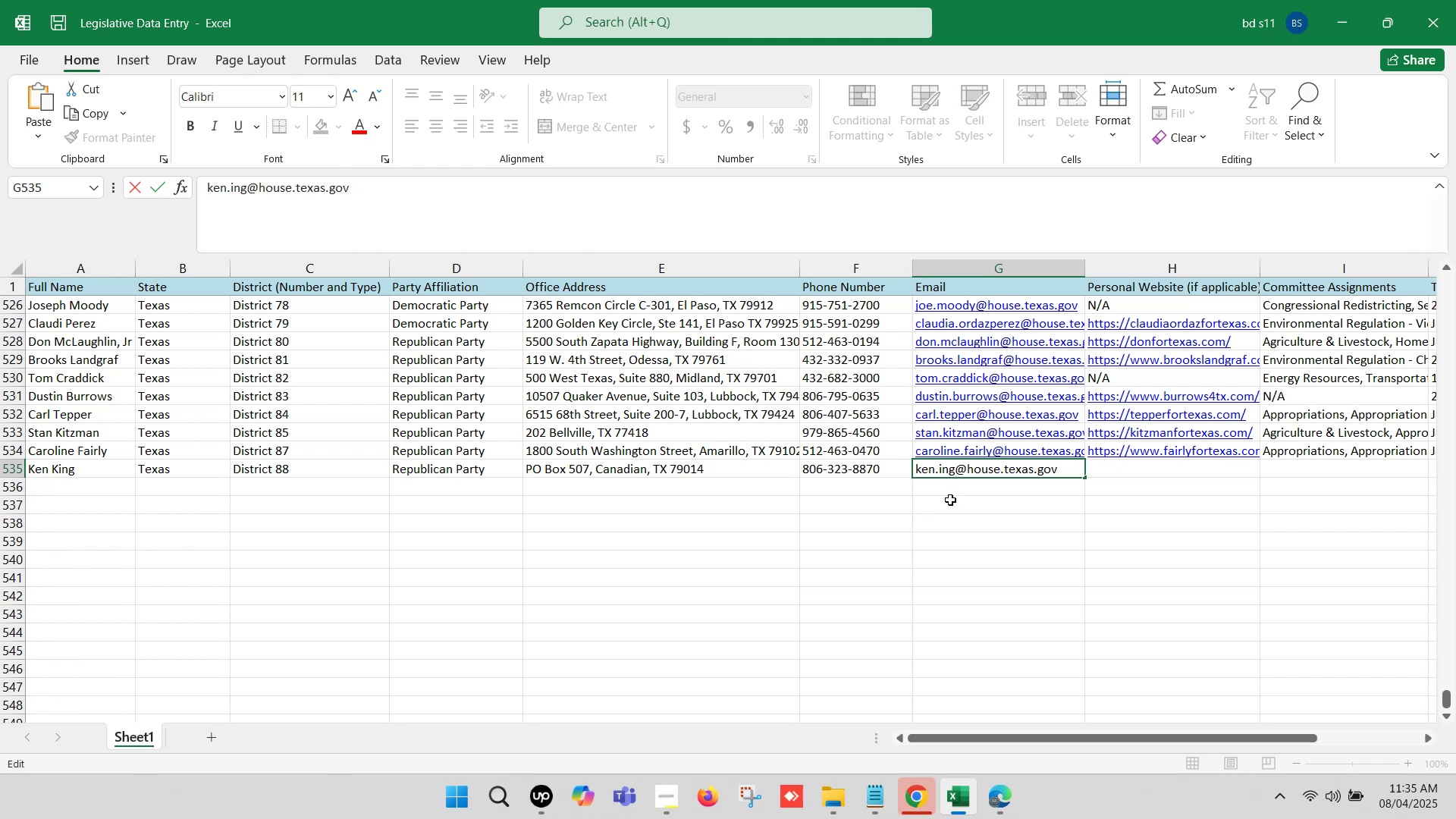 
key(K)
 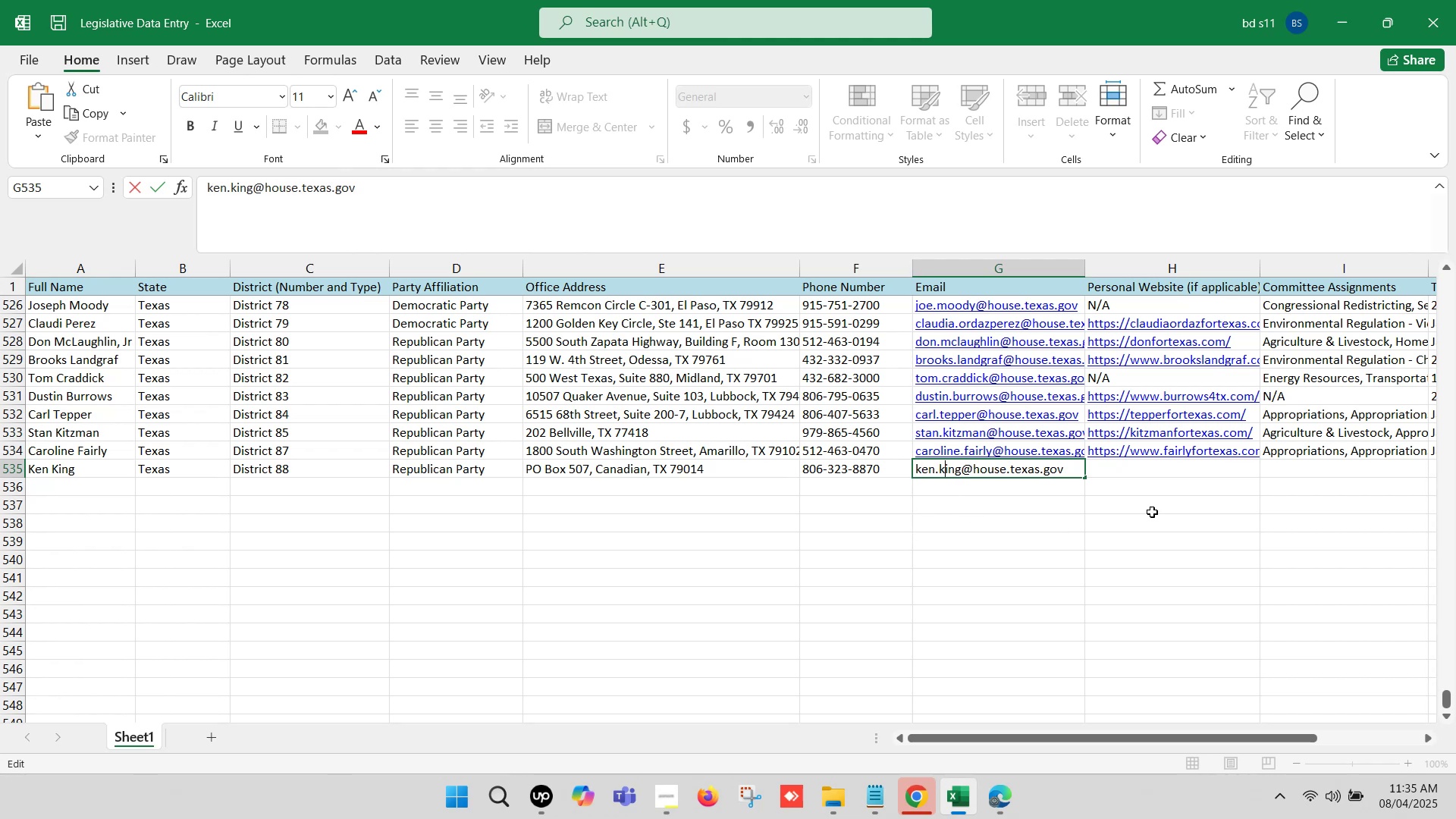 
left_click([1170, 505])
 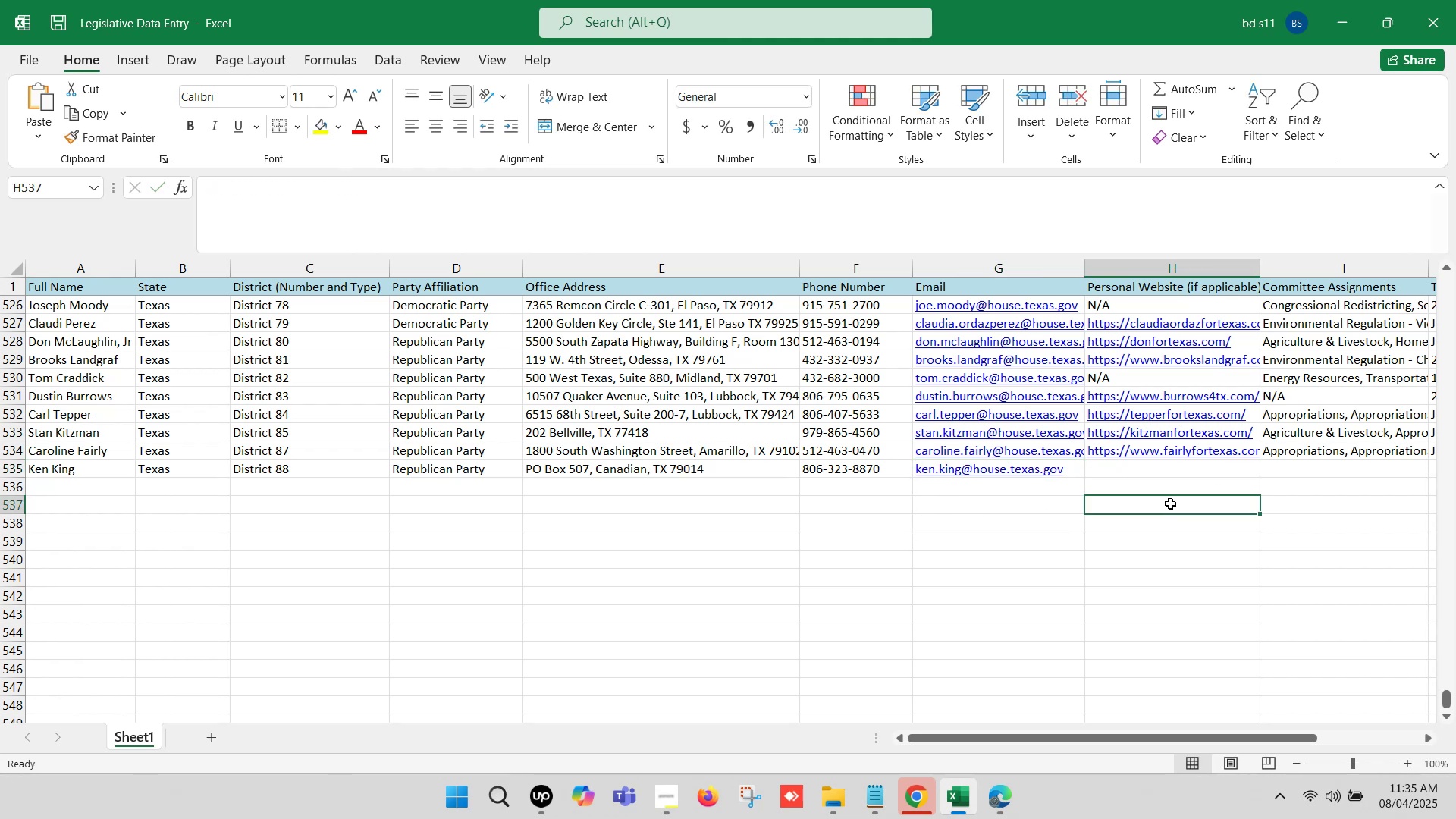 
key(ArrowRight)
 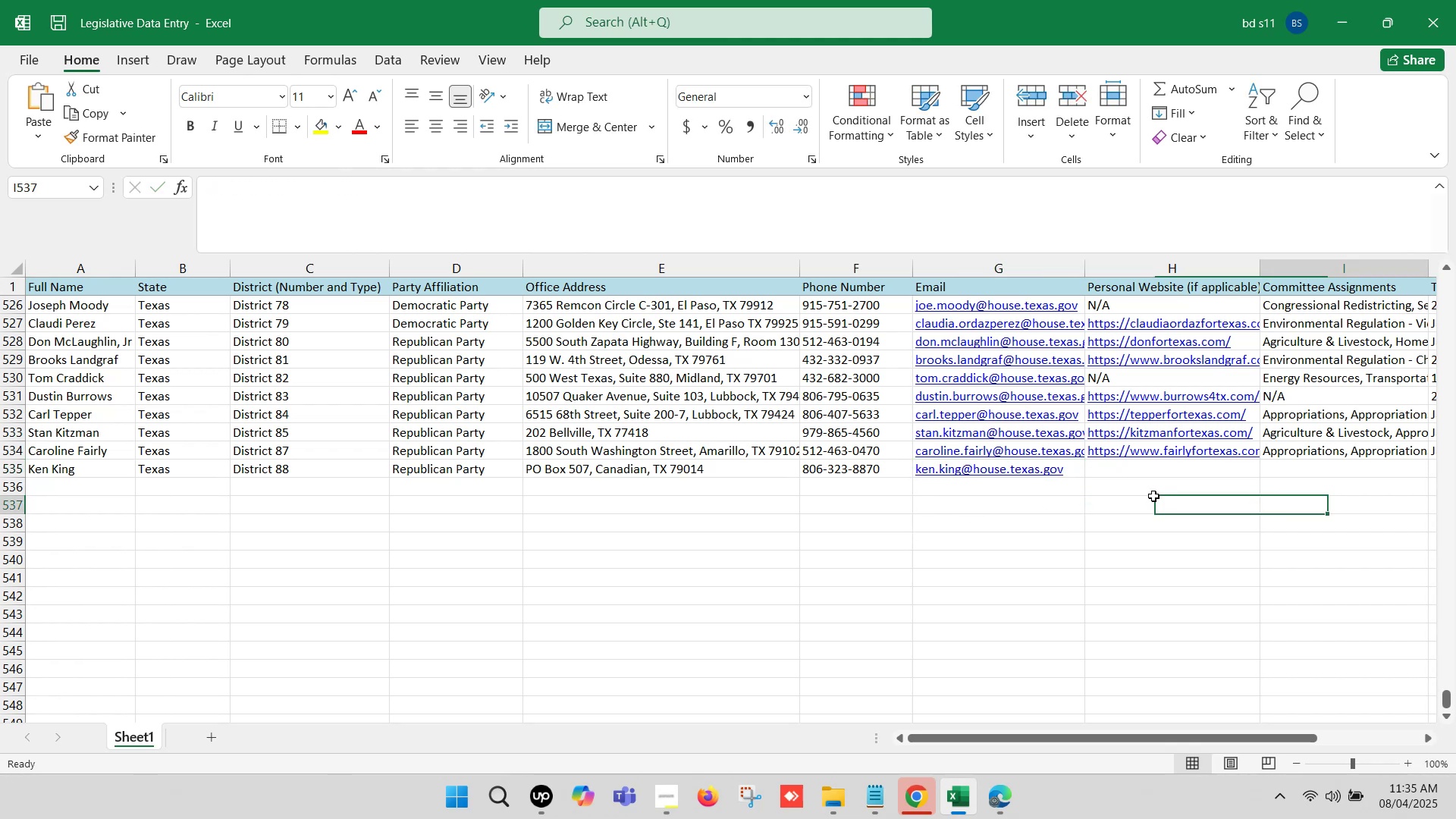 
key(ArrowRight)
 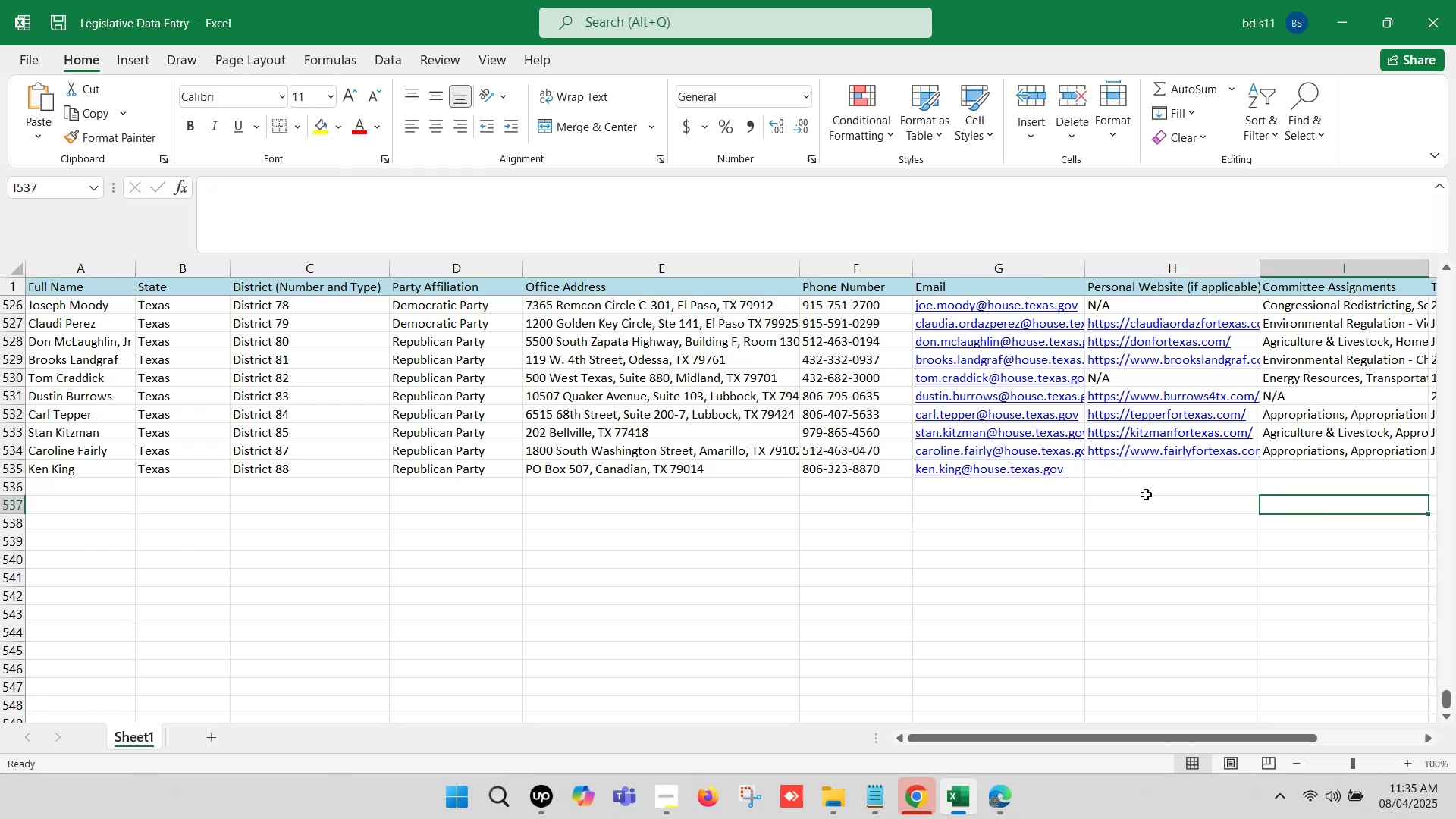 
key(ArrowRight)
 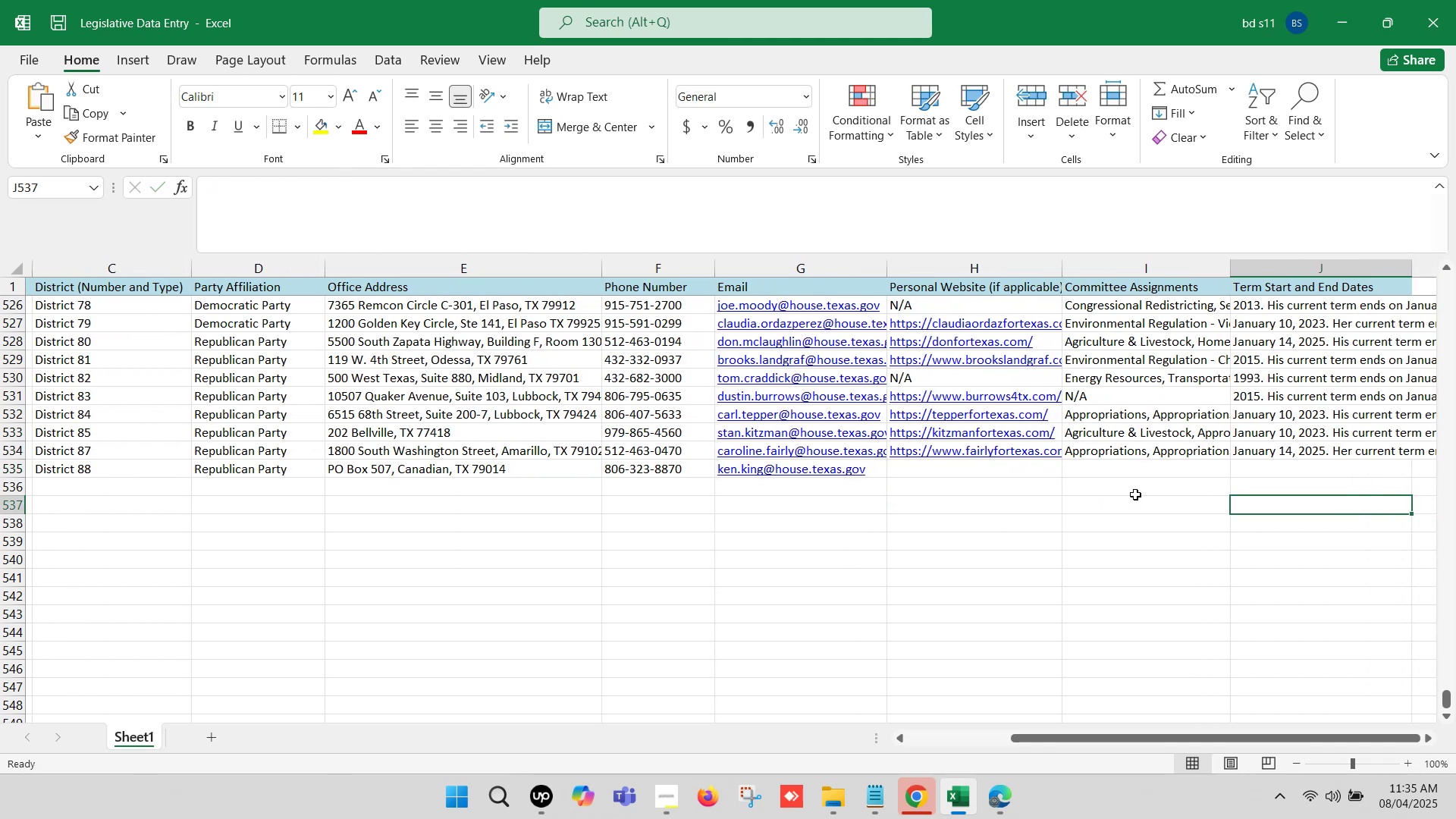 
key(ArrowRight)
 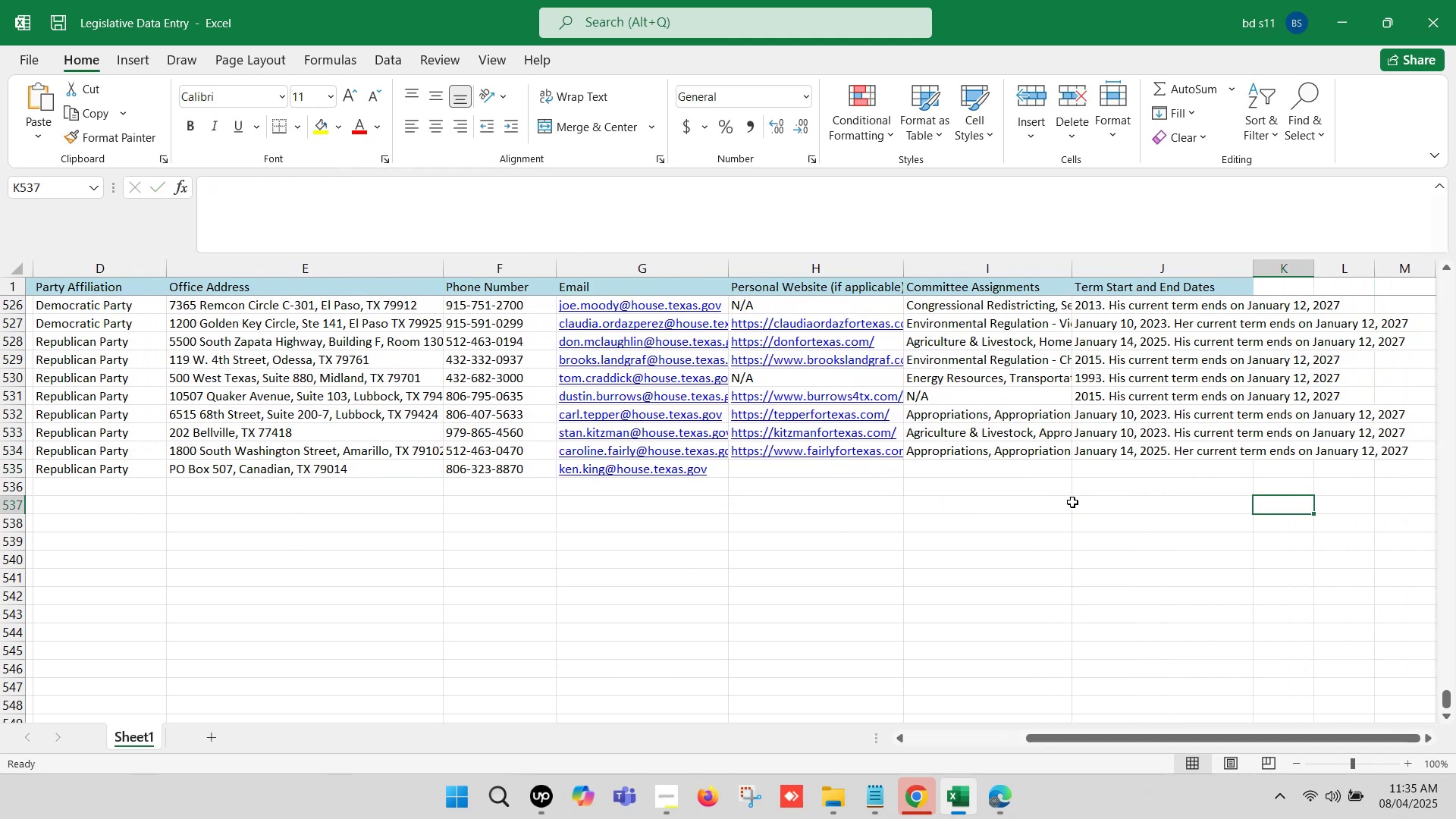 
key(ArrowRight)
 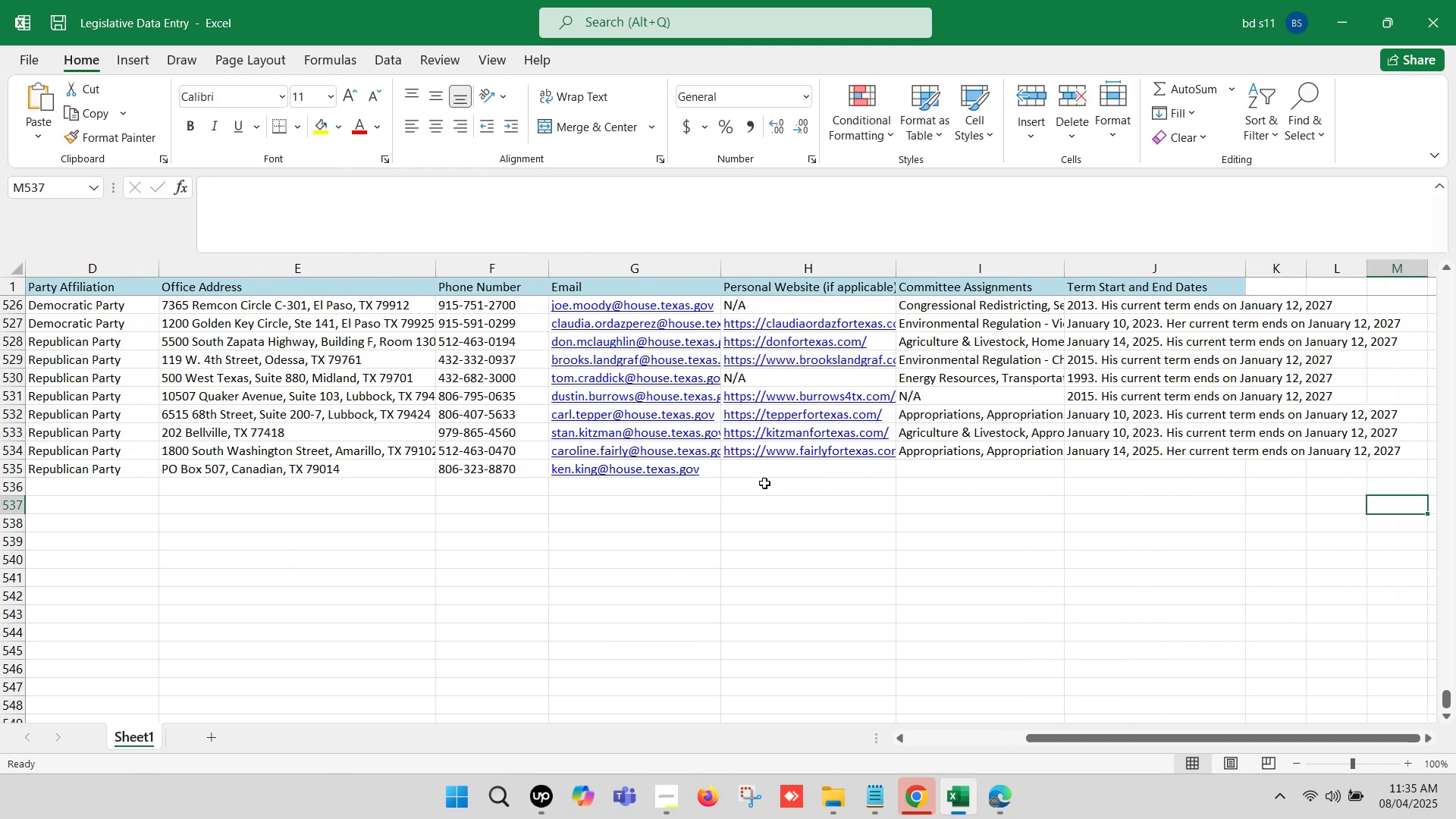 
left_click([766, 473])
 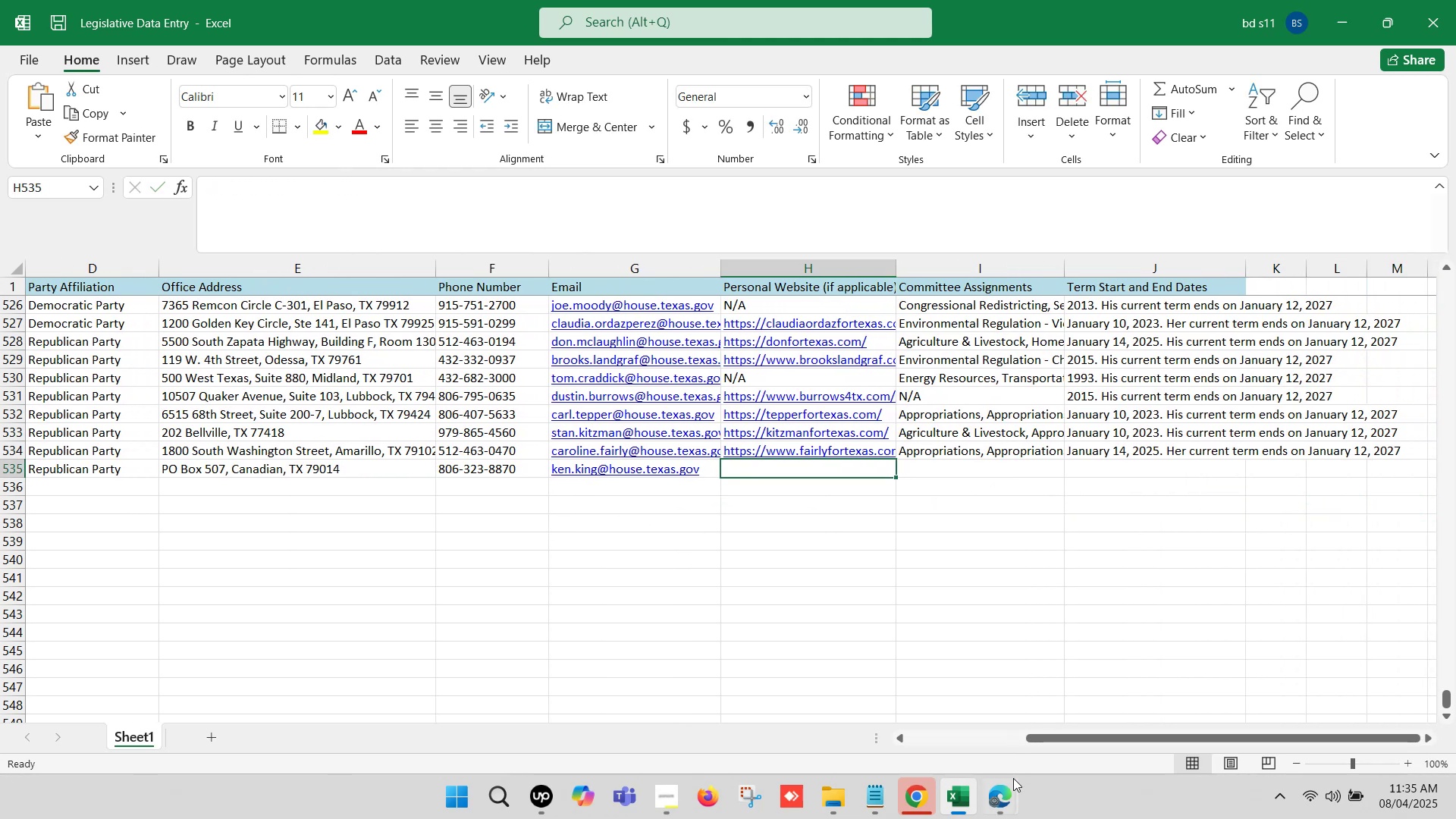 
left_click([1012, 787])
 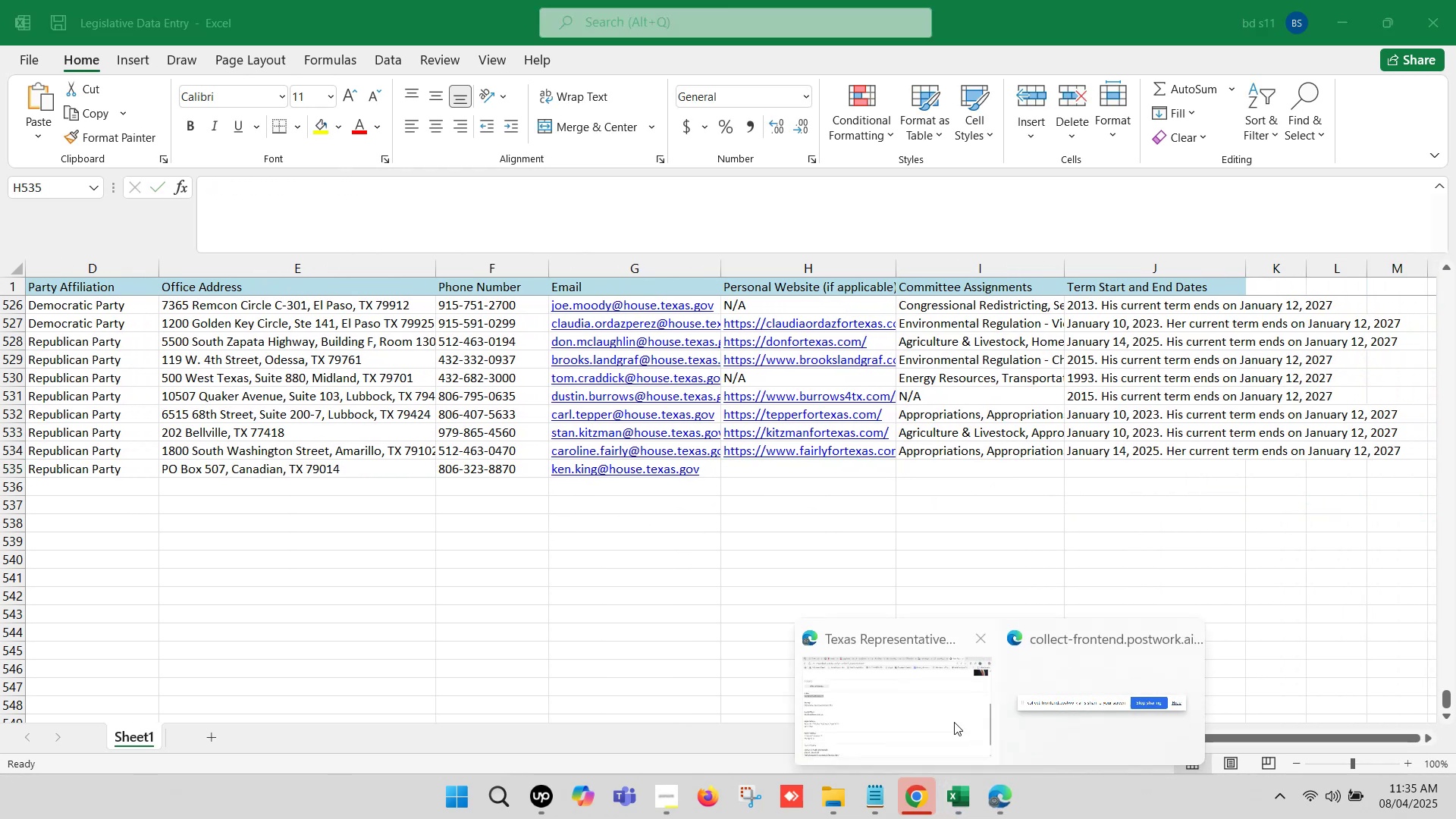 
left_click([949, 714])
 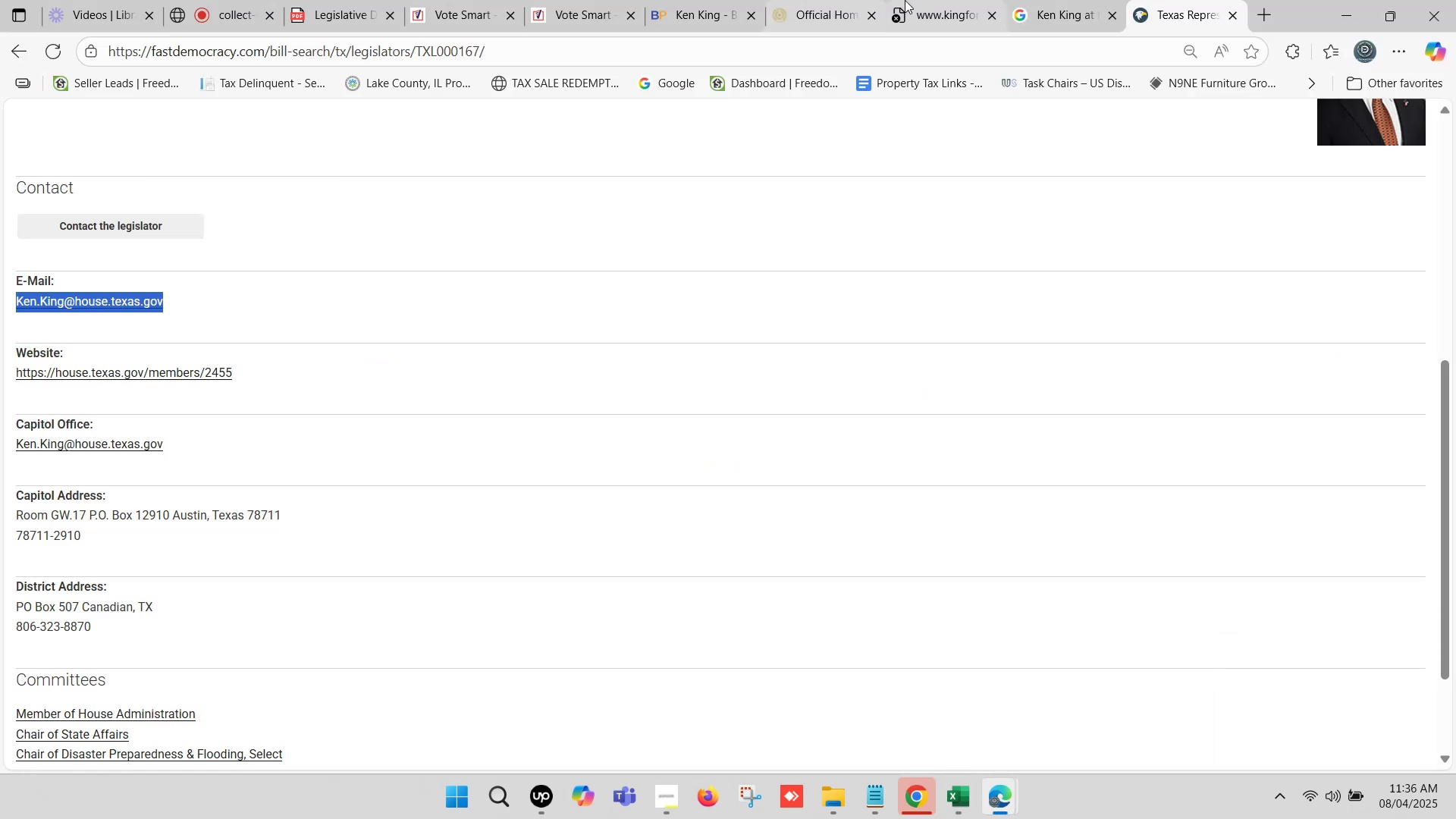 
left_click([921, 0])
 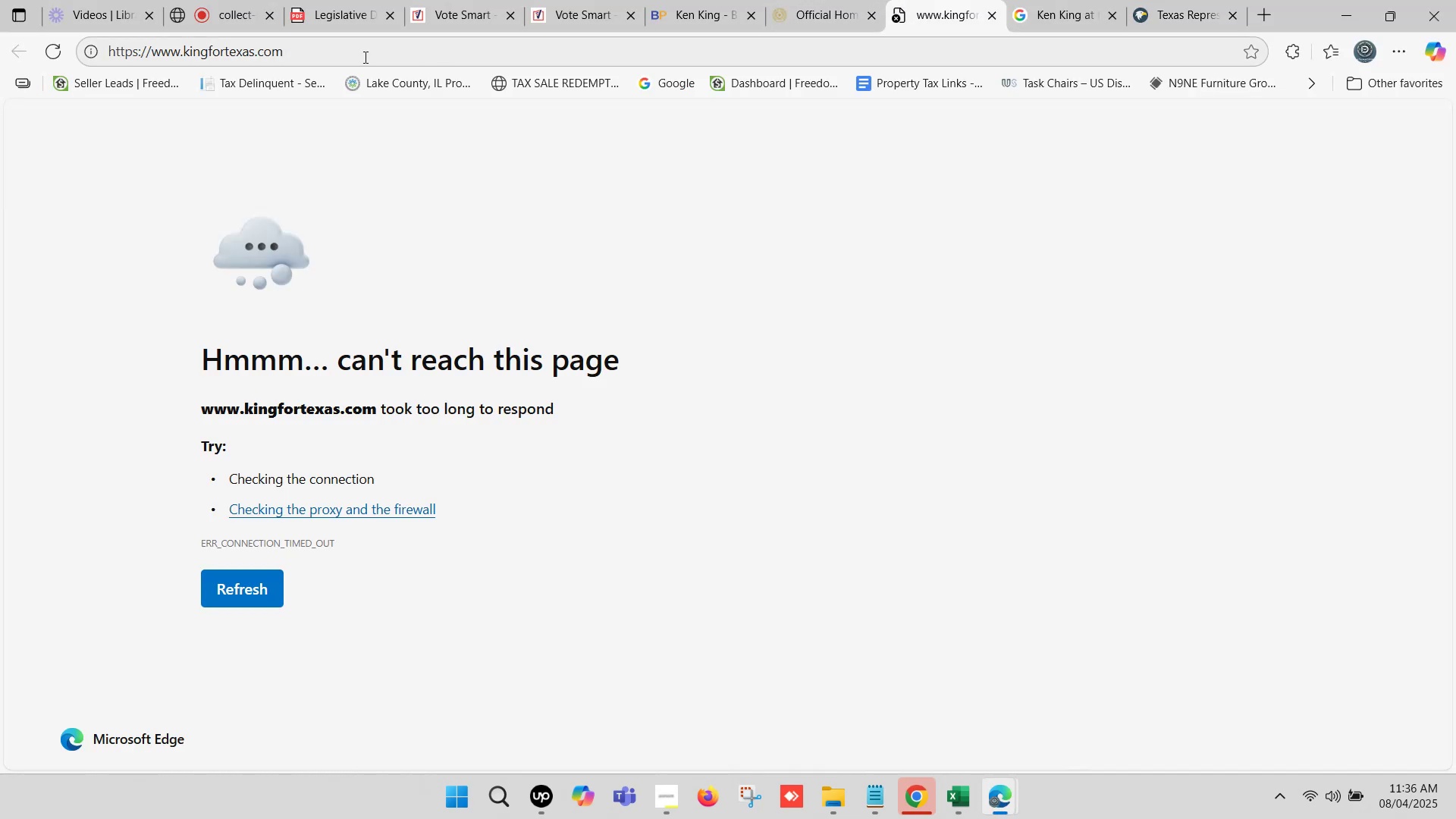 
left_click([349, 57])
 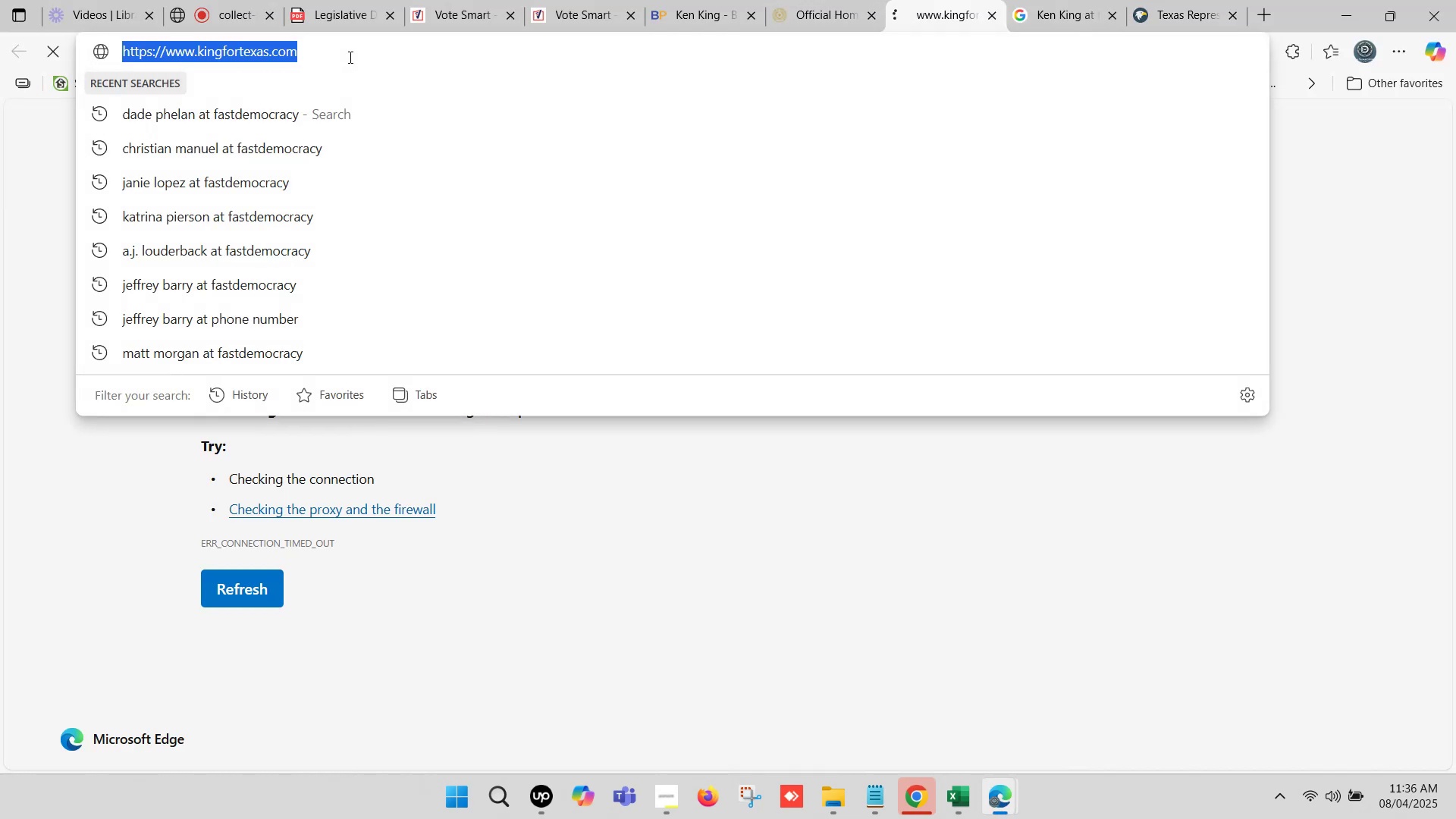 
key(Control+C)
 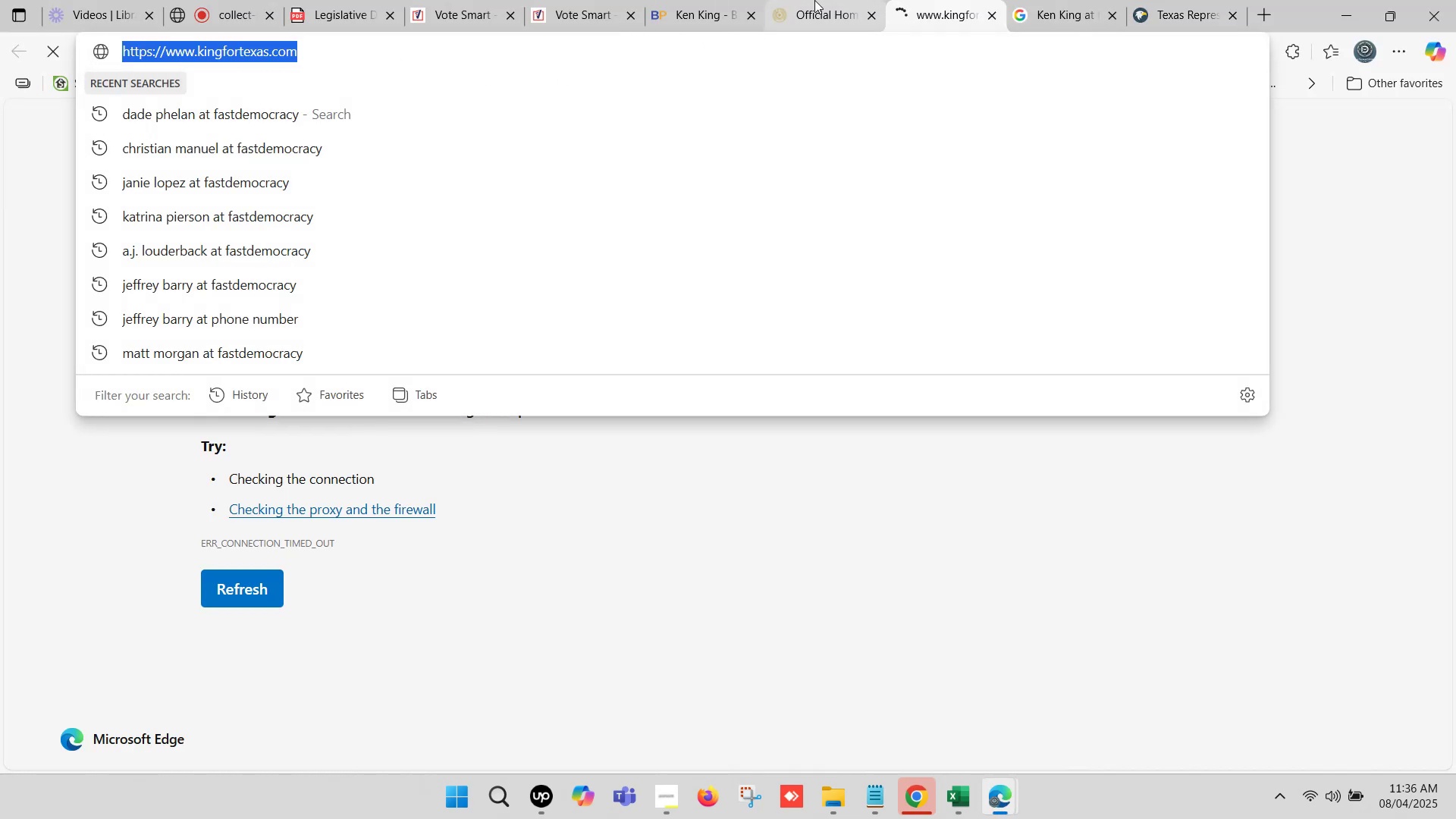 
left_click([834, 0])
 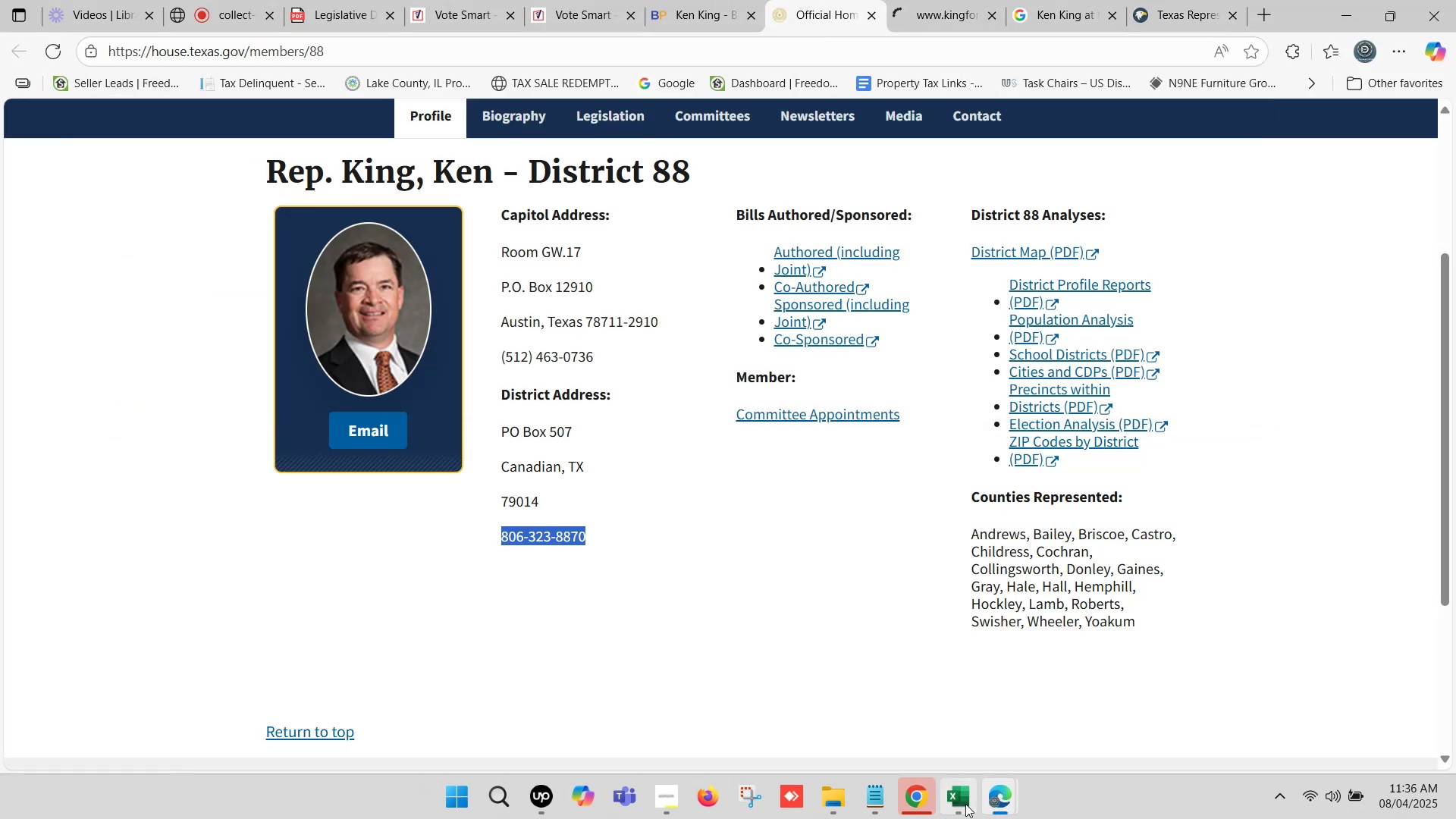 
left_click([962, 796])
 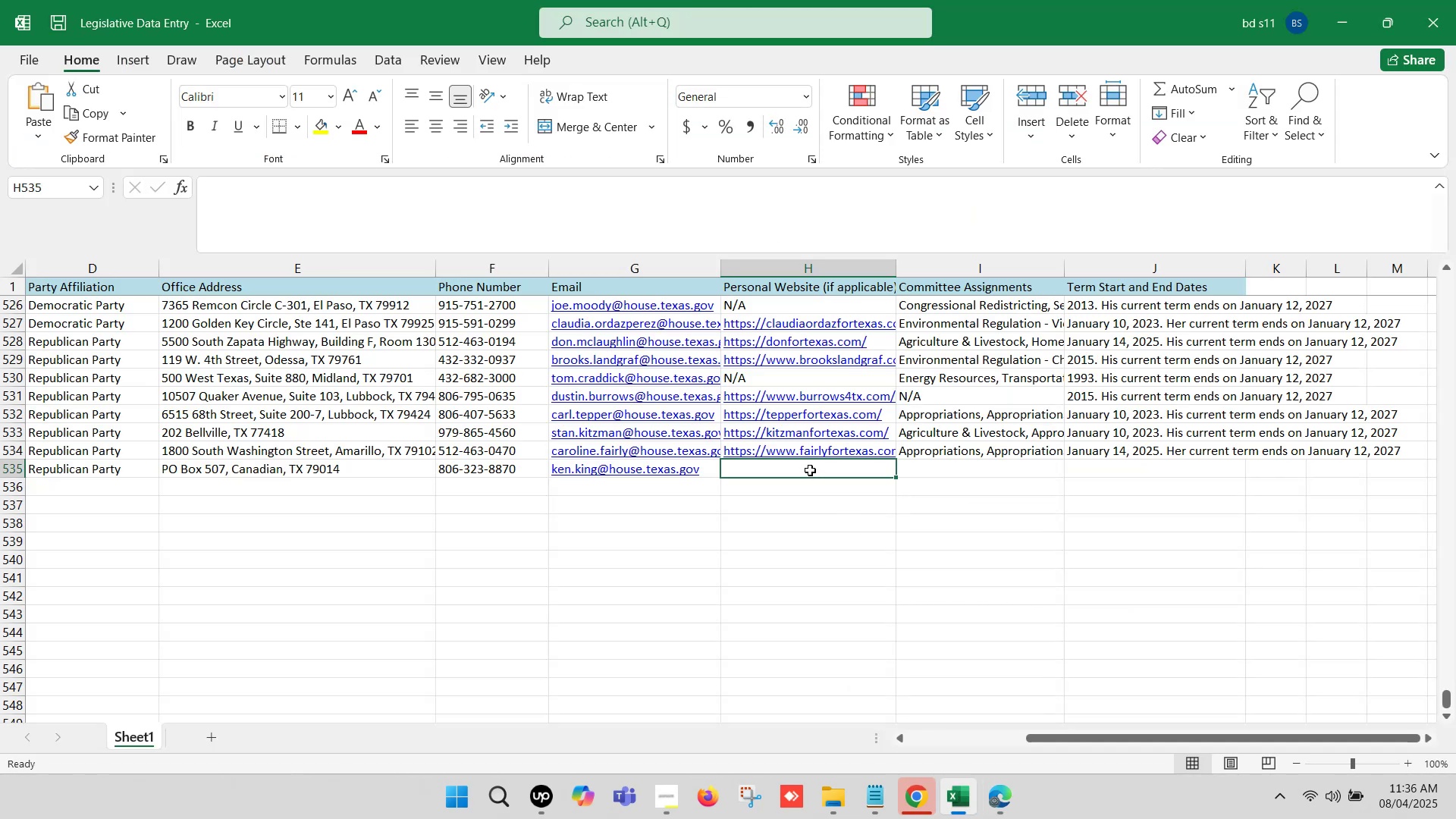 
double_click([809, 469])
 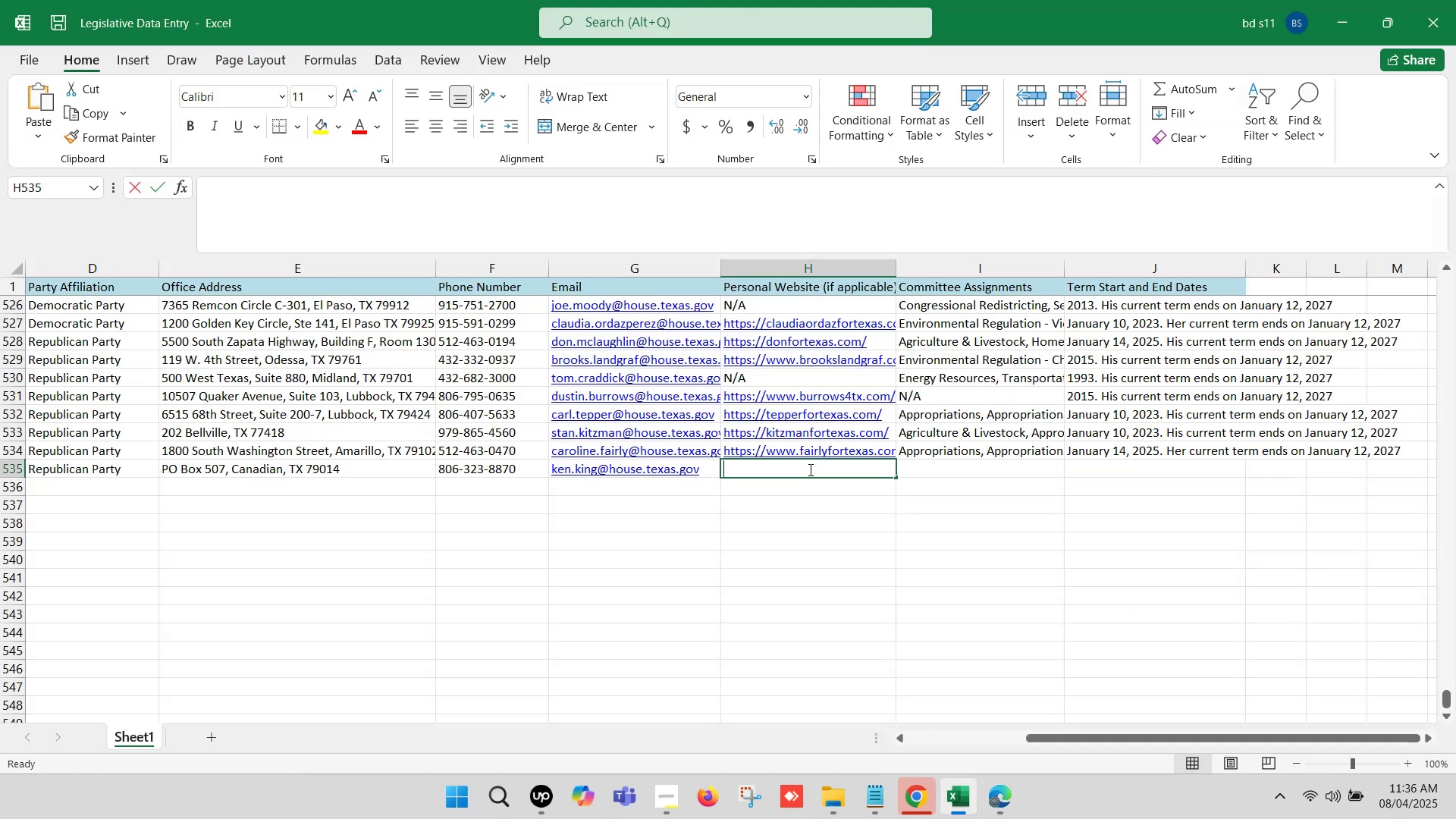 
key(Control+V)
 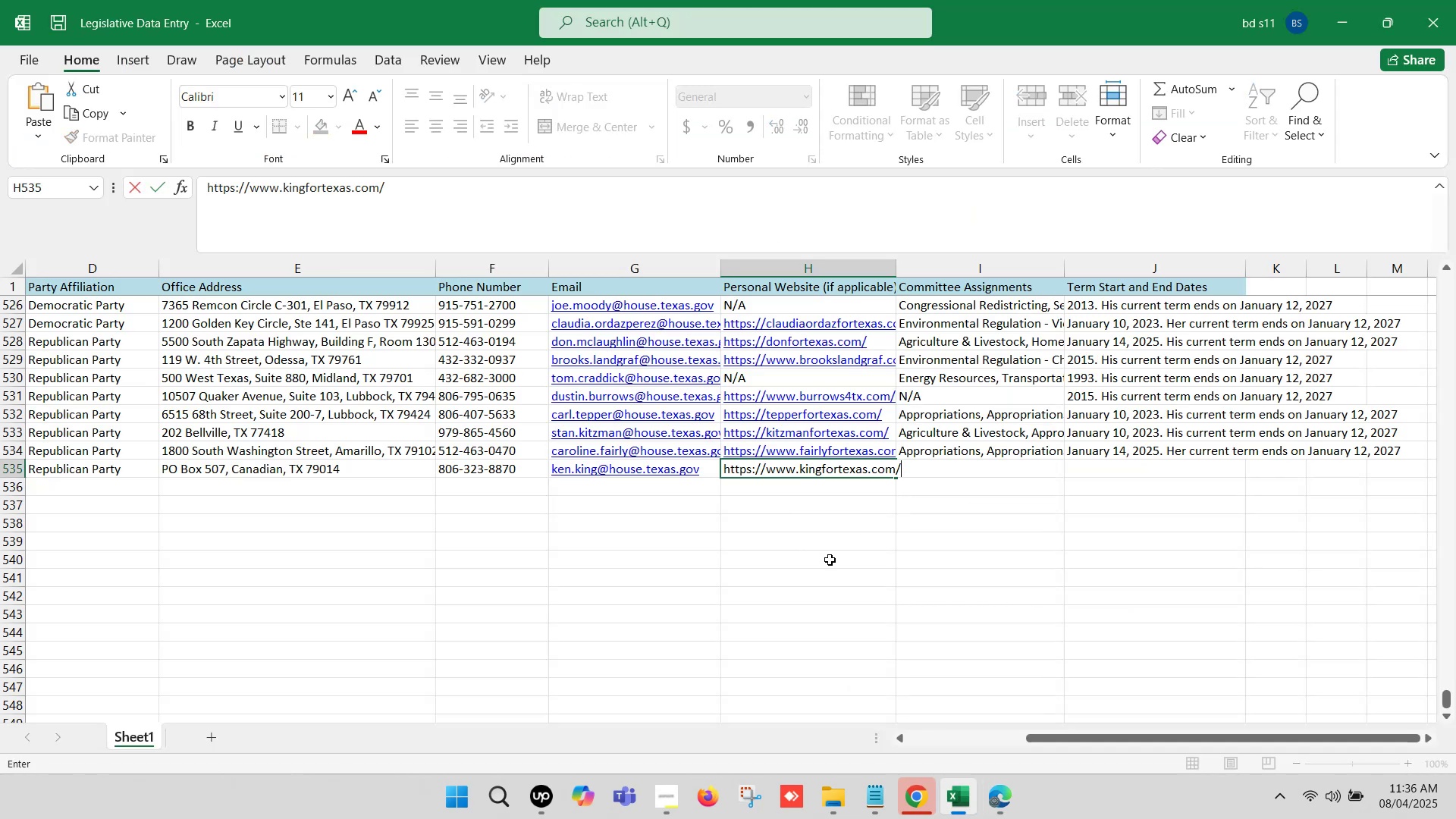 
left_click([830, 560])
 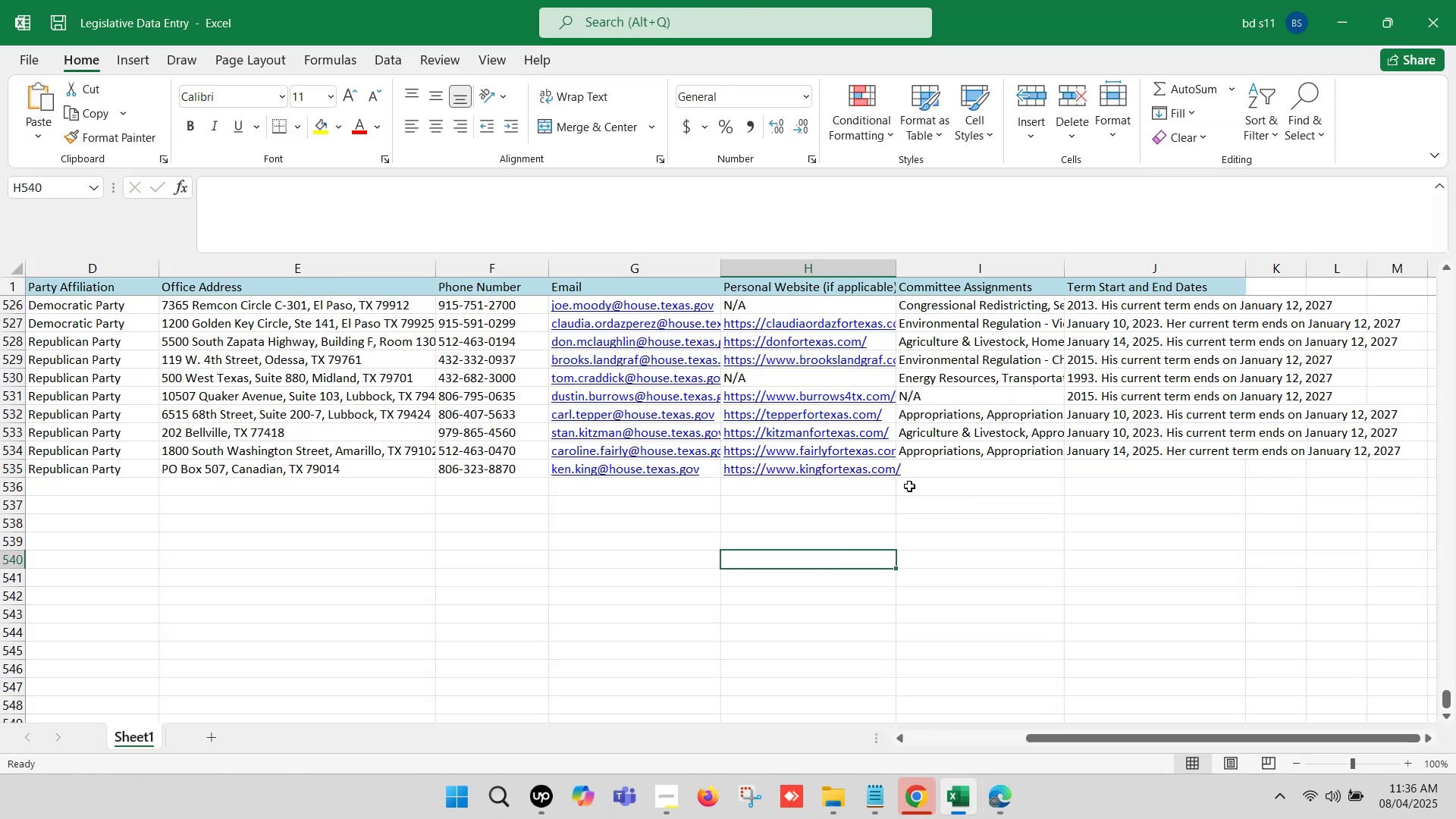 
left_click([915, 471])
 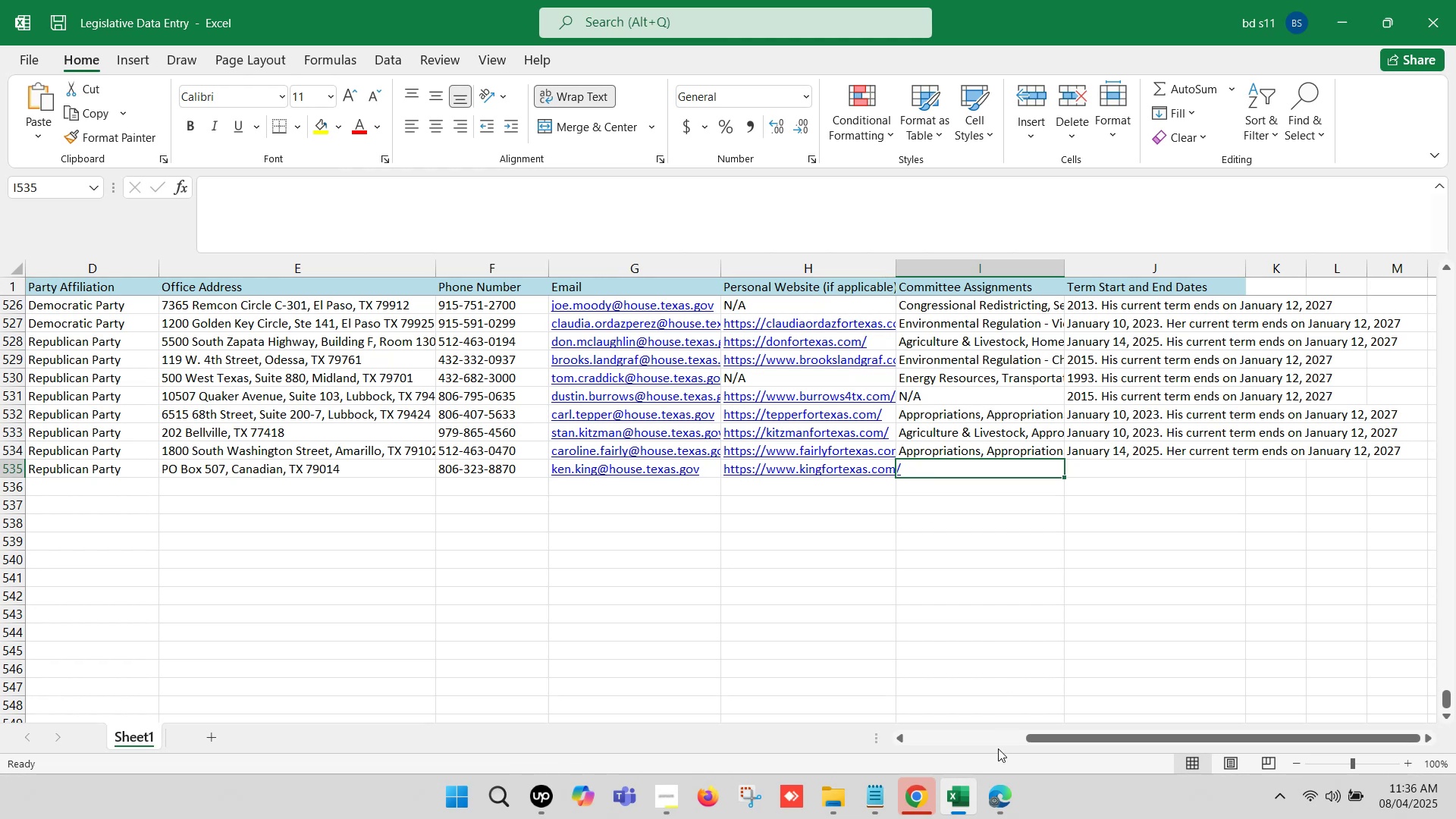 
left_click([996, 803])
 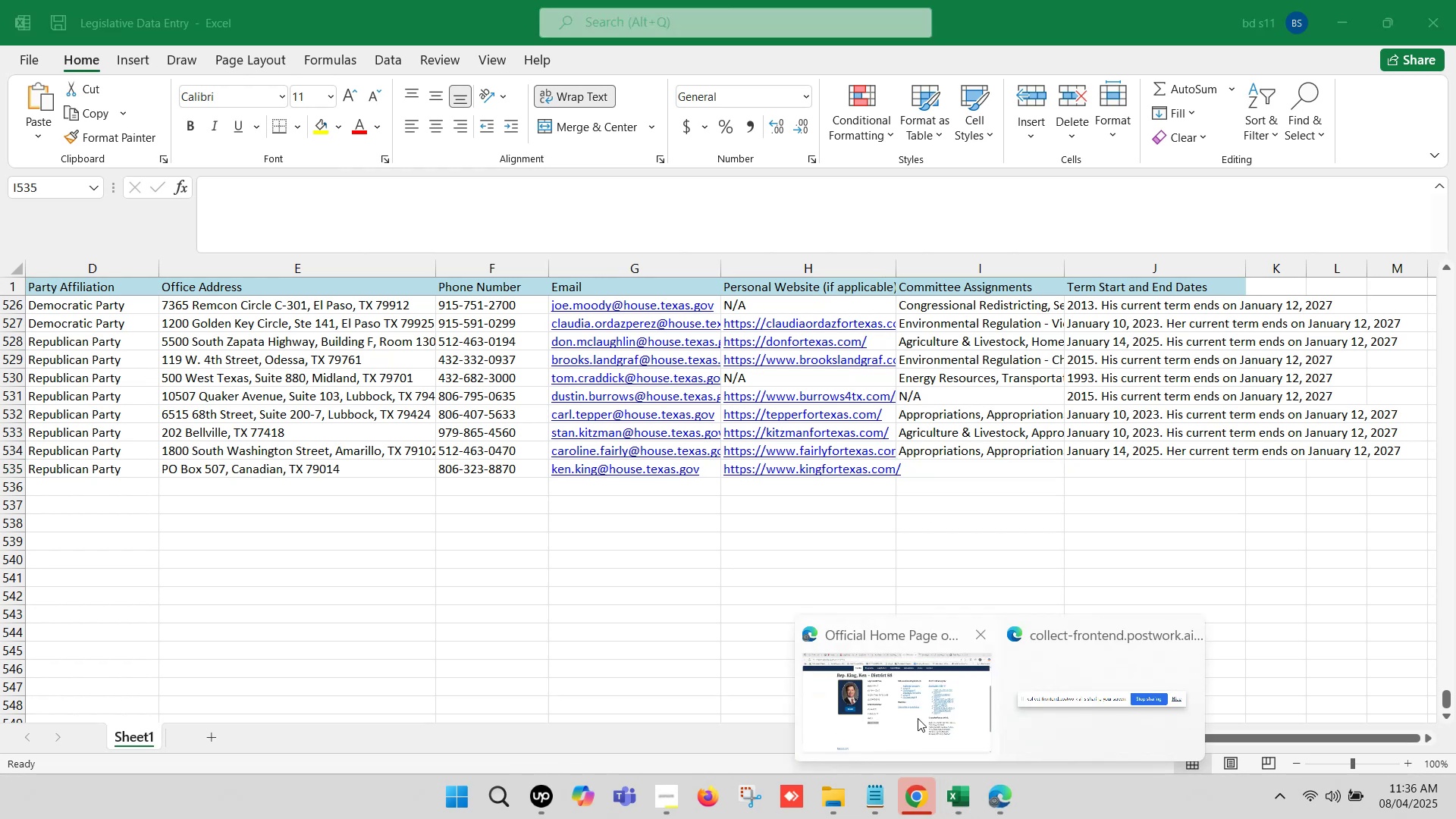 
left_click([912, 710])
 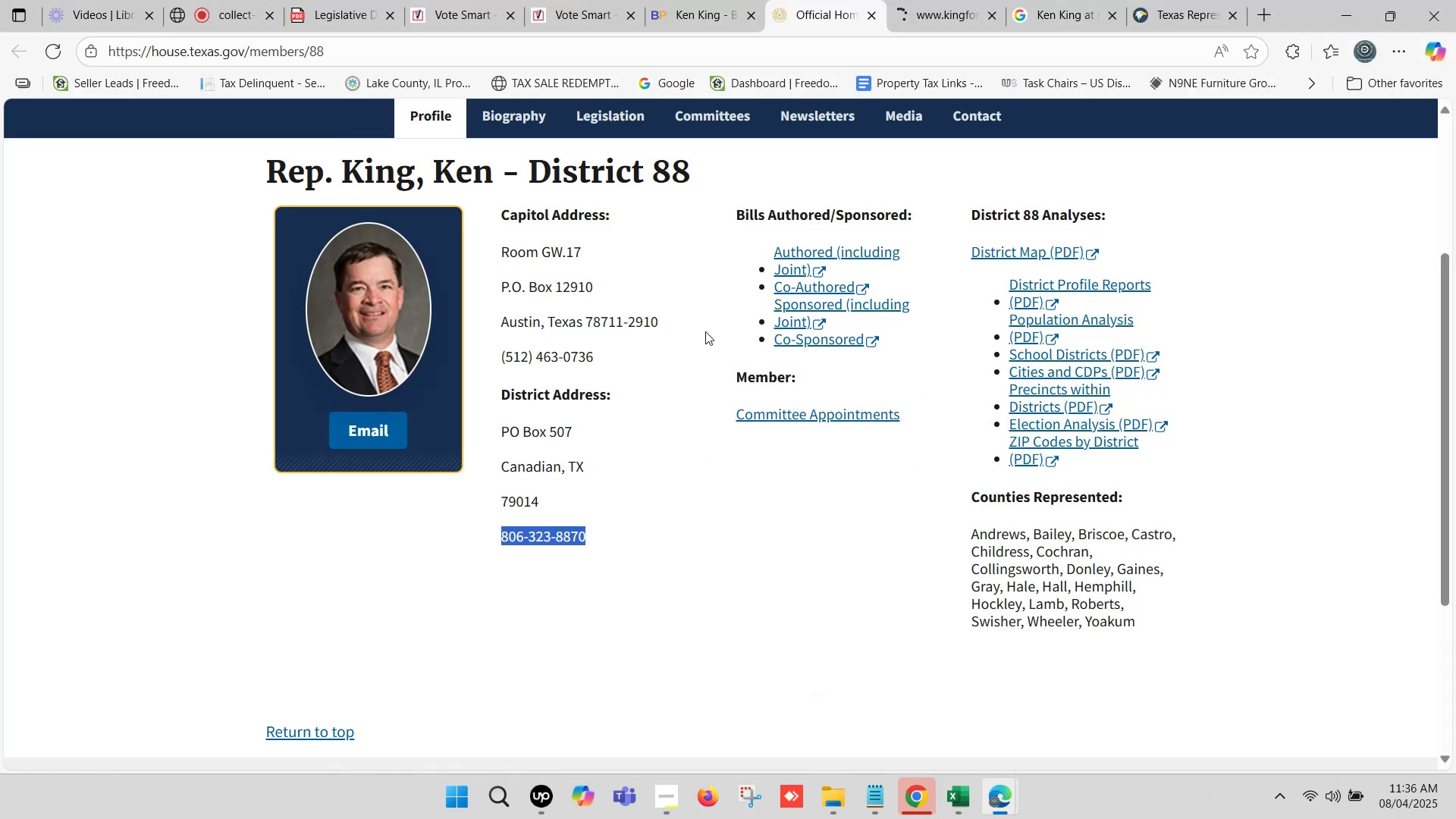 
scroll: coordinate [693, 293], scroll_direction: up, amount: 1.0
 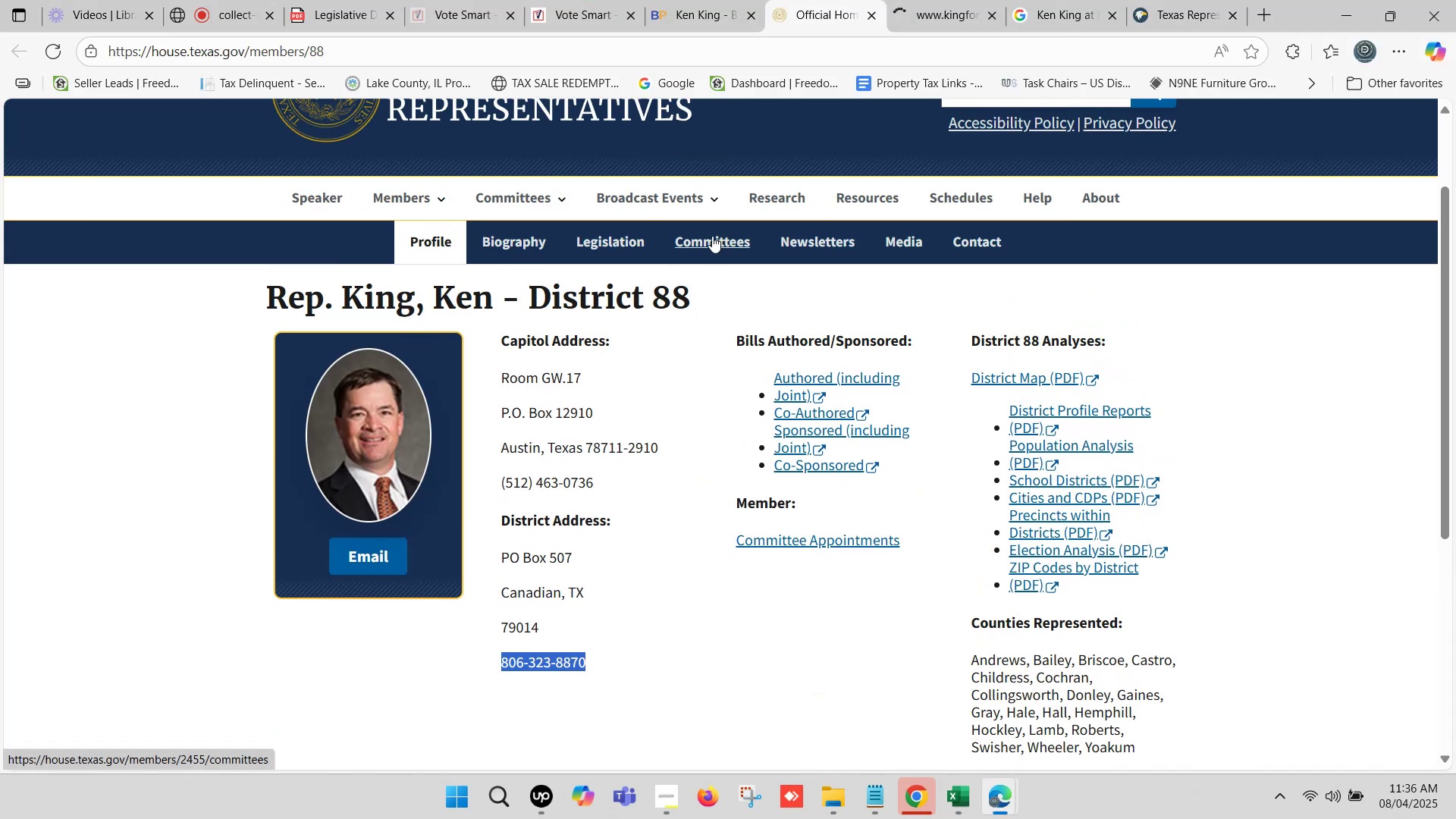 
left_click([711, 238])
 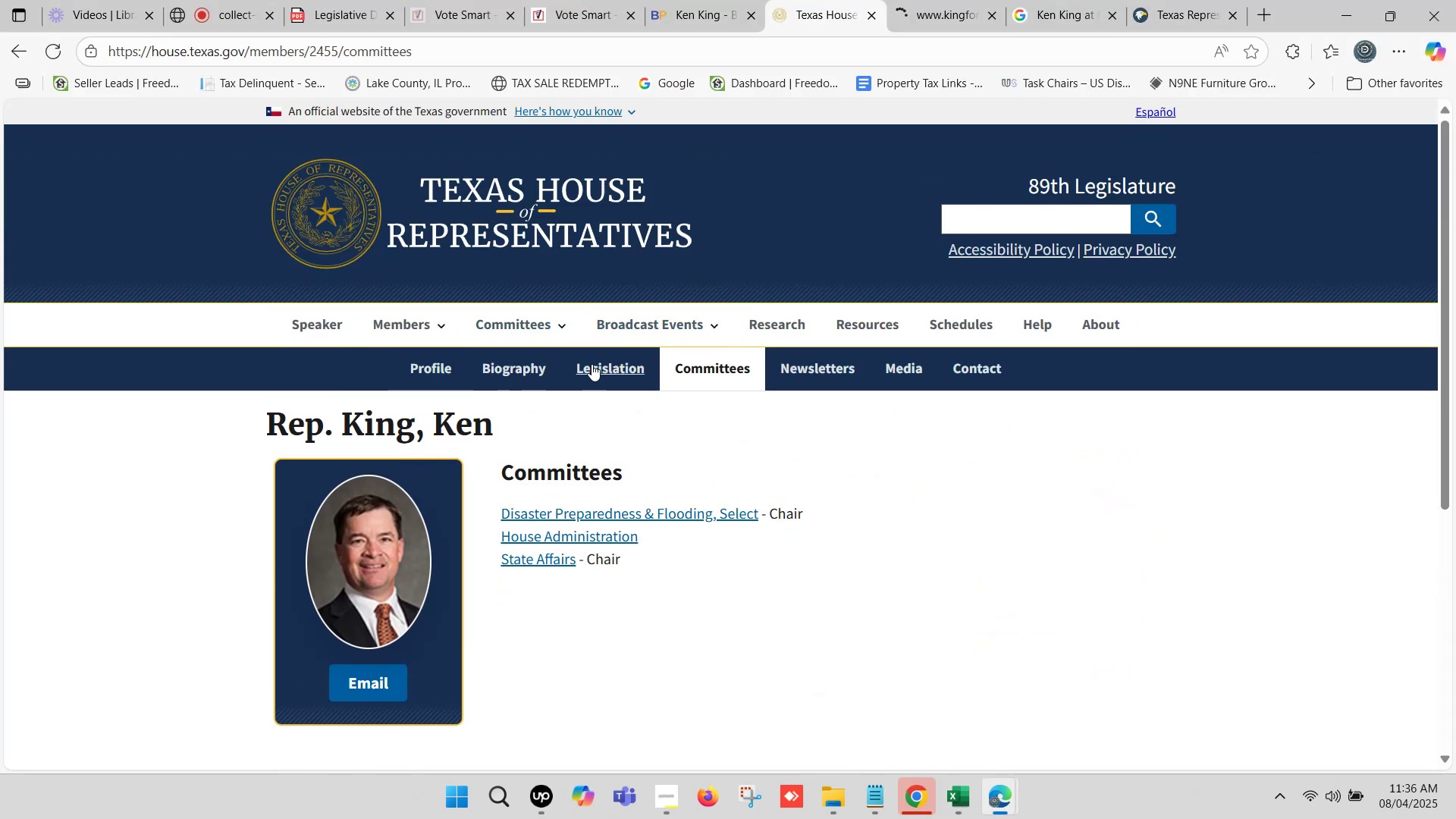 
left_click_drag(start_coordinate=[632, 560], to_coordinate=[500, 513])
 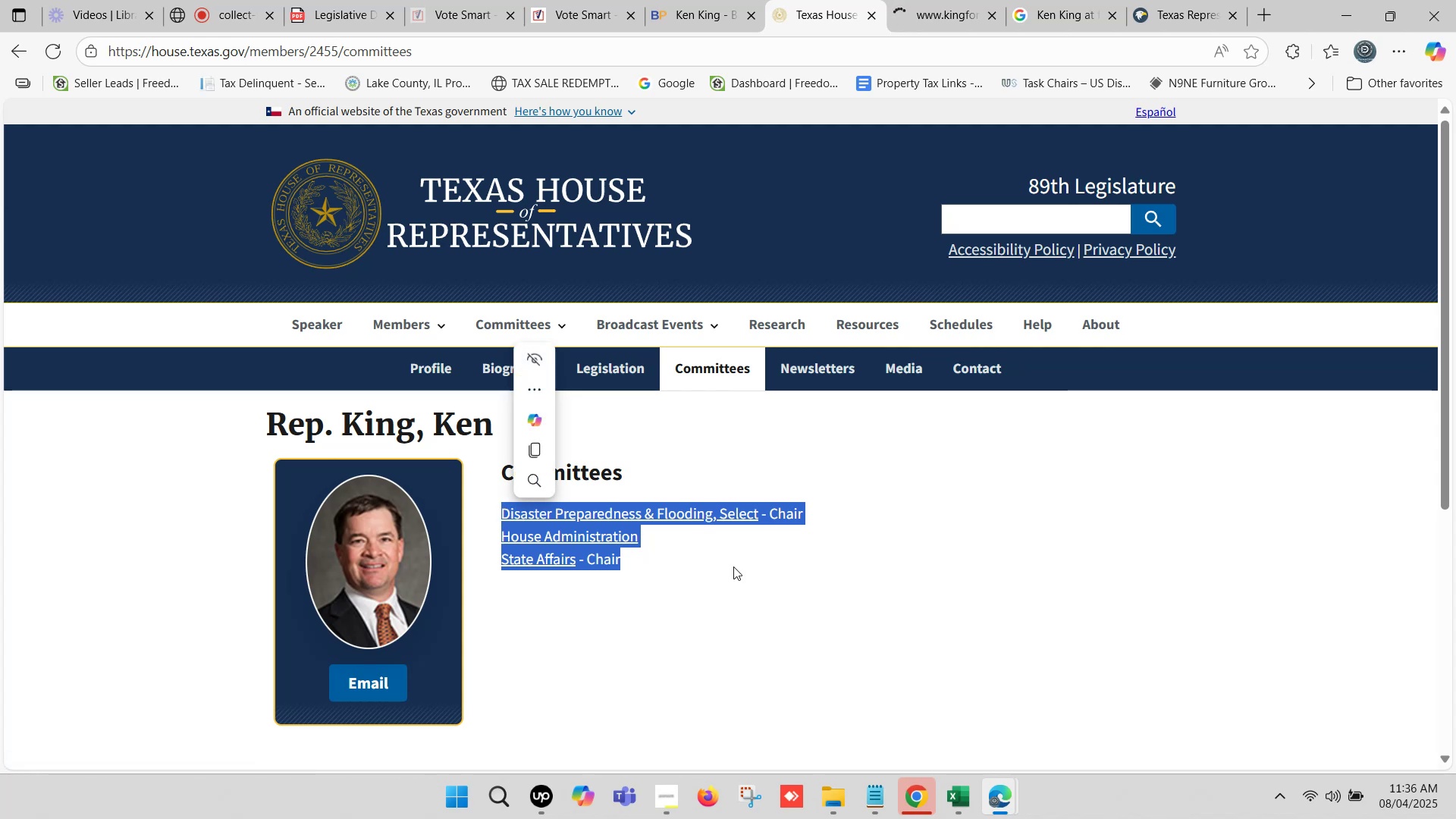 
key(Control+C)
 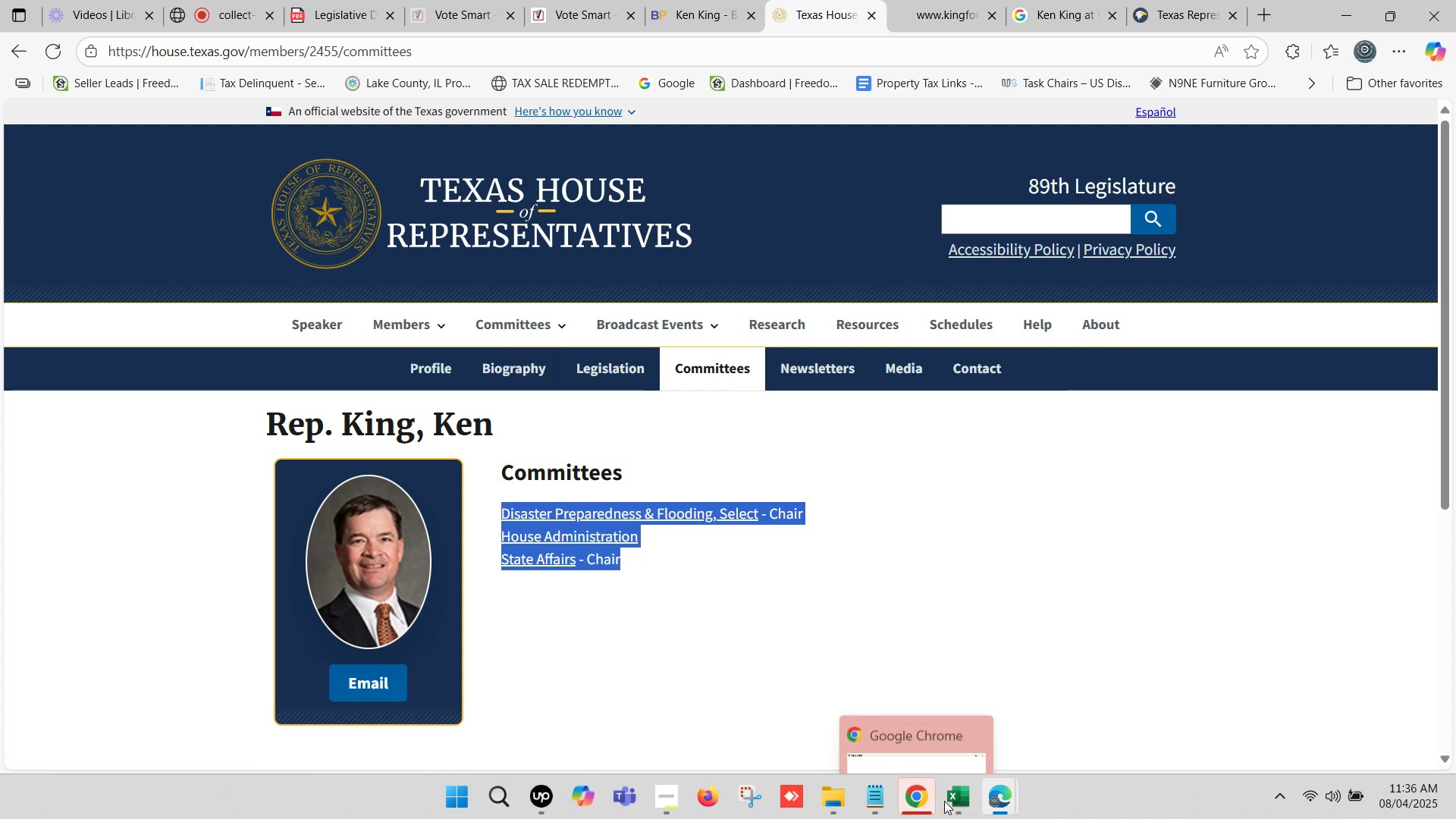 
left_click([952, 801])
 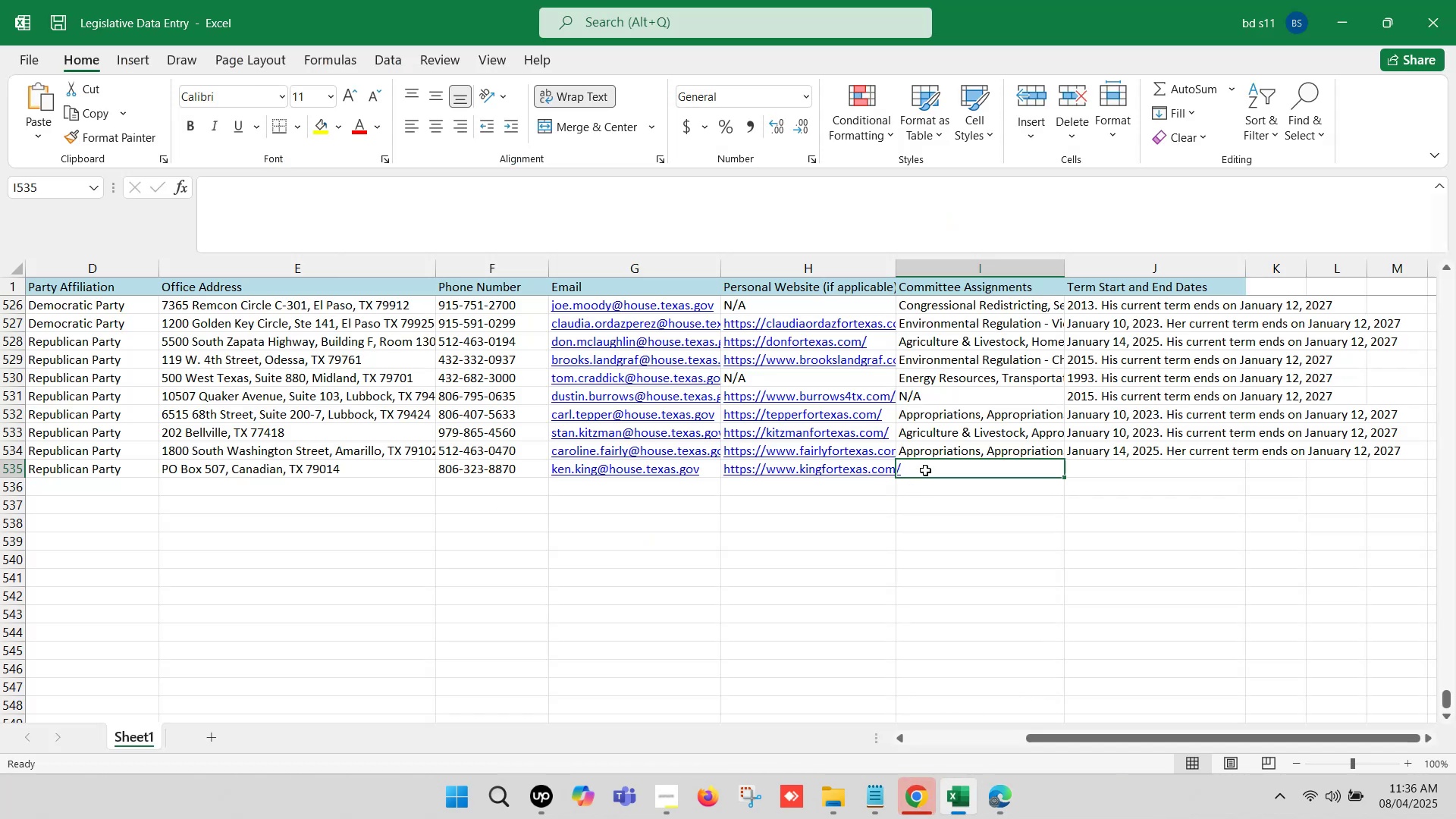 
double_click([926, 469])
 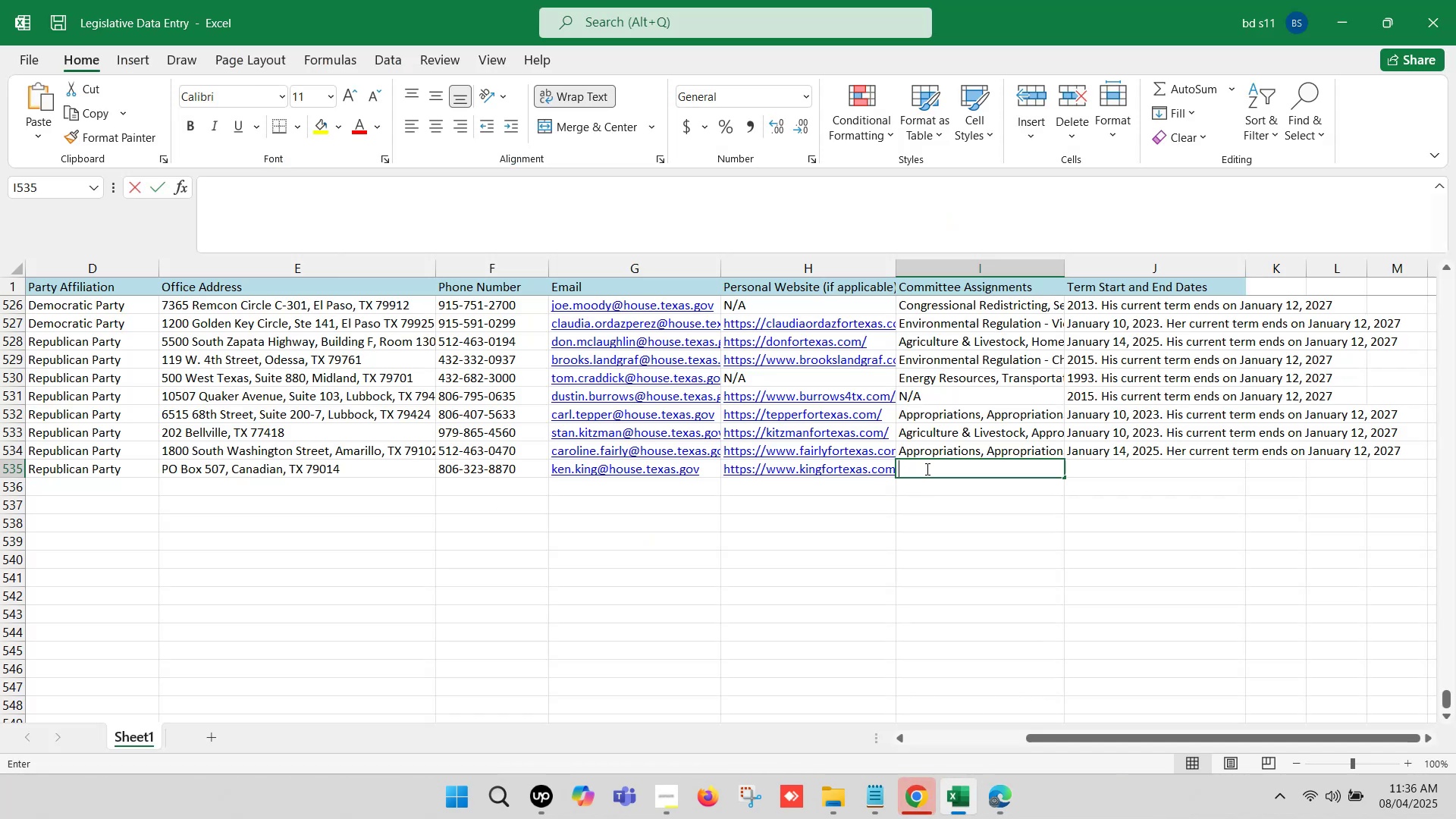 
key(Control+V)
 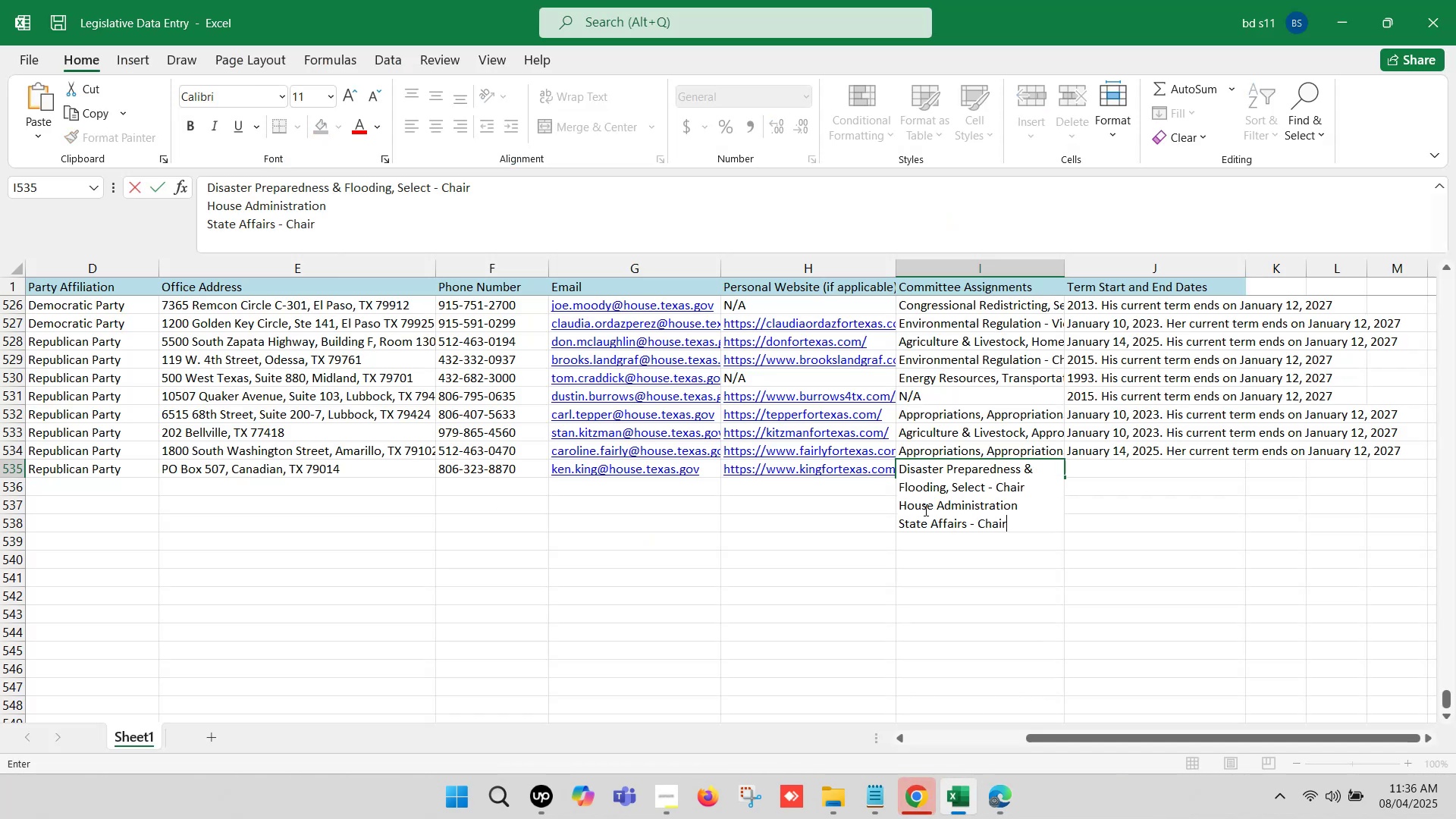 
left_click([1013, 802])
 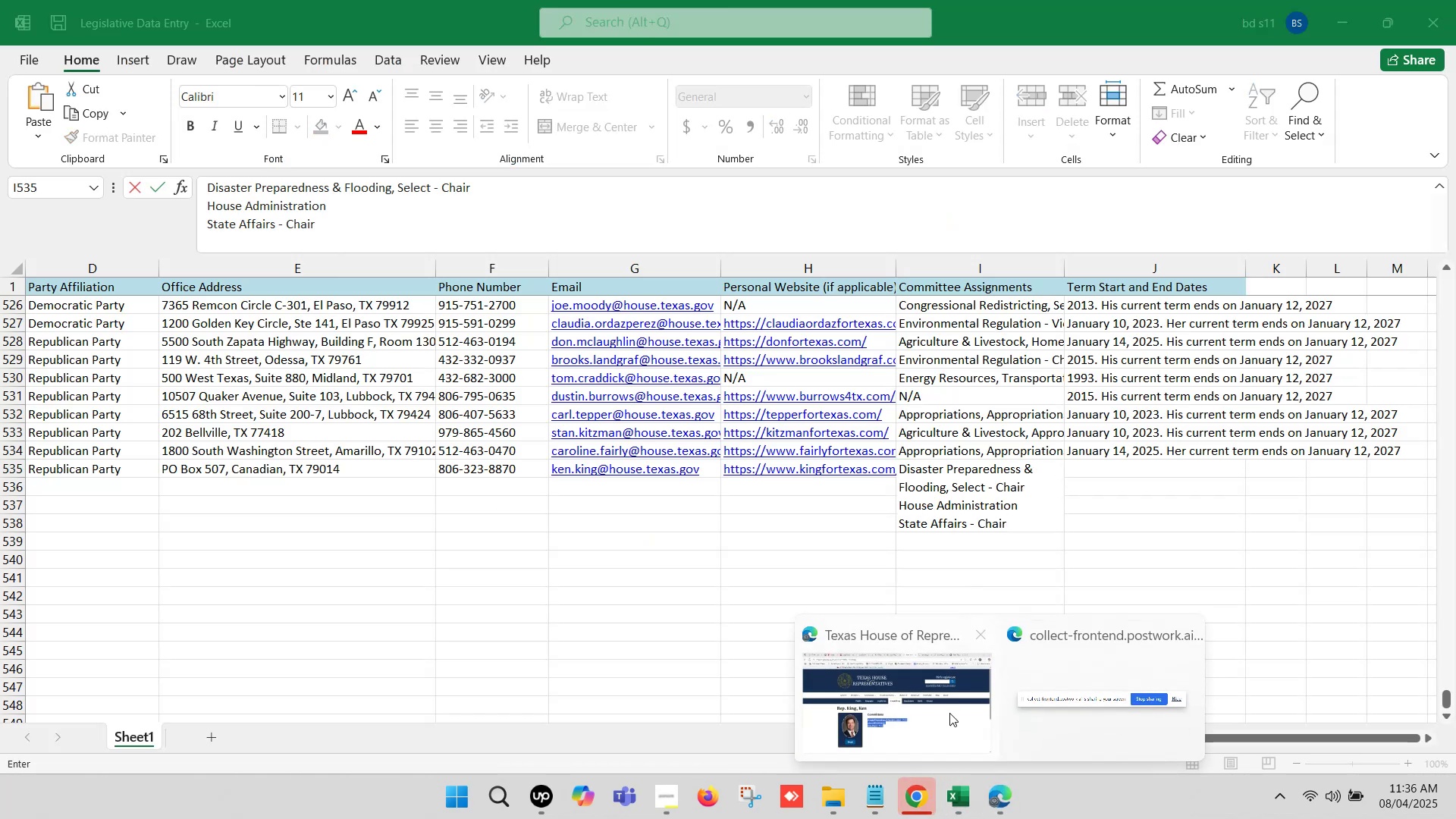 
left_click([940, 703])
 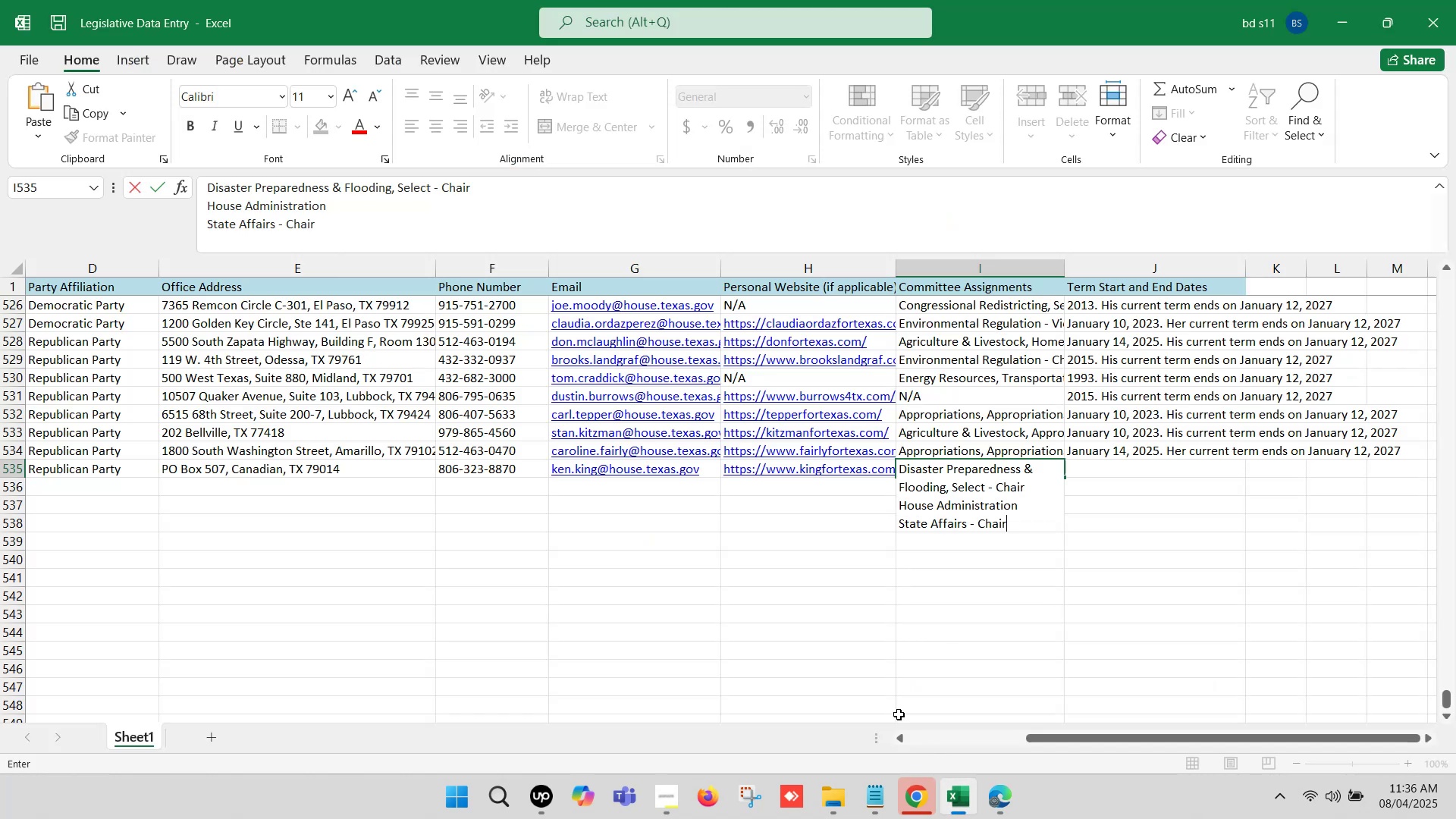 
wait(5.52)
 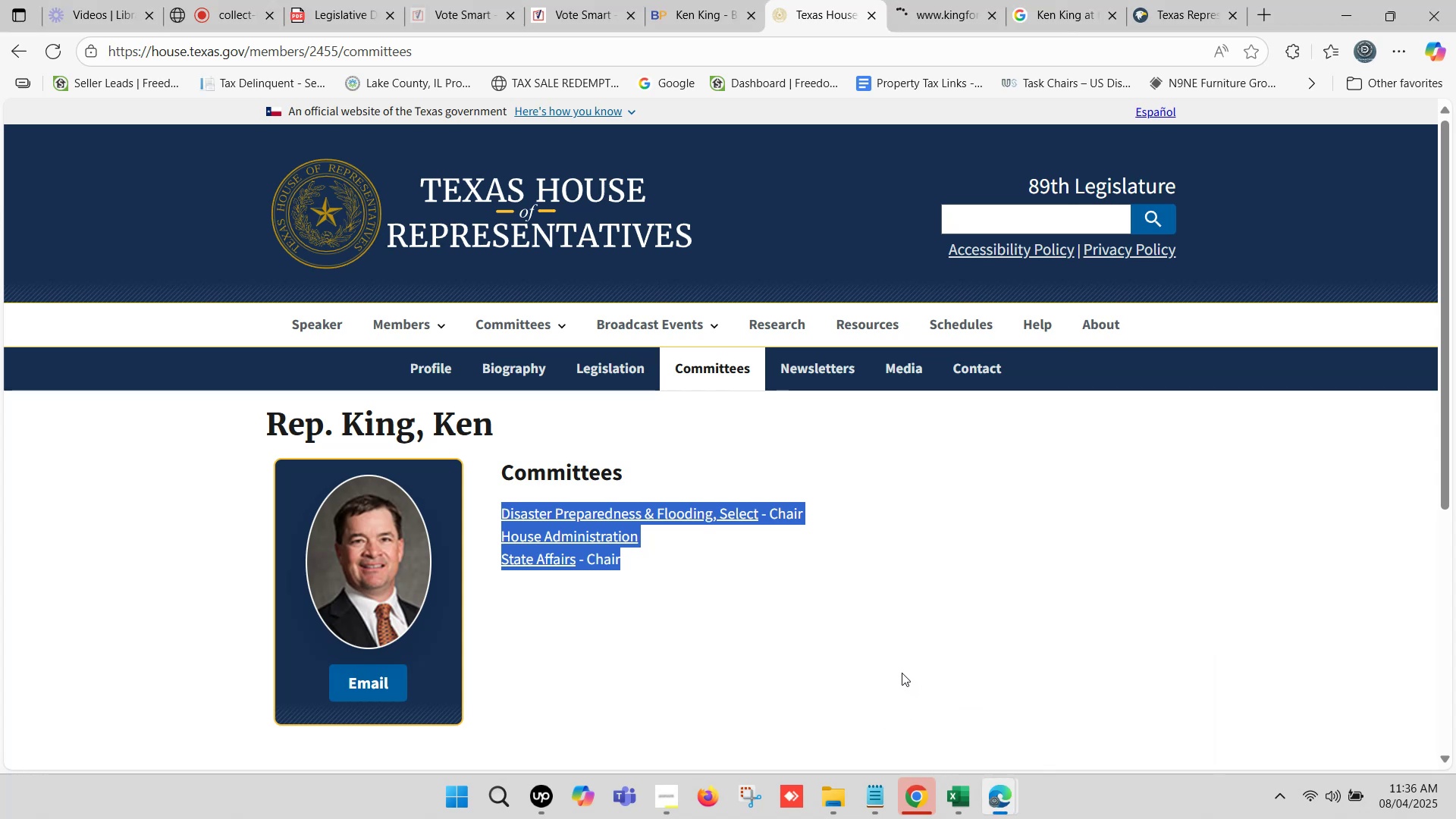 
left_click([904, 500])
 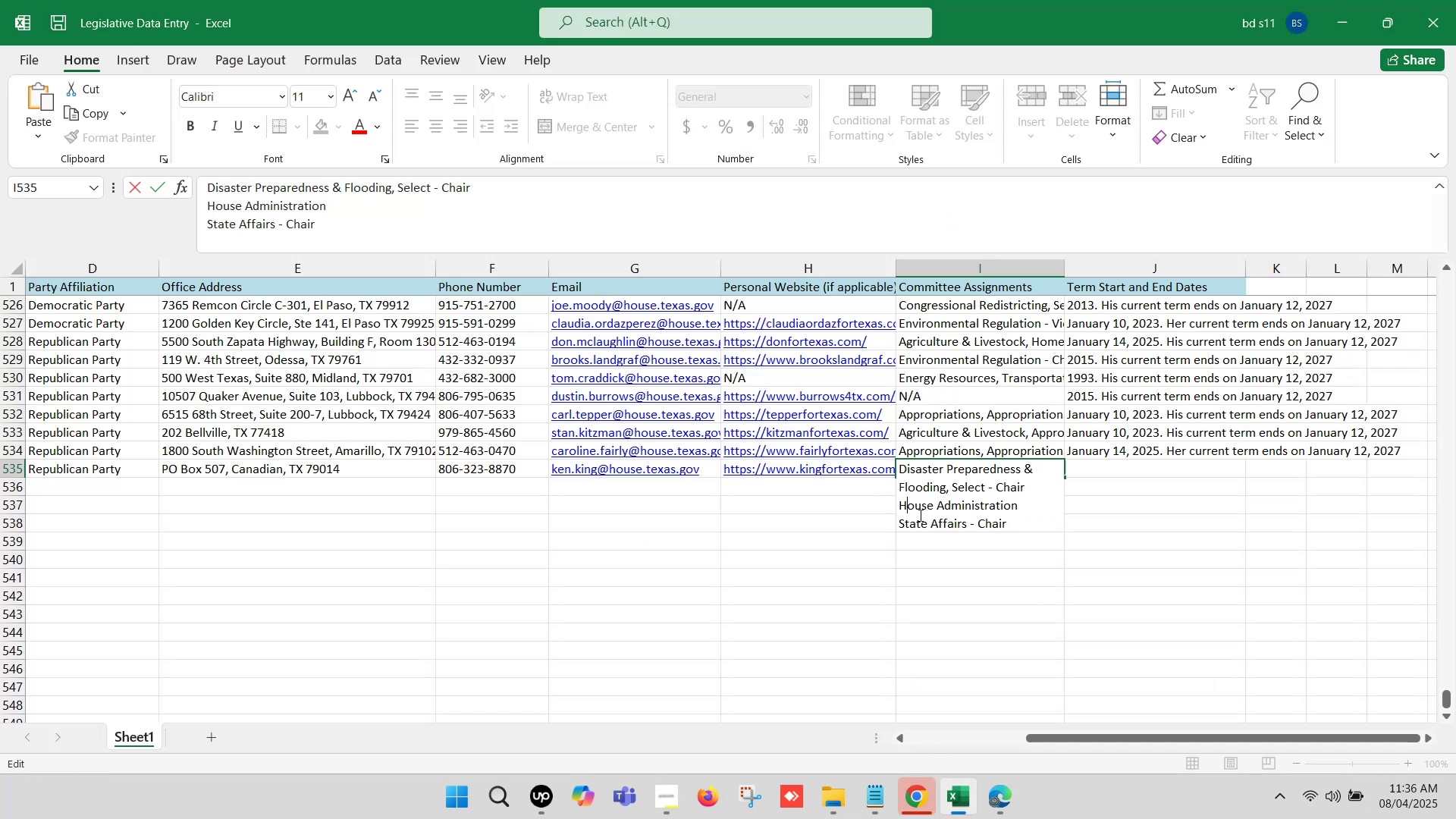 
left_click([899, 507])
 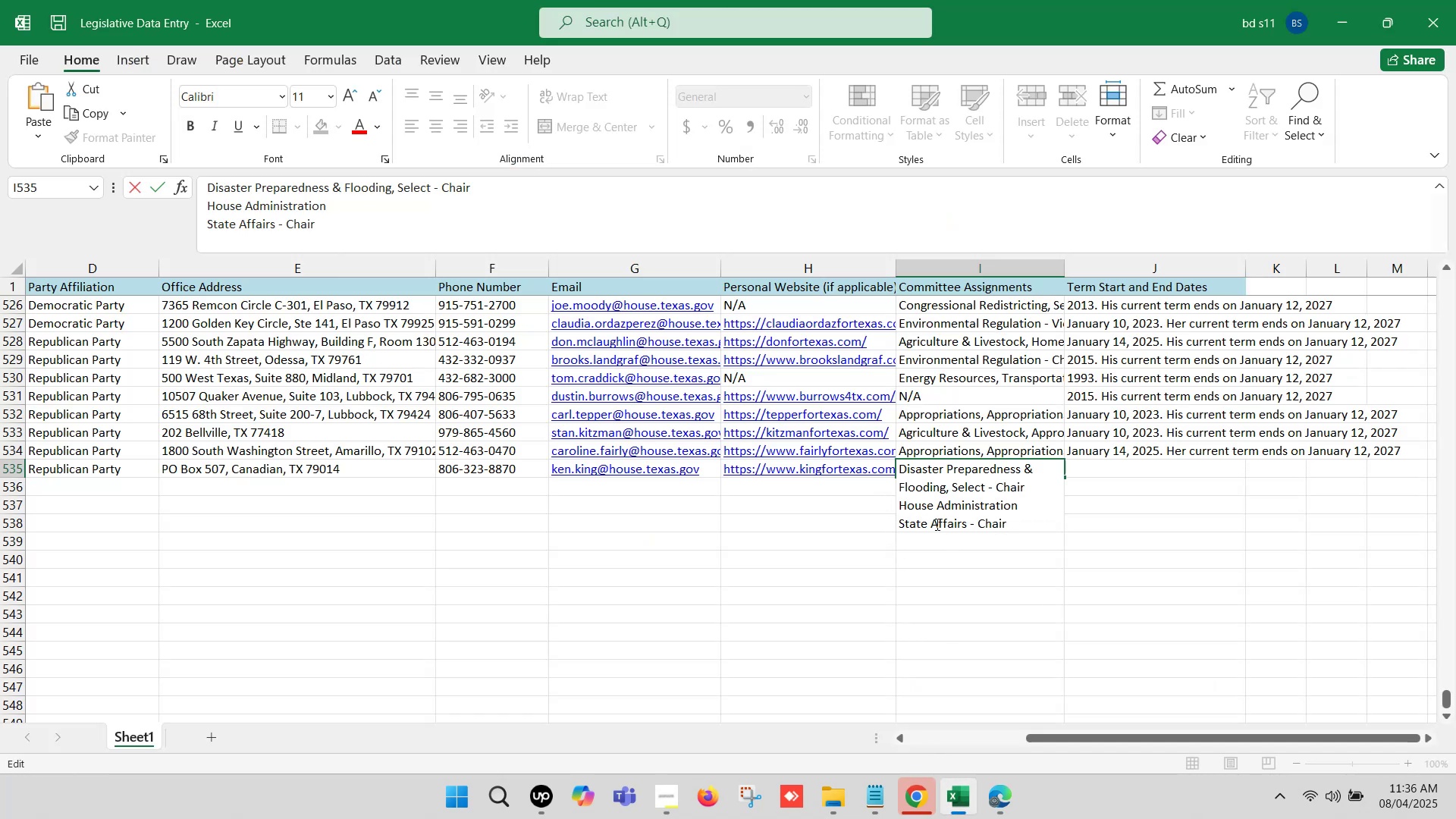 
key(Backspace)
 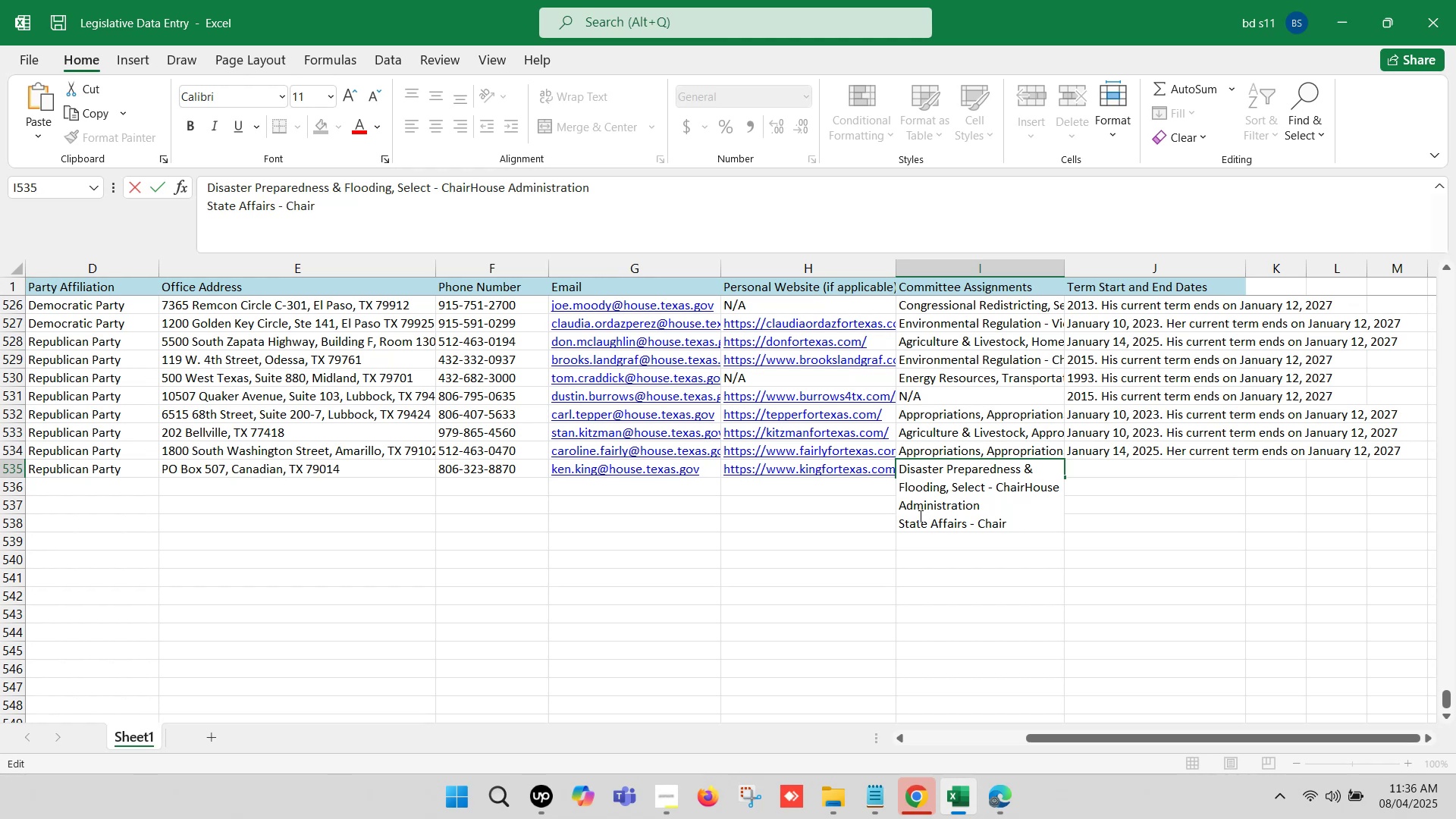 
key(Comma)
 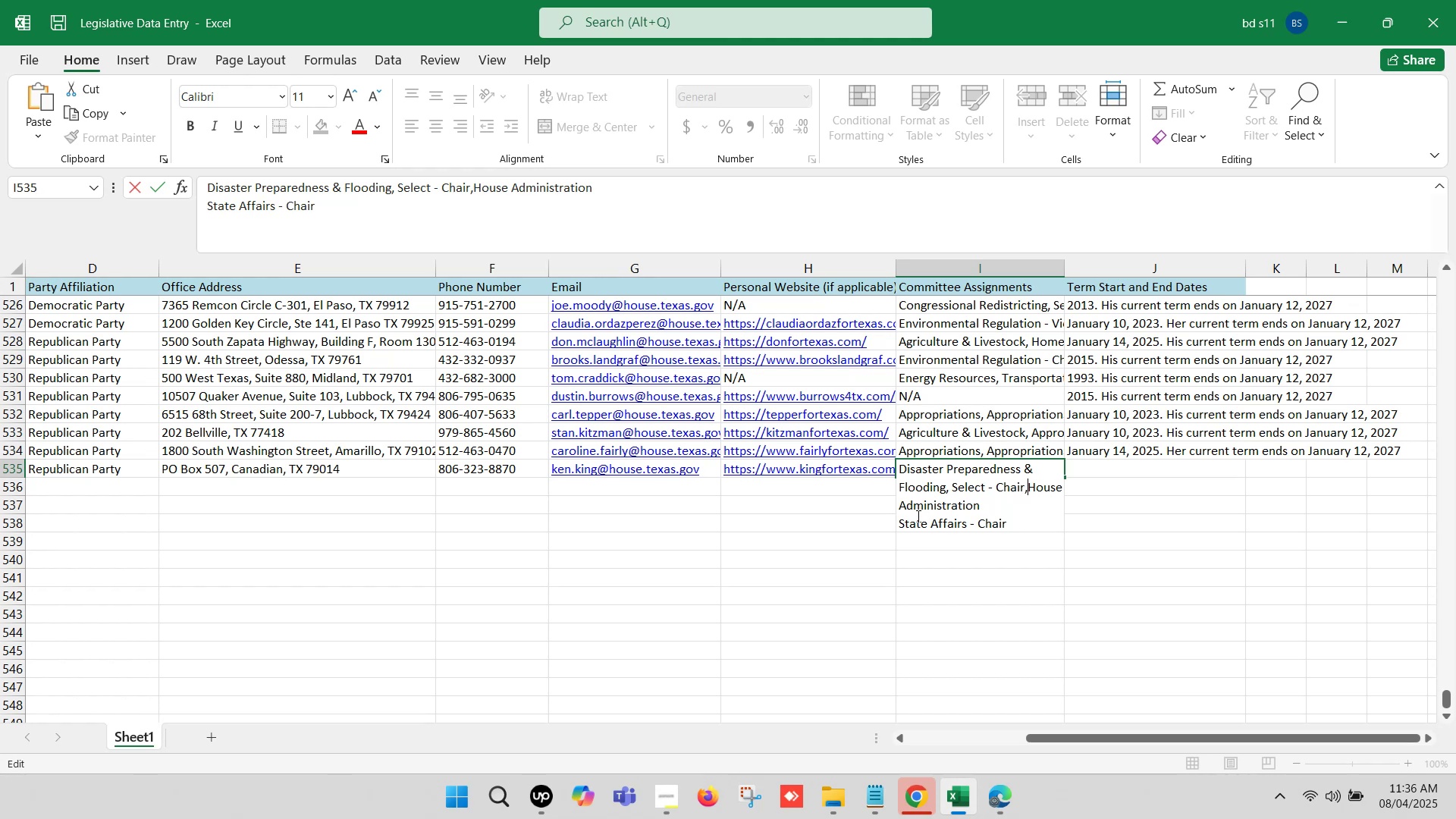 
key(Space)
 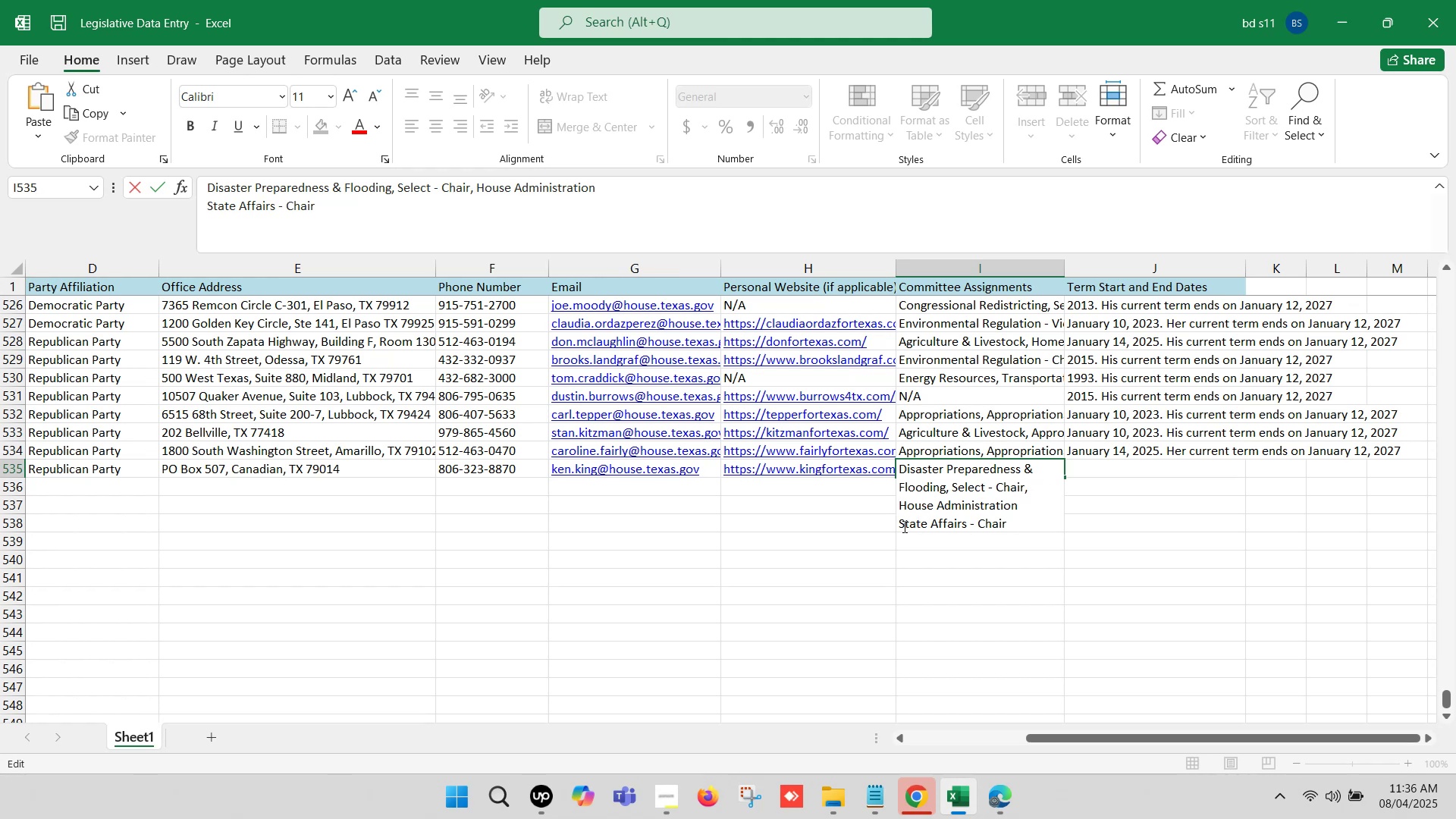 
left_click([902, 526])
 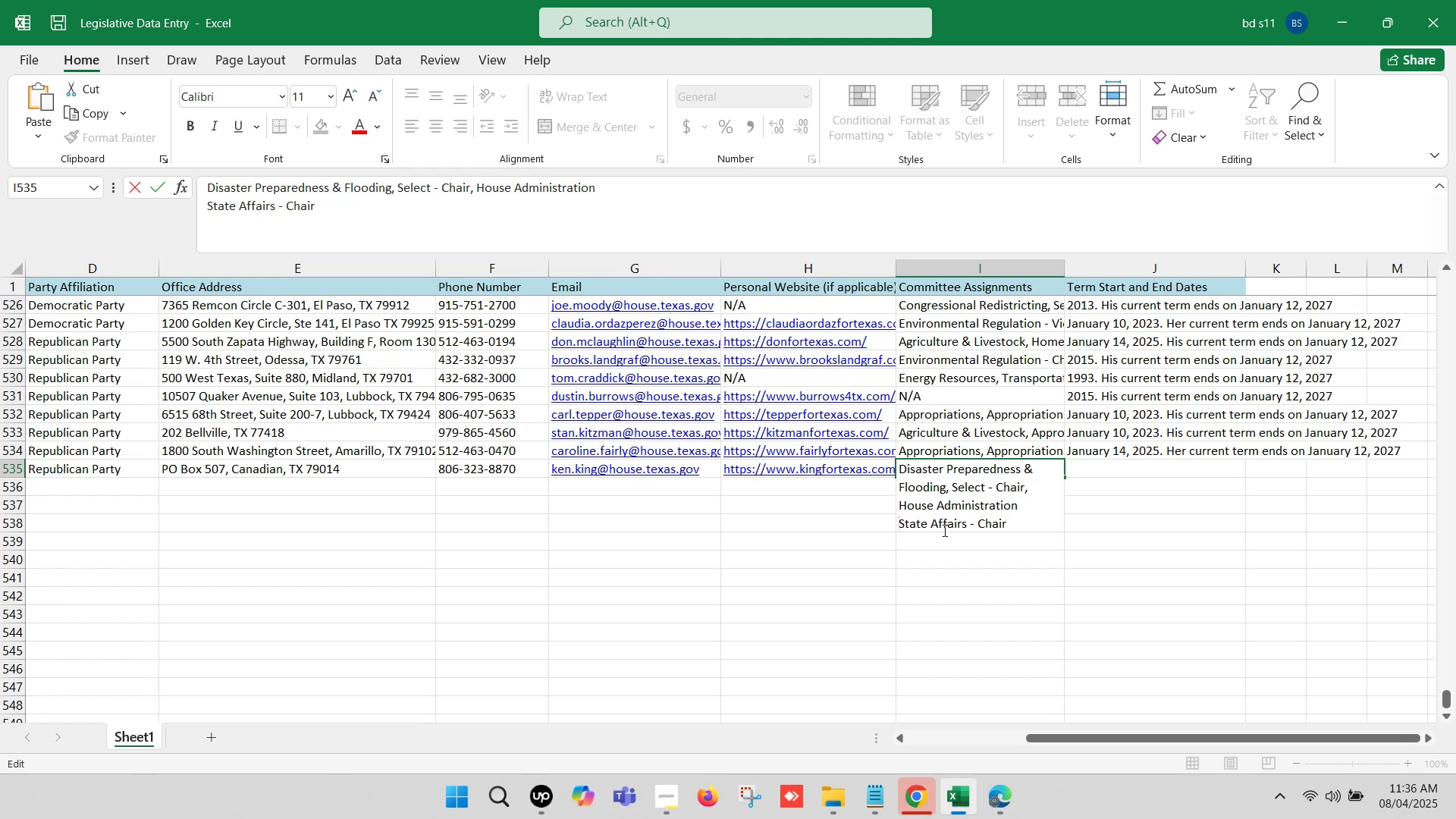 
key(Backspace)
 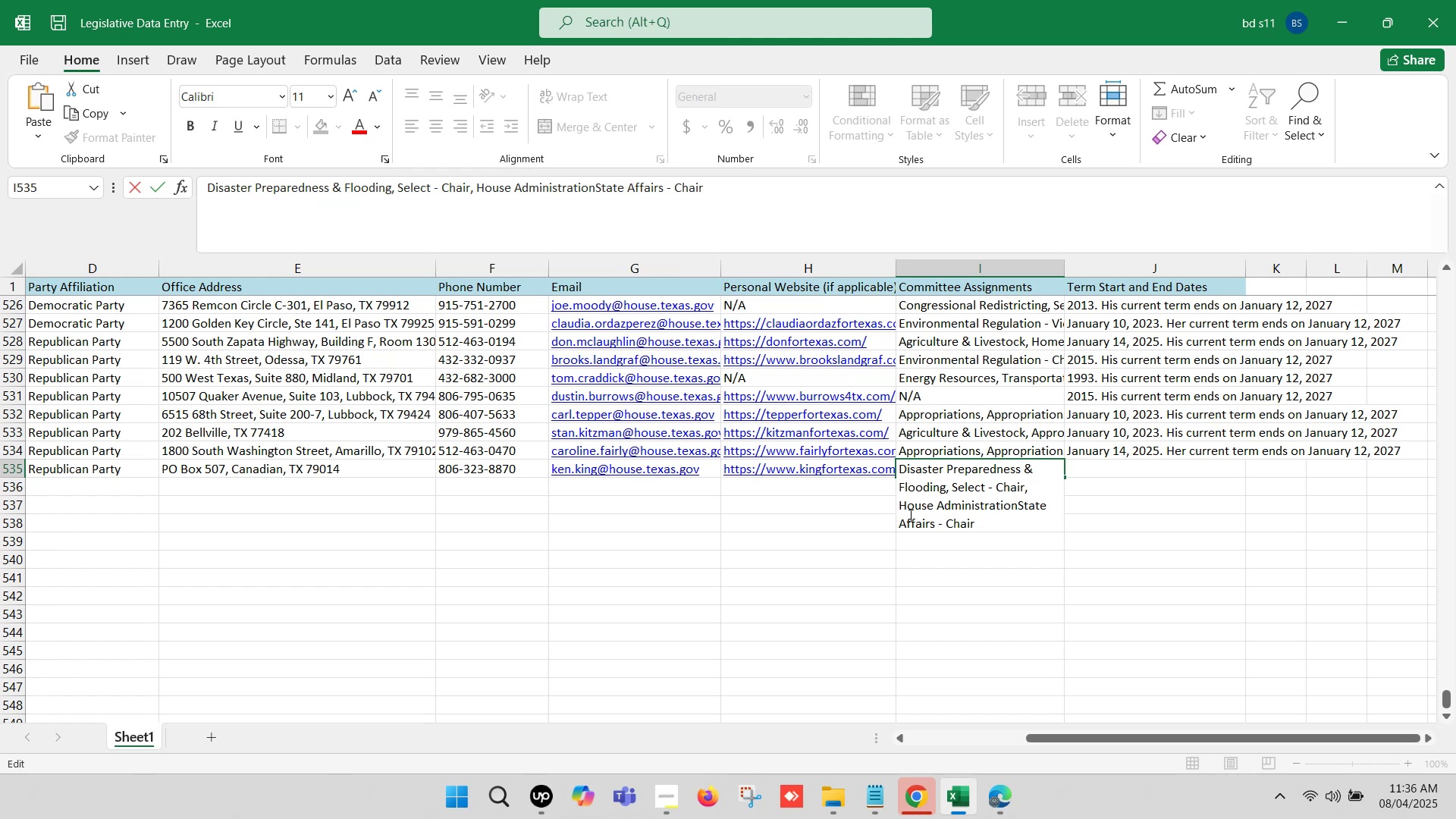 
key(Comma)
 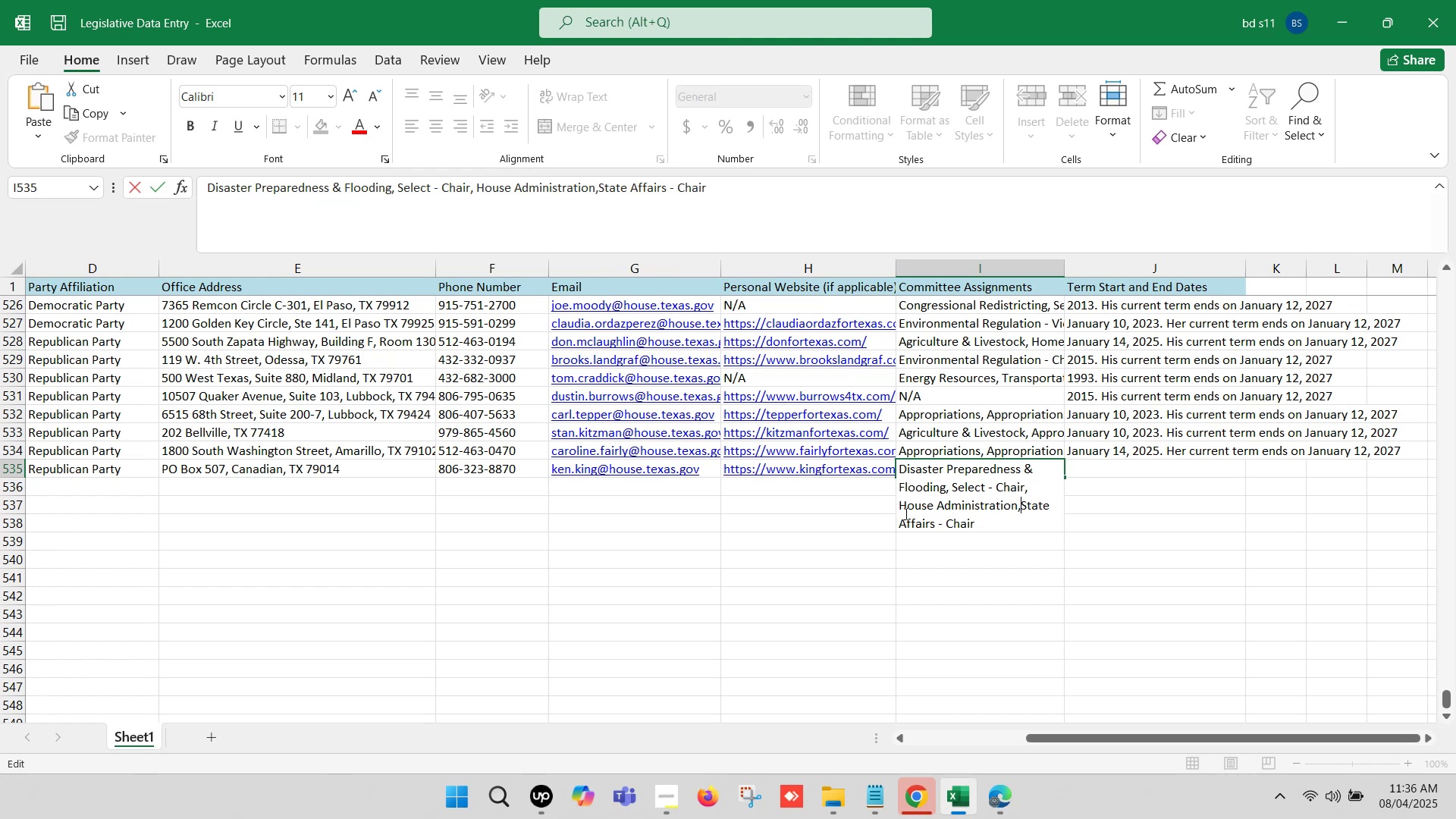 
key(Space)
 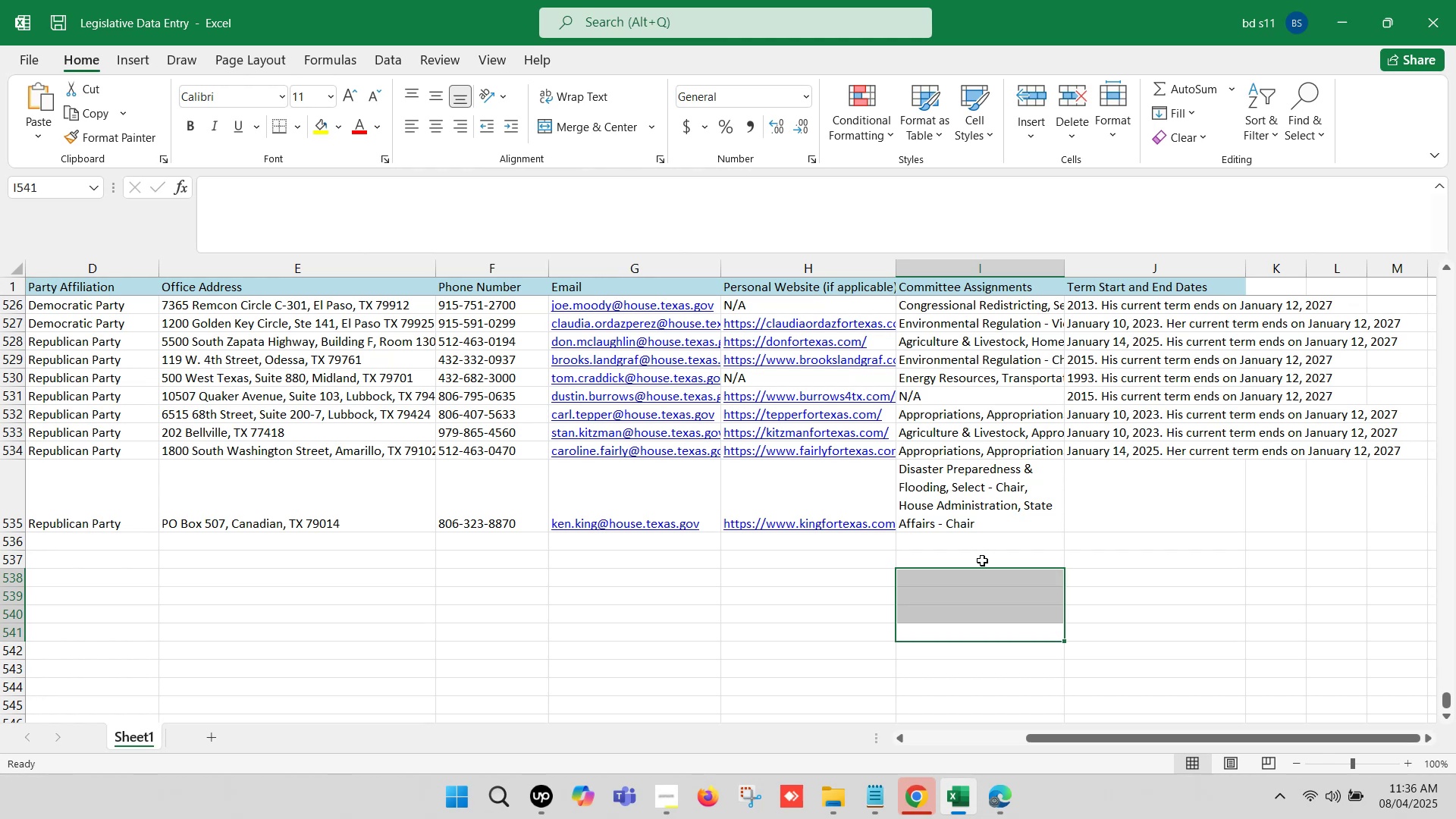 
wait(11.45)
 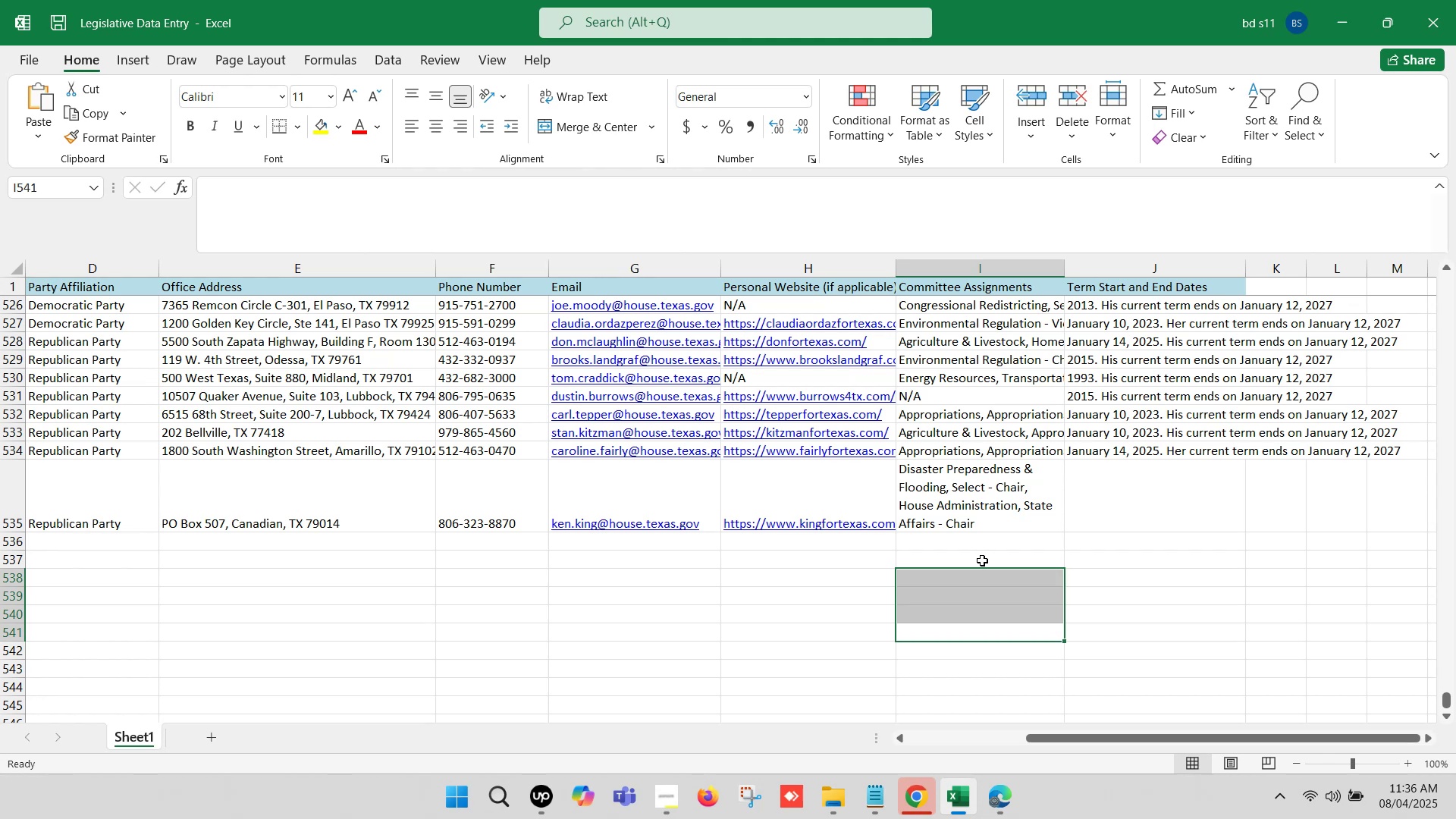 
left_click([925, 446])
 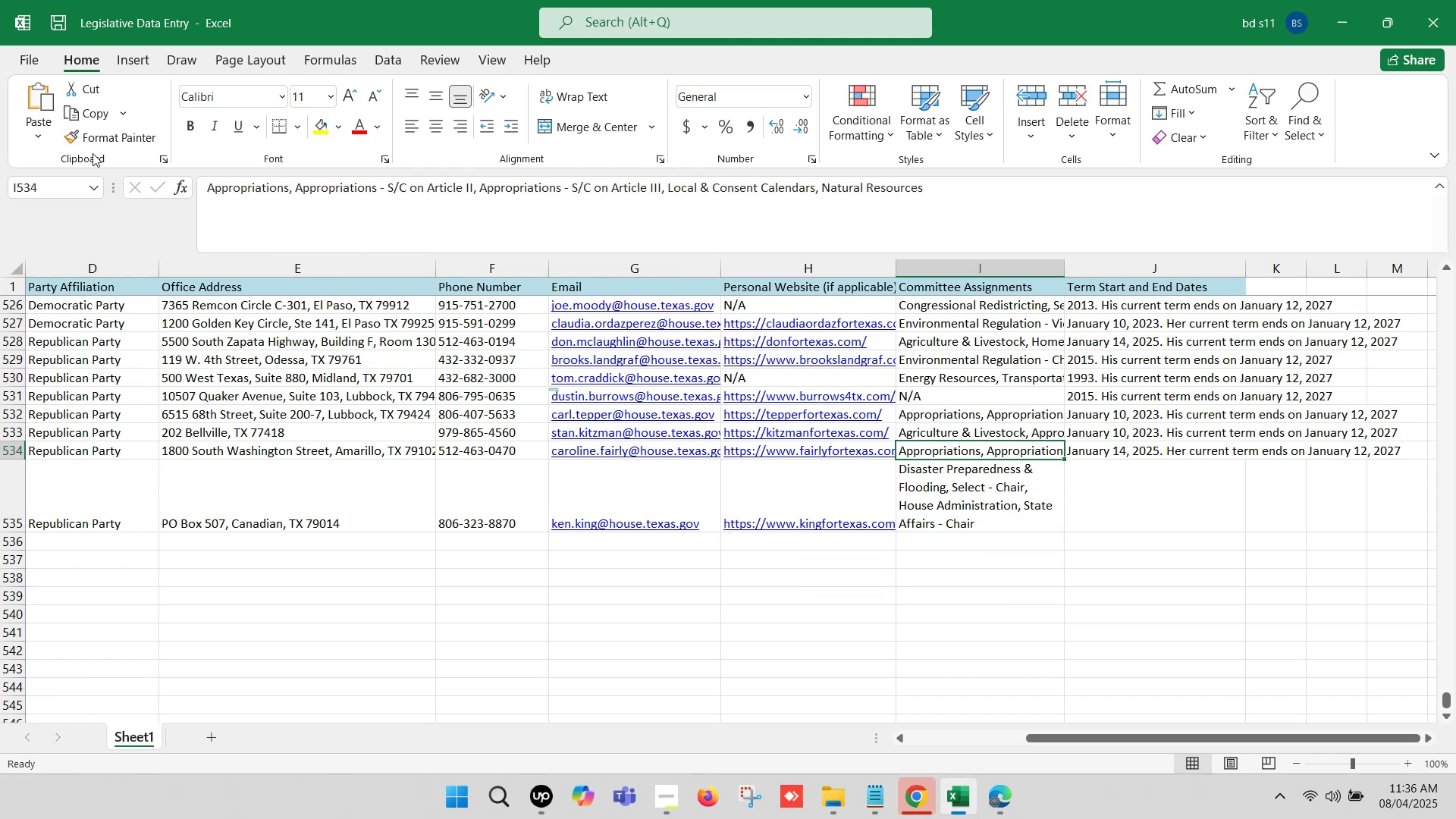 
left_click([78, 137])
 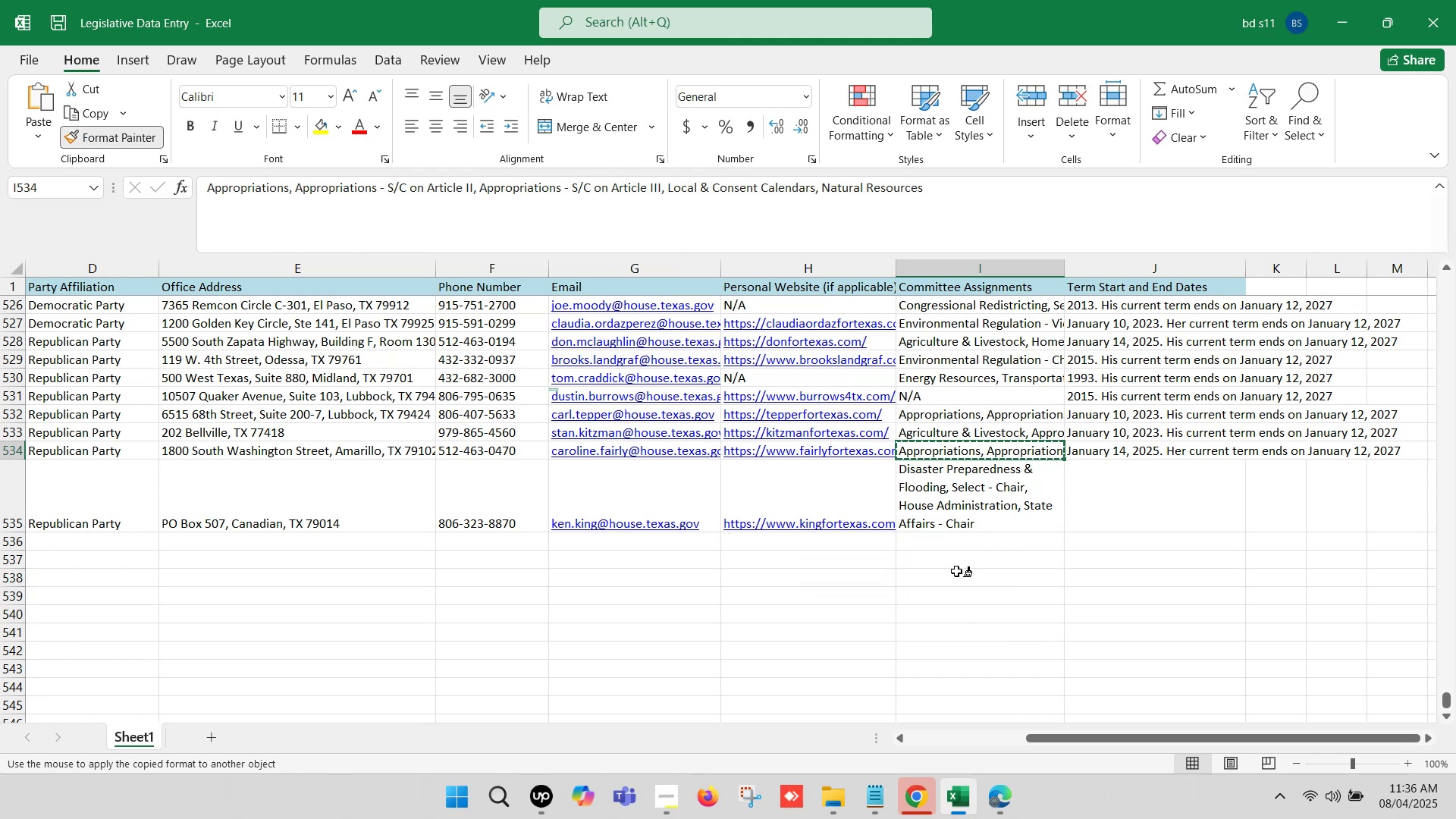 
left_click([961, 498])
 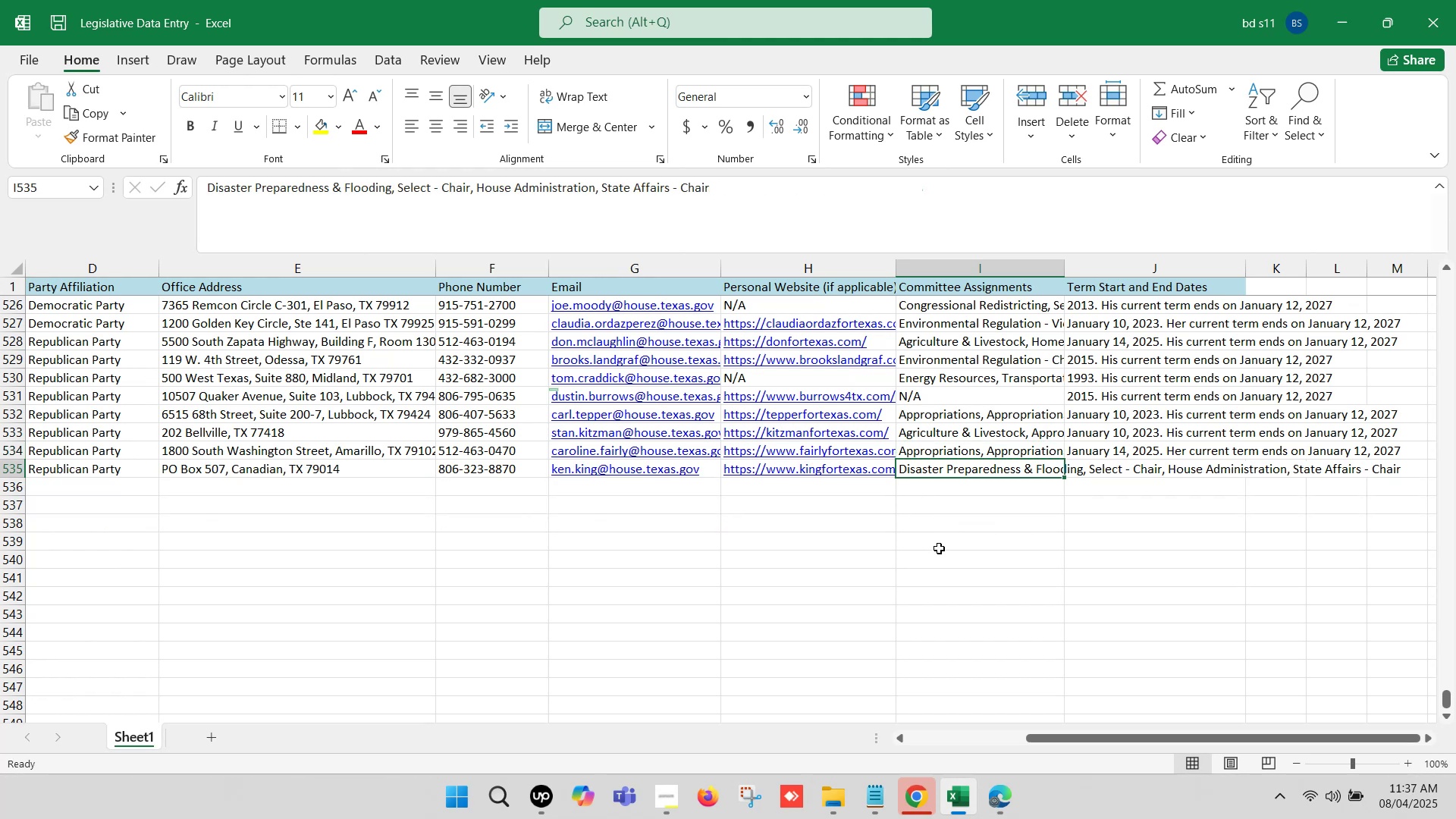 
left_click([928, 554])
 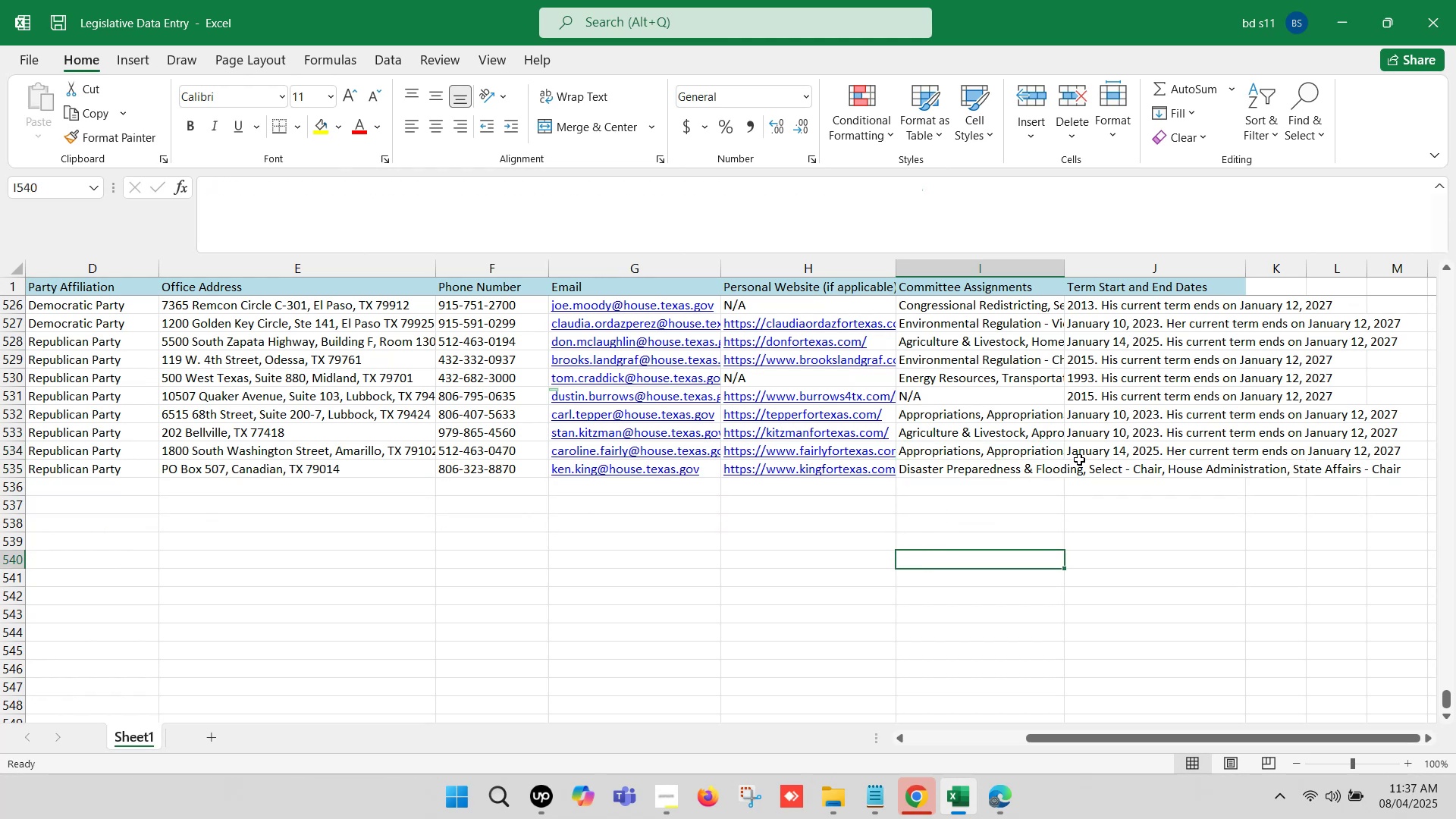 
left_click([1089, 466])
 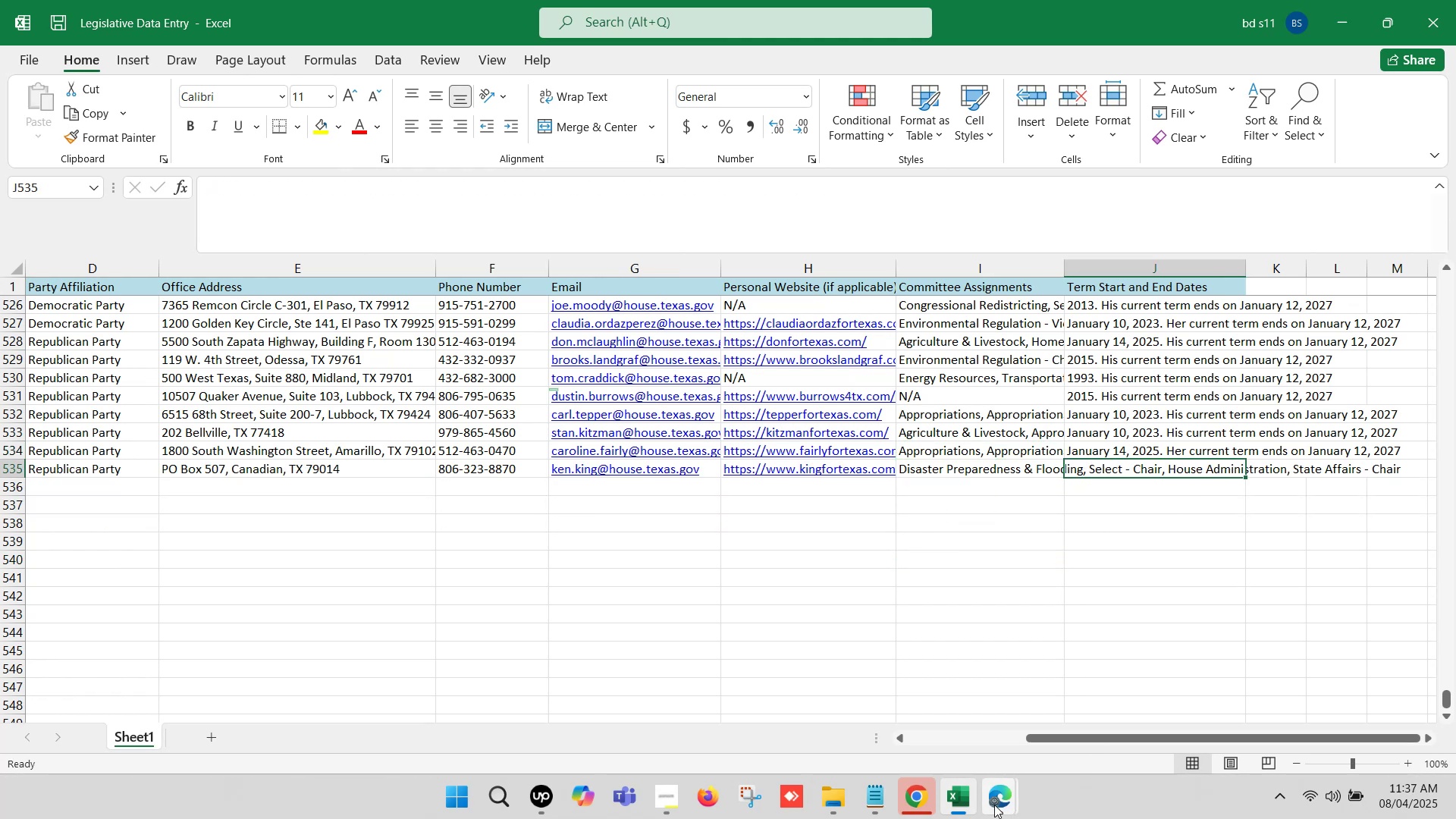 
left_click([994, 805])
 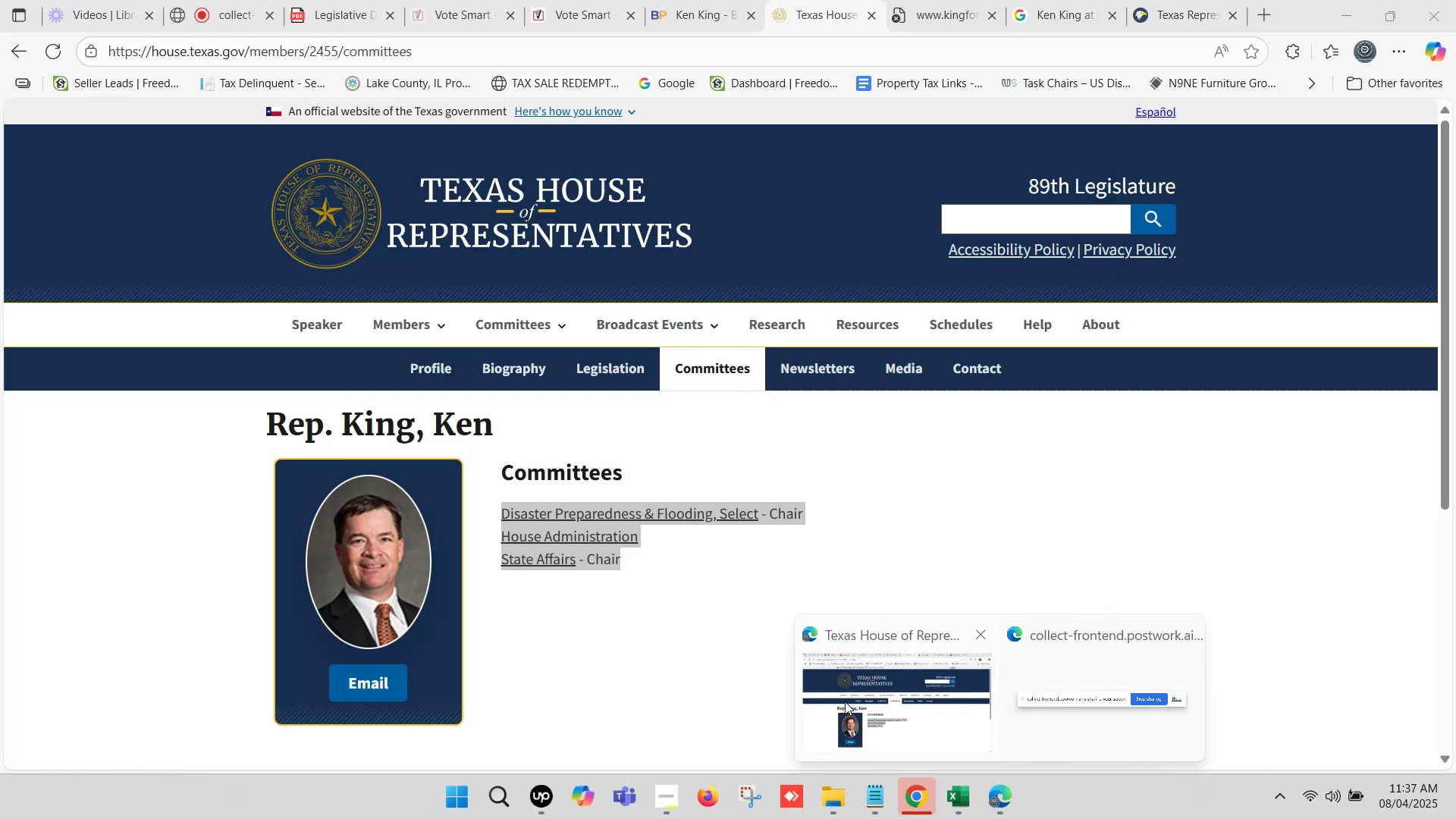 
left_click([884, 692])
 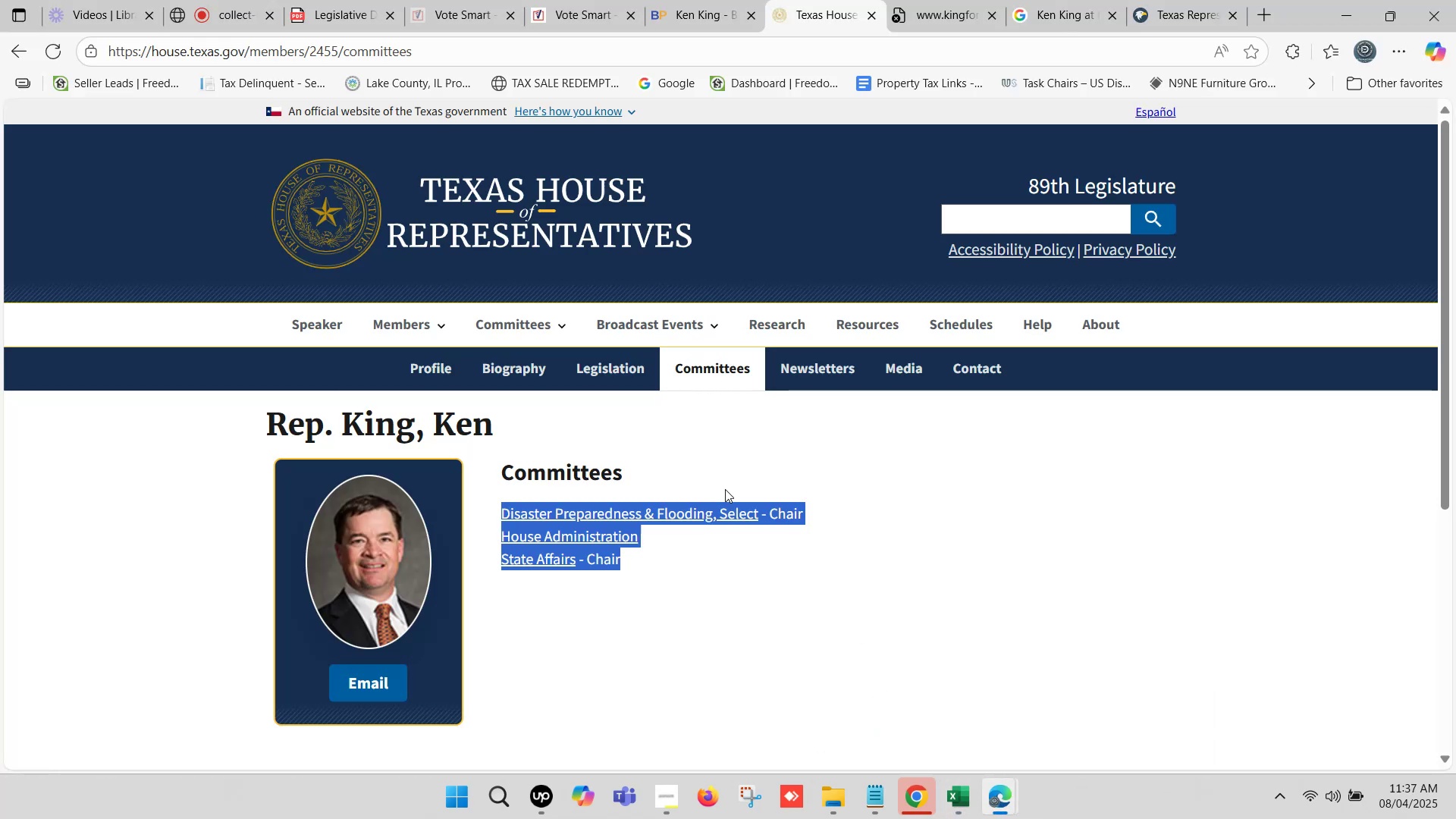 
scroll: coordinate [711, 479], scroll_direction: down, amount: 2.0
 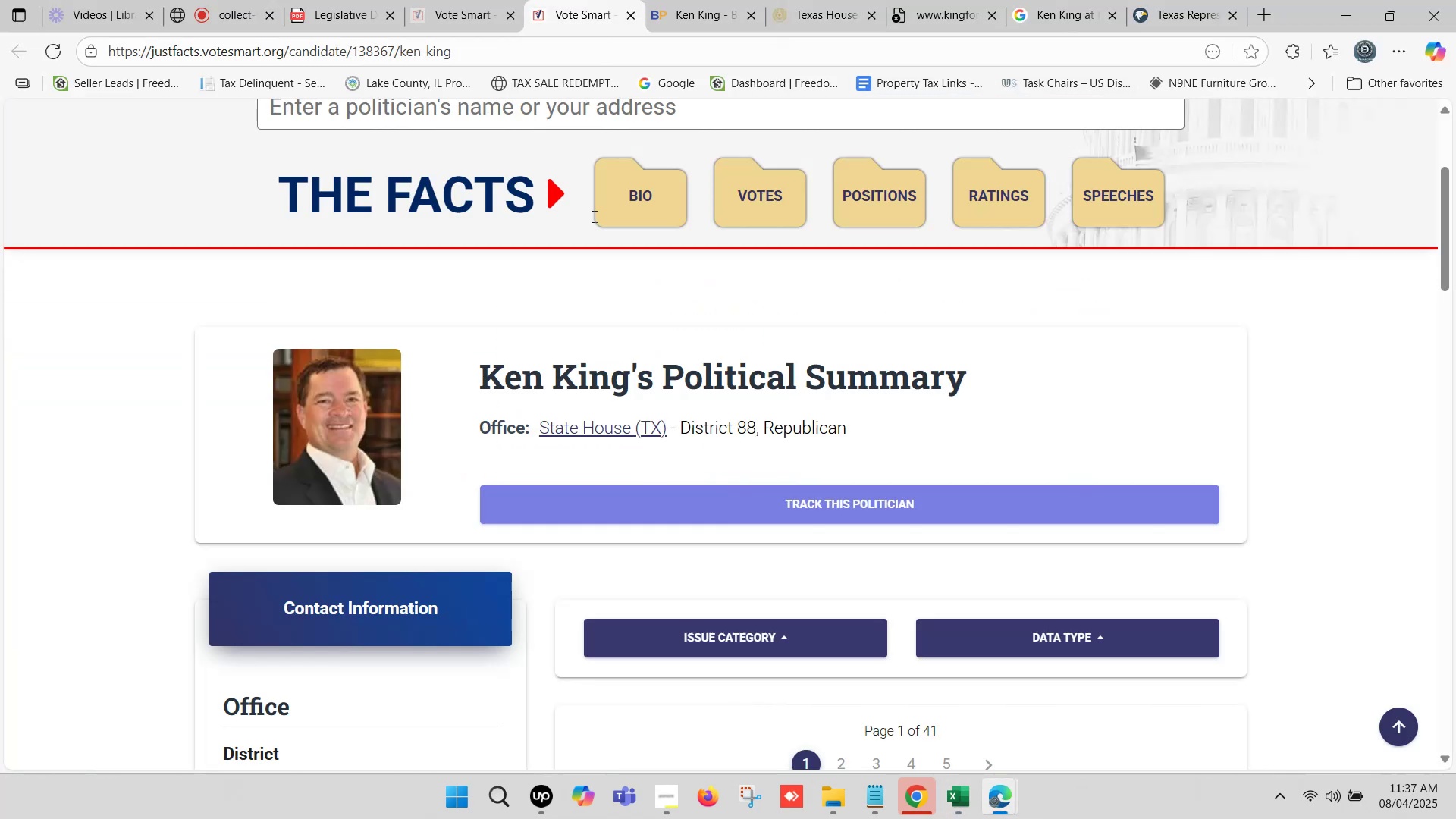 
left_click([707, 0])
 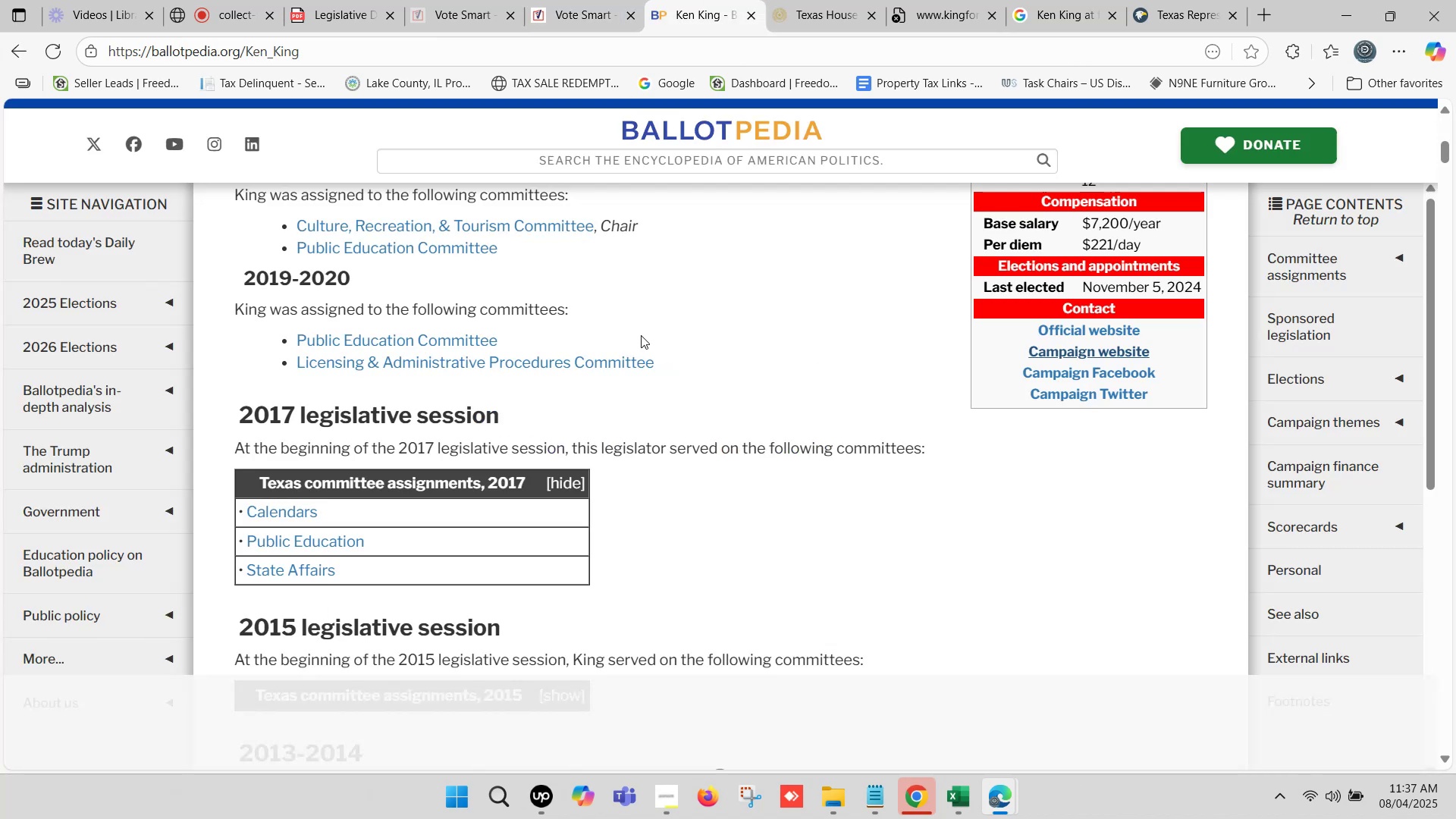 
scroll: coordinate [582, 303], scroll_direction: up, amount: 7.0
 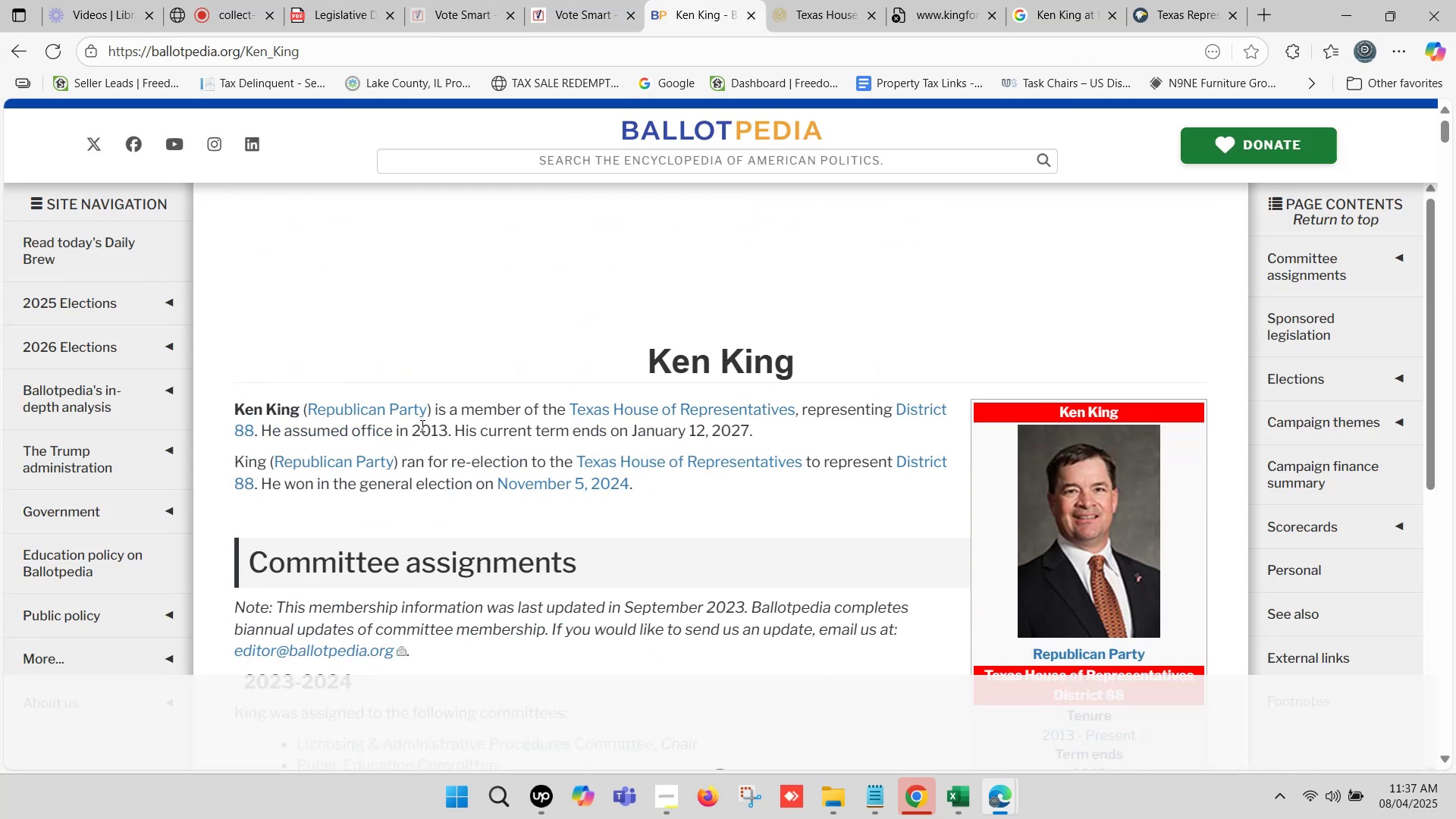 
left_click_drag(start_coordinate=[414, 425], to_coordinate=[746, 431])
 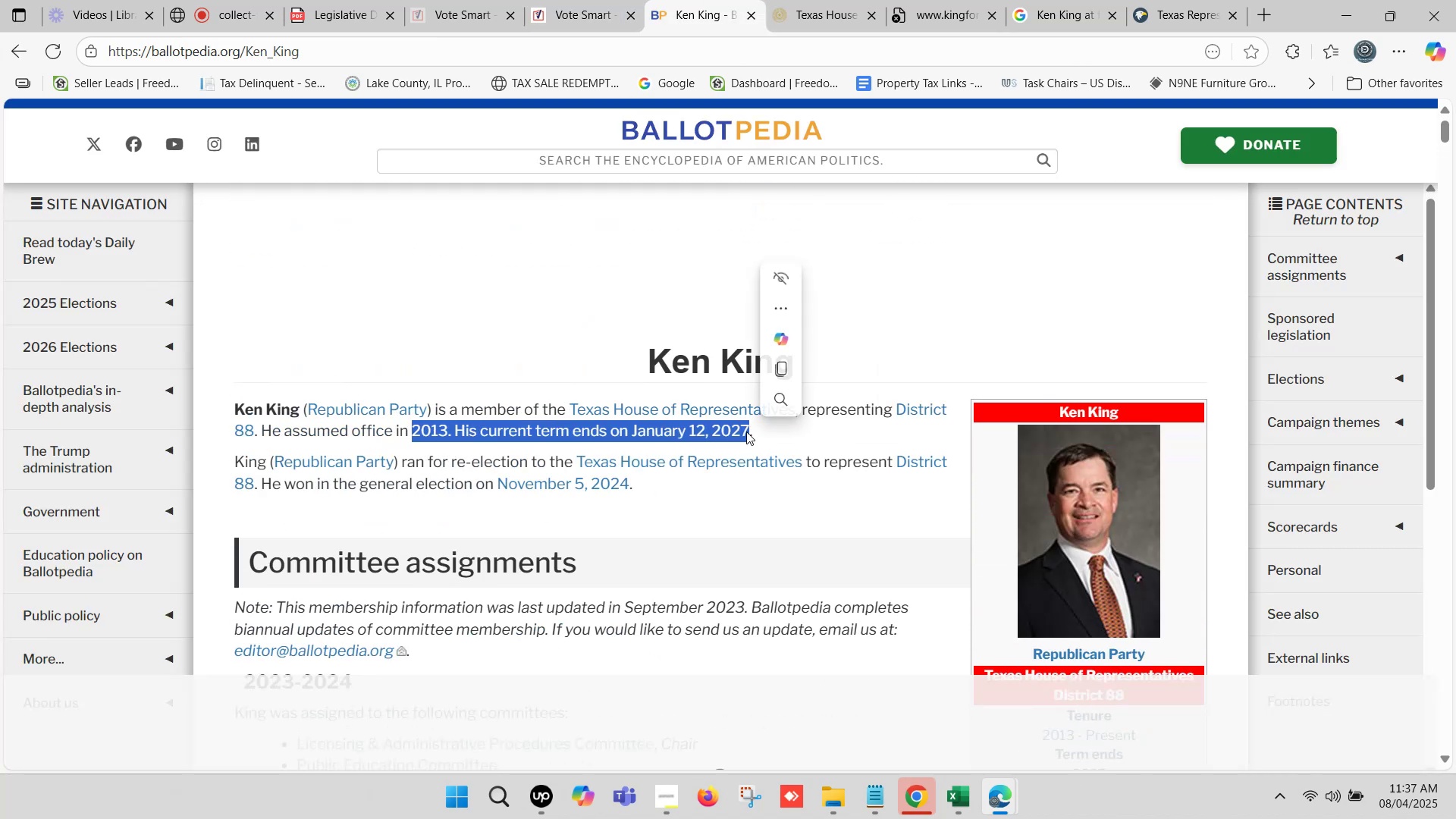 
key(Control+C)
 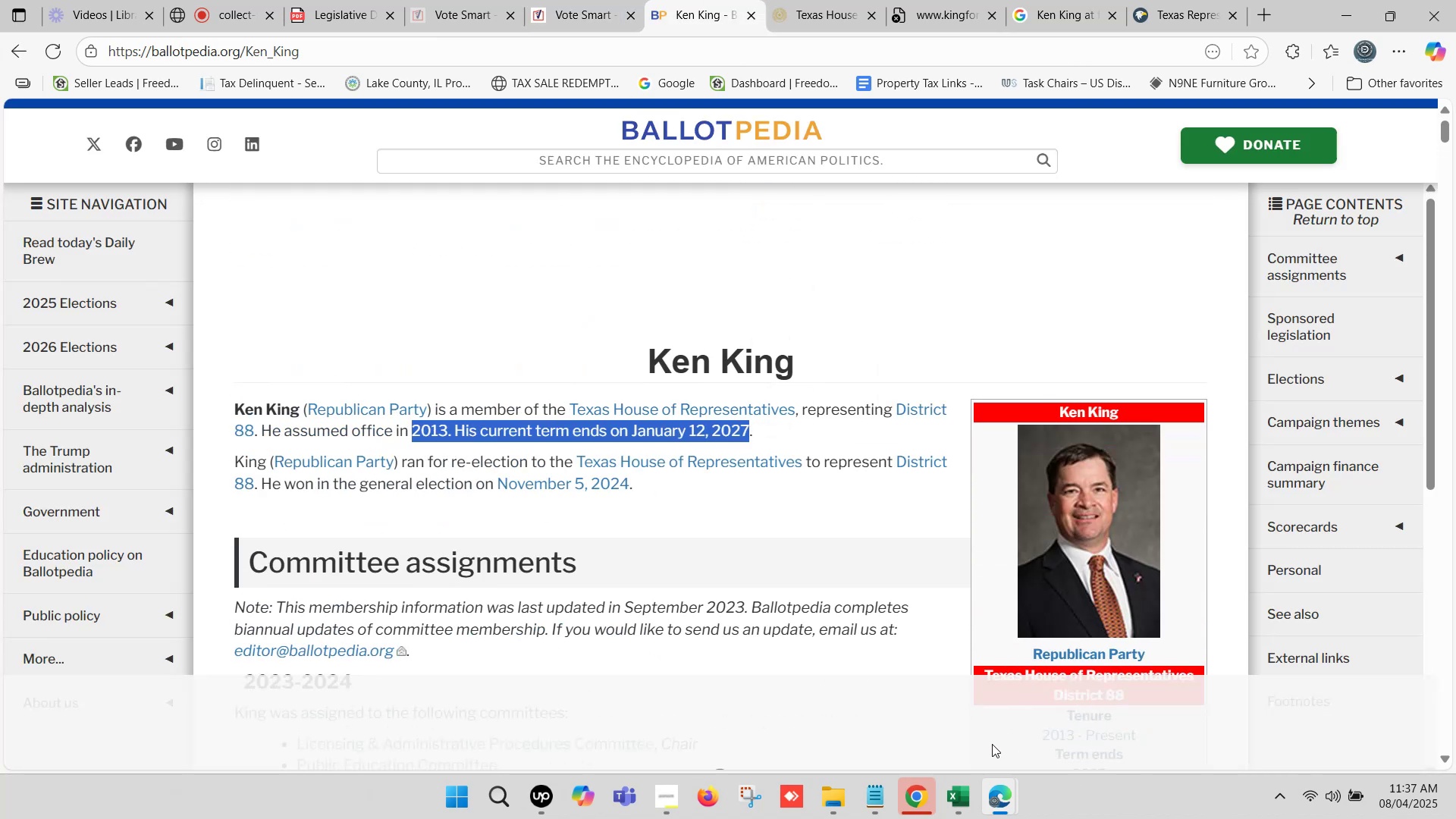 
left_click([955, 791])
 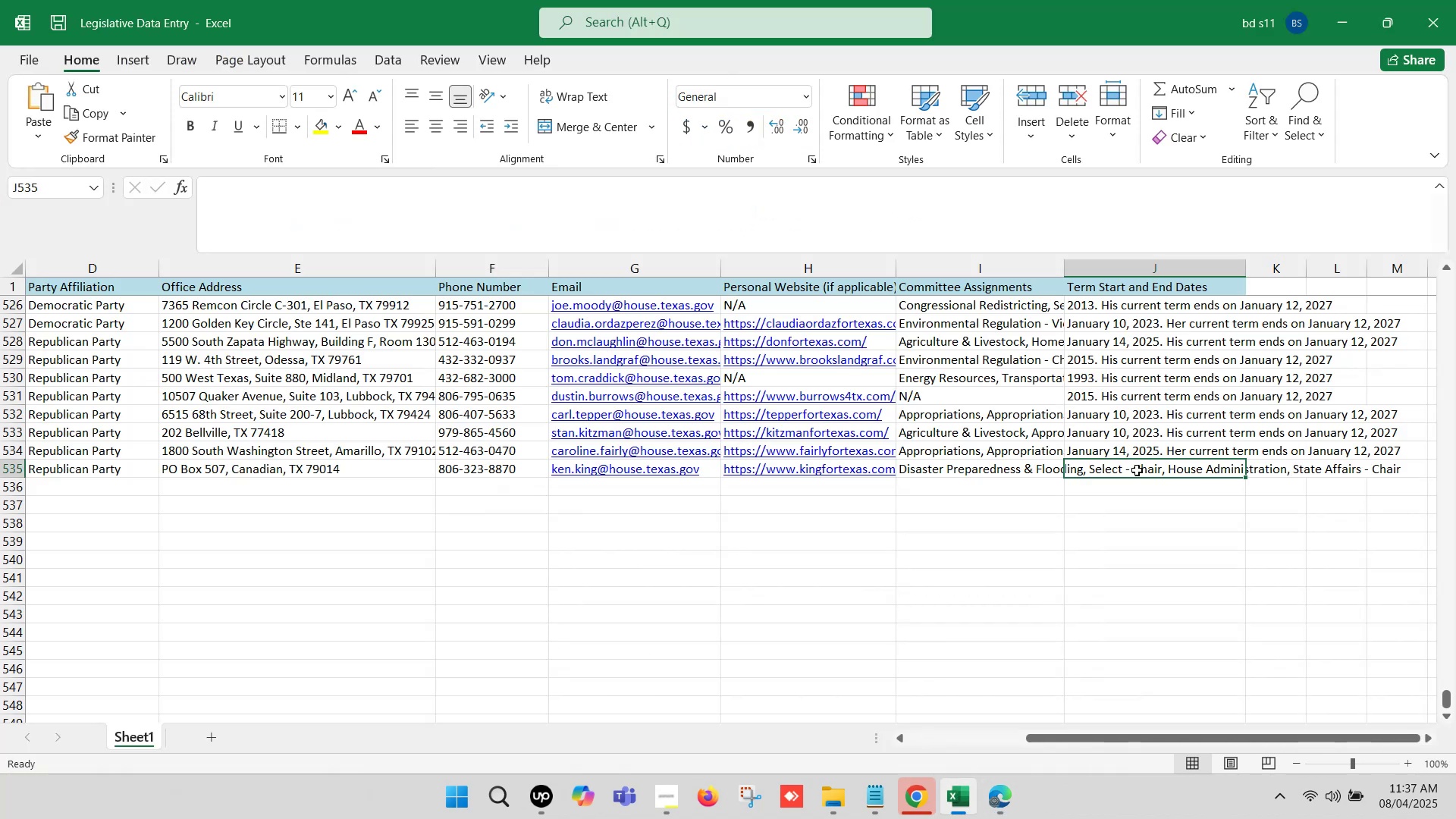 
double_click([1137, 470])
 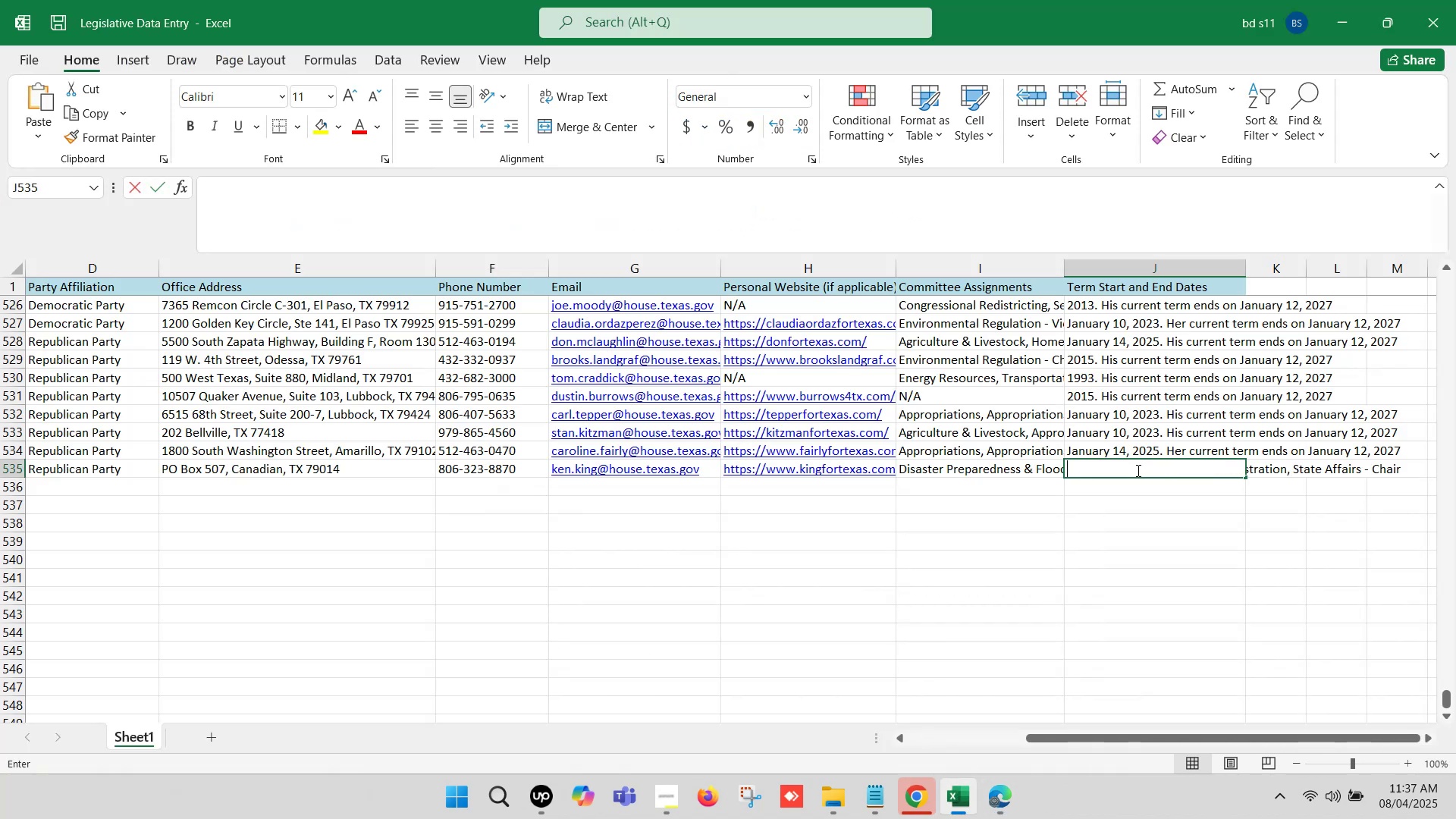 
key(Control+V)
 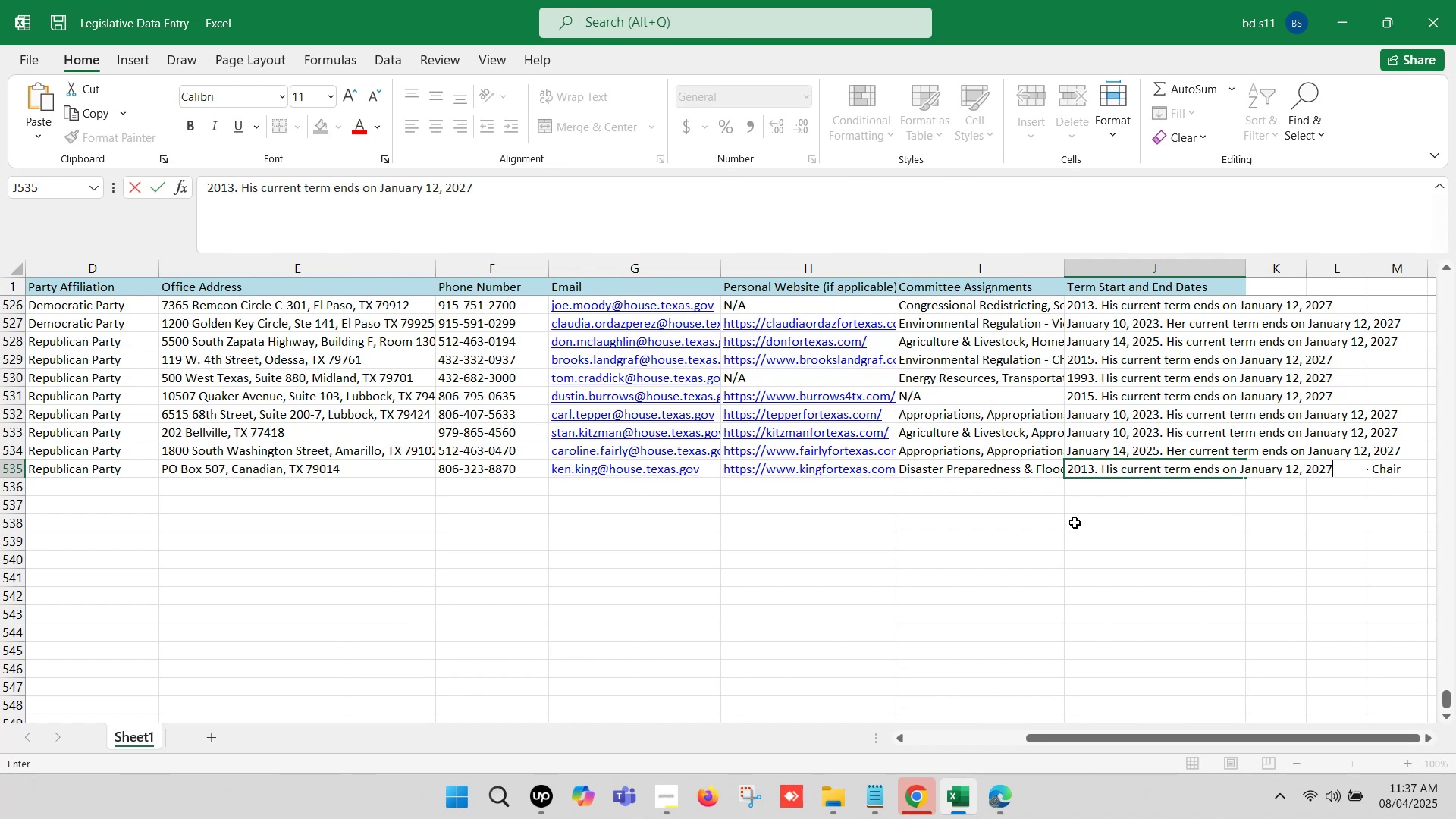 
left_click([1074, 523])
 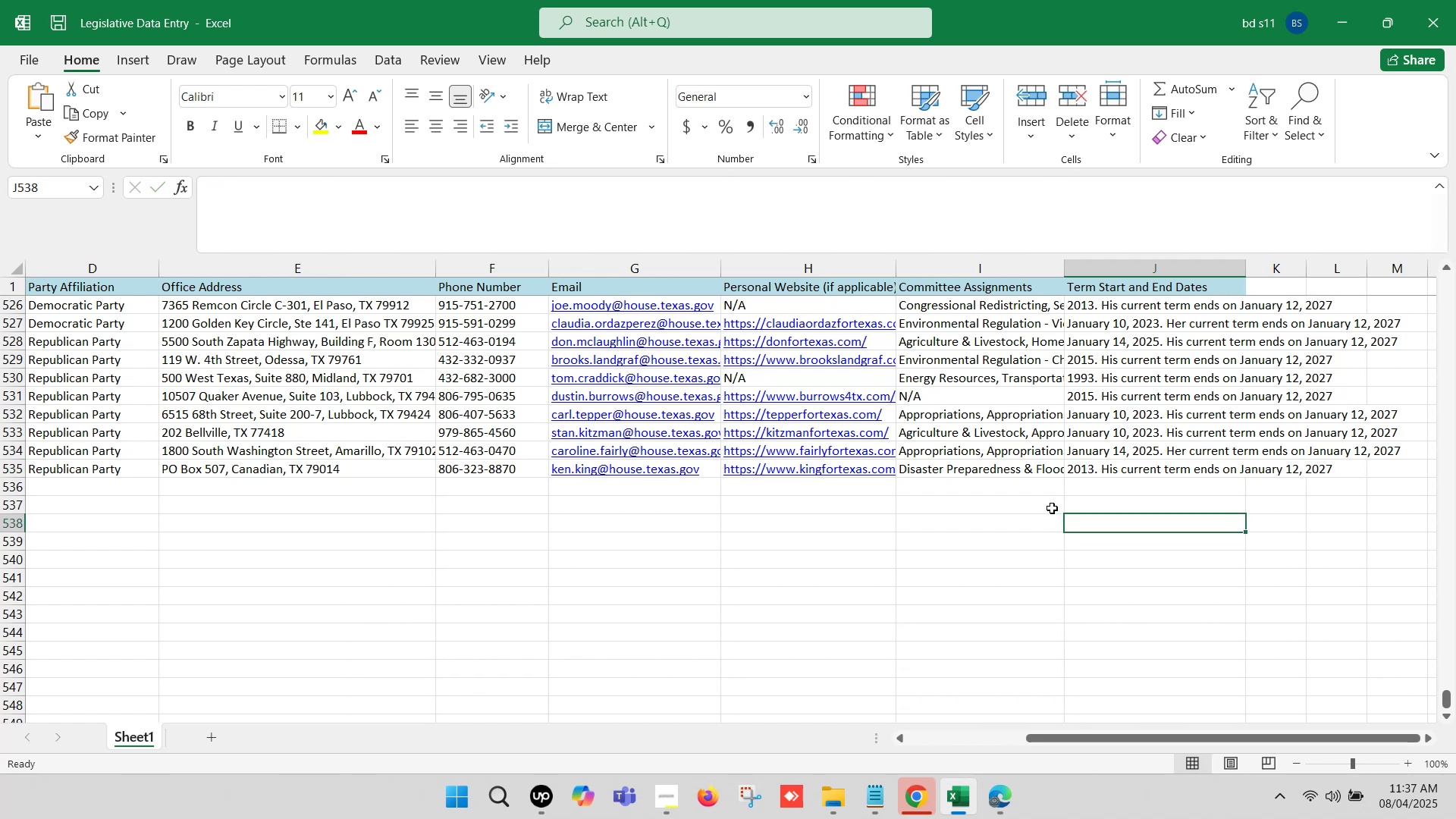 
key(Control+S)
 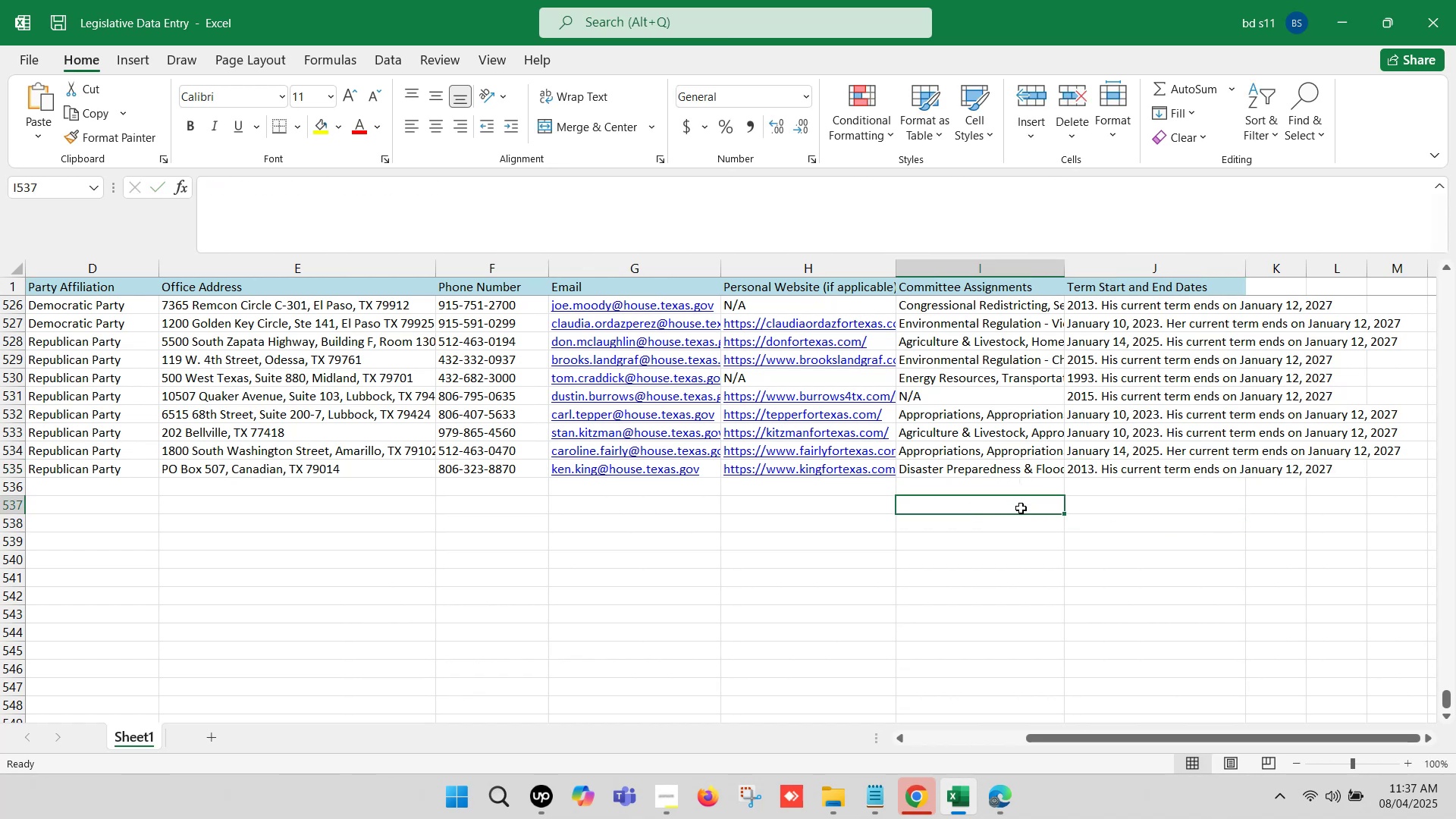 
hold_key(key=ArrowLeft, duration=1.24)
 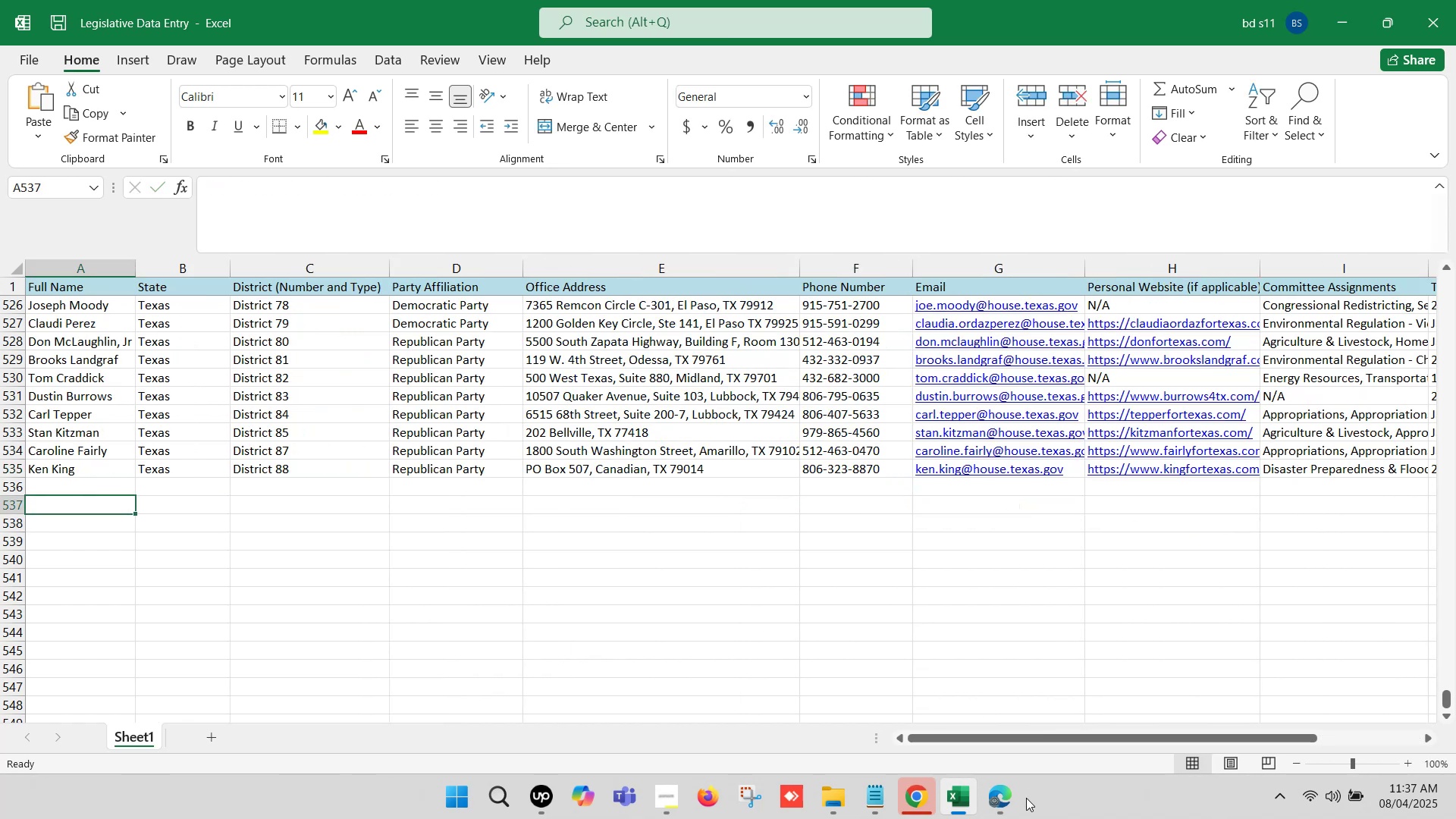 
left_click([1003, 794])
 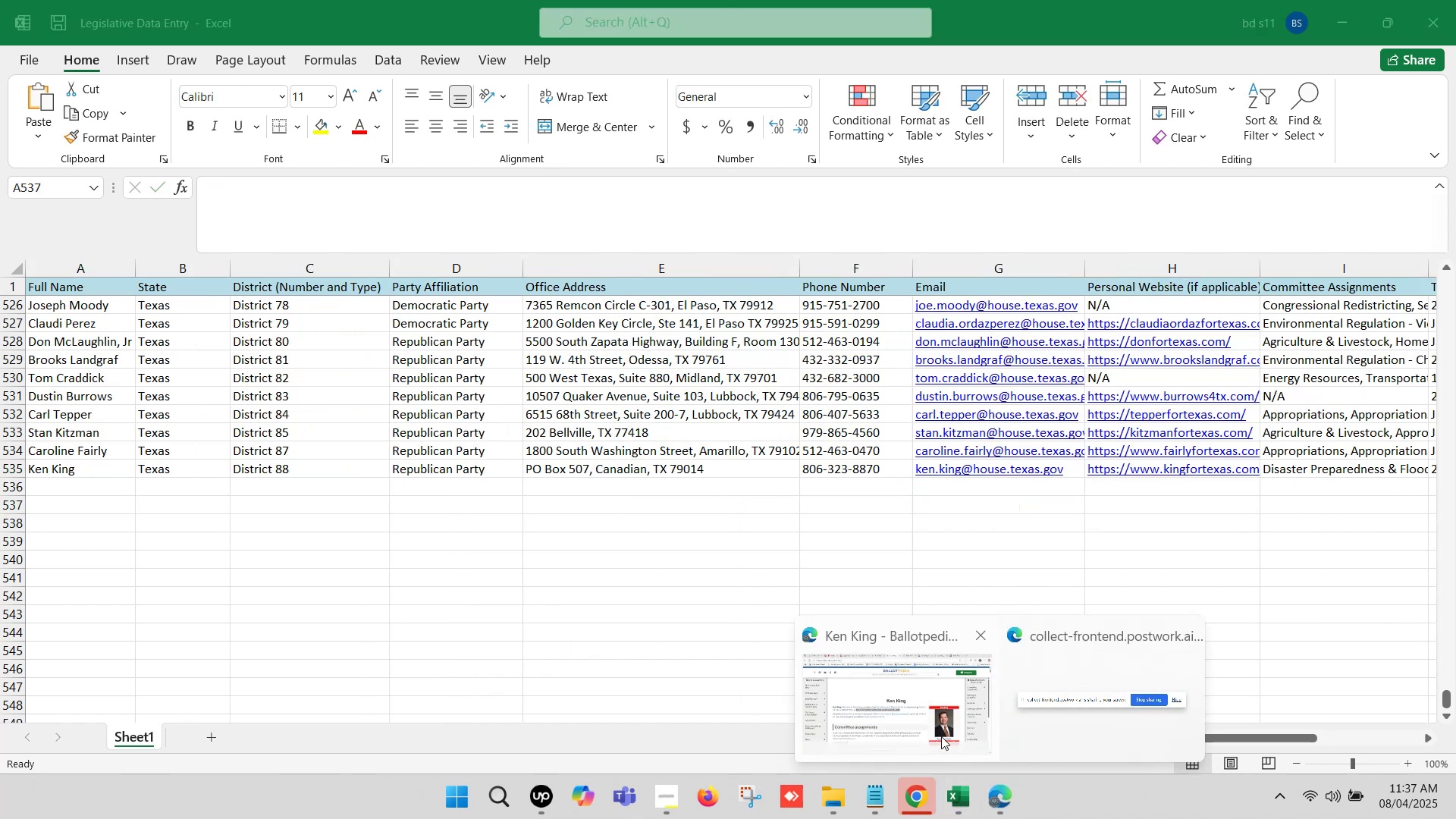 
left_click([926, 723])
 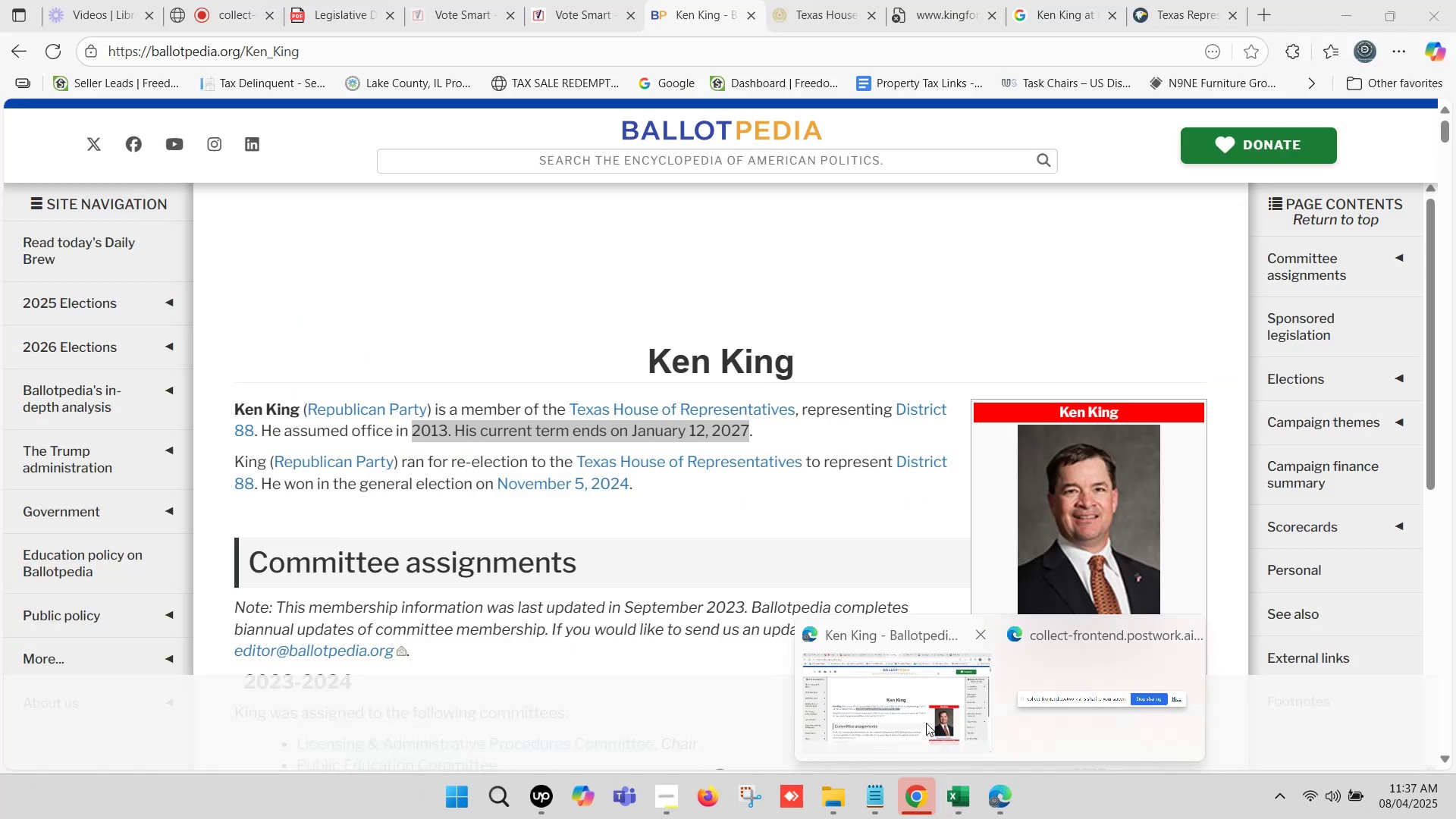 
left_click([1191, 0])
 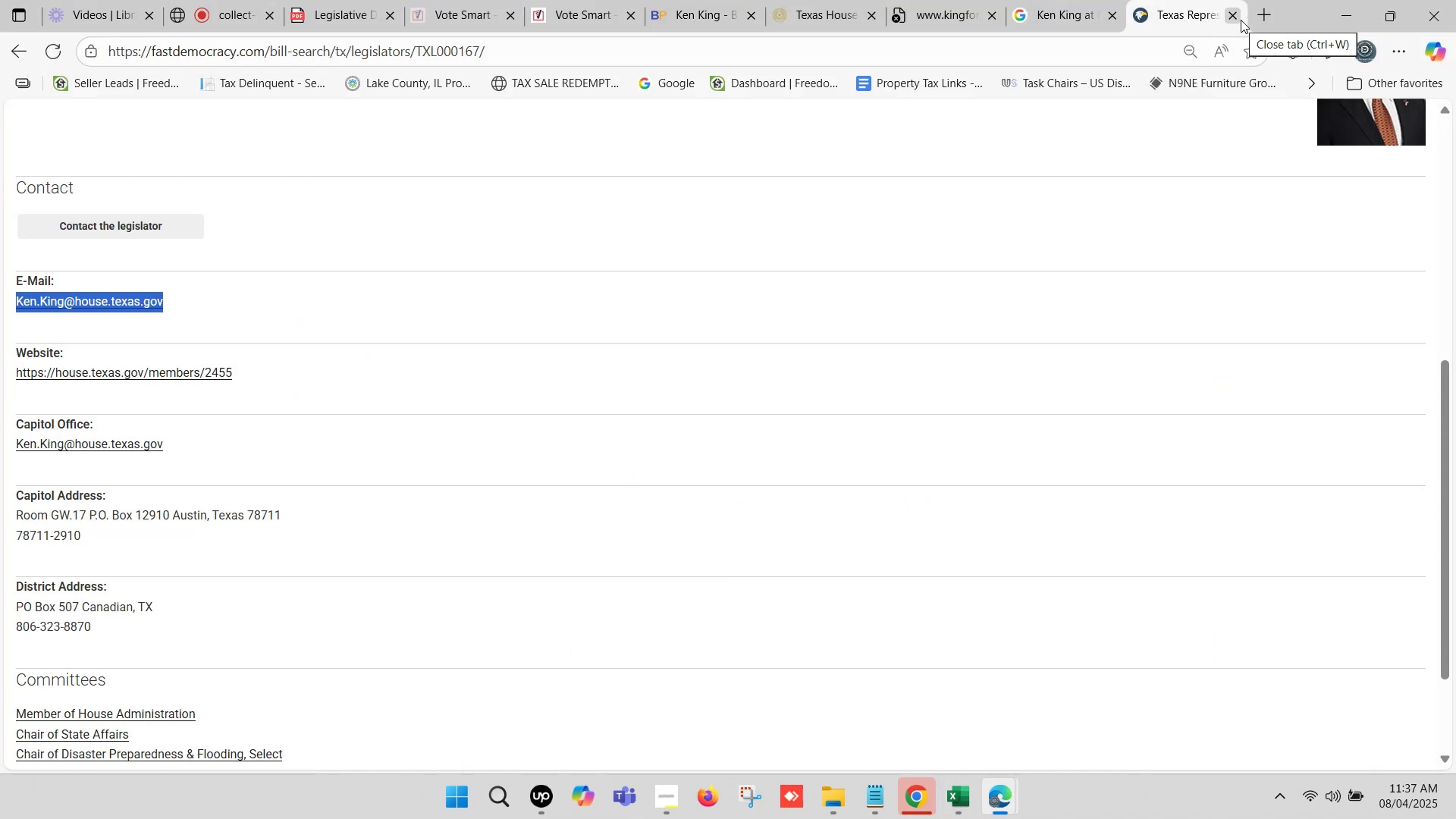 
left_click([1241, 20])
 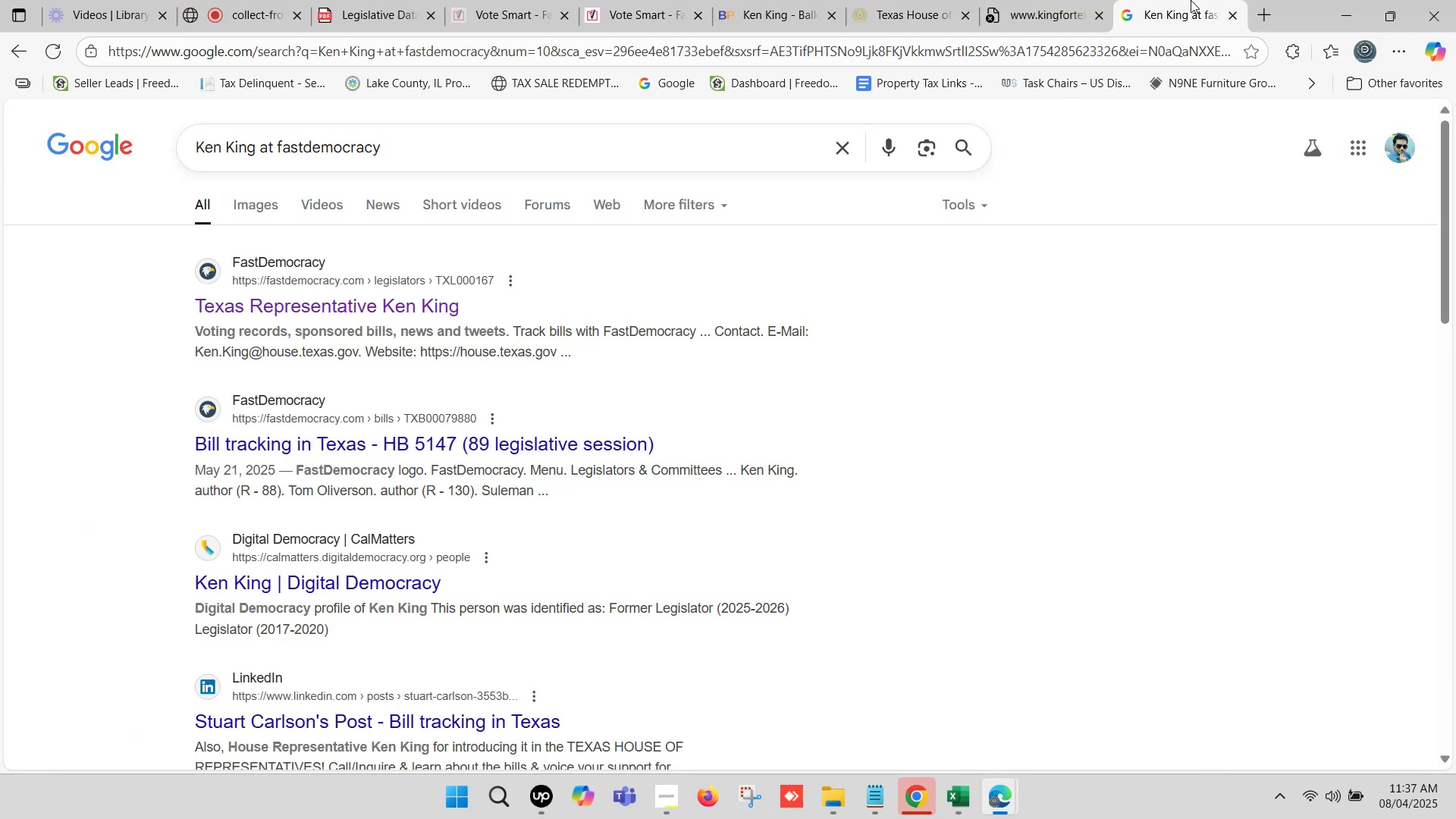 
left_click([1168, 0])
 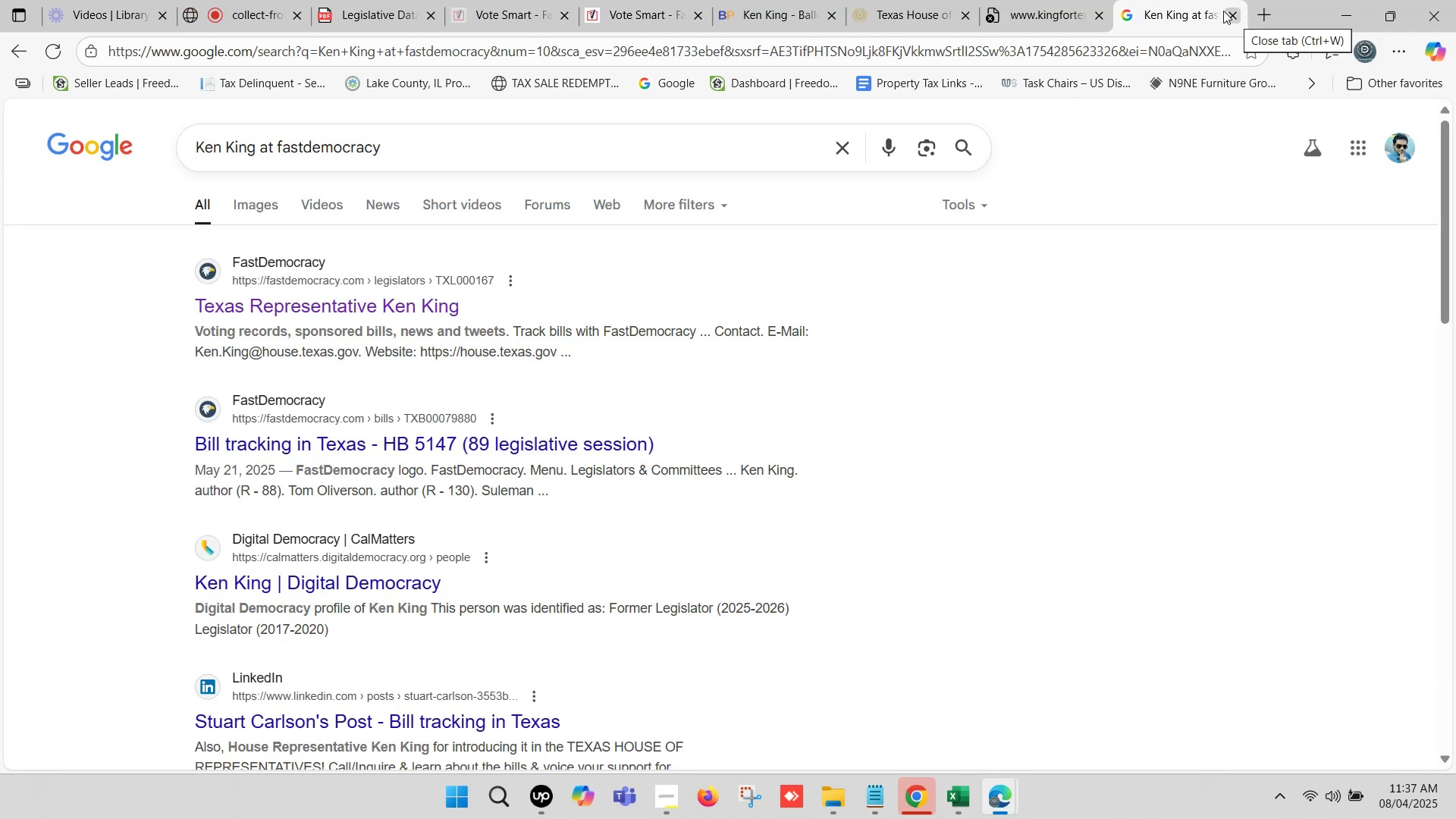 
left_click([1099, 0])
 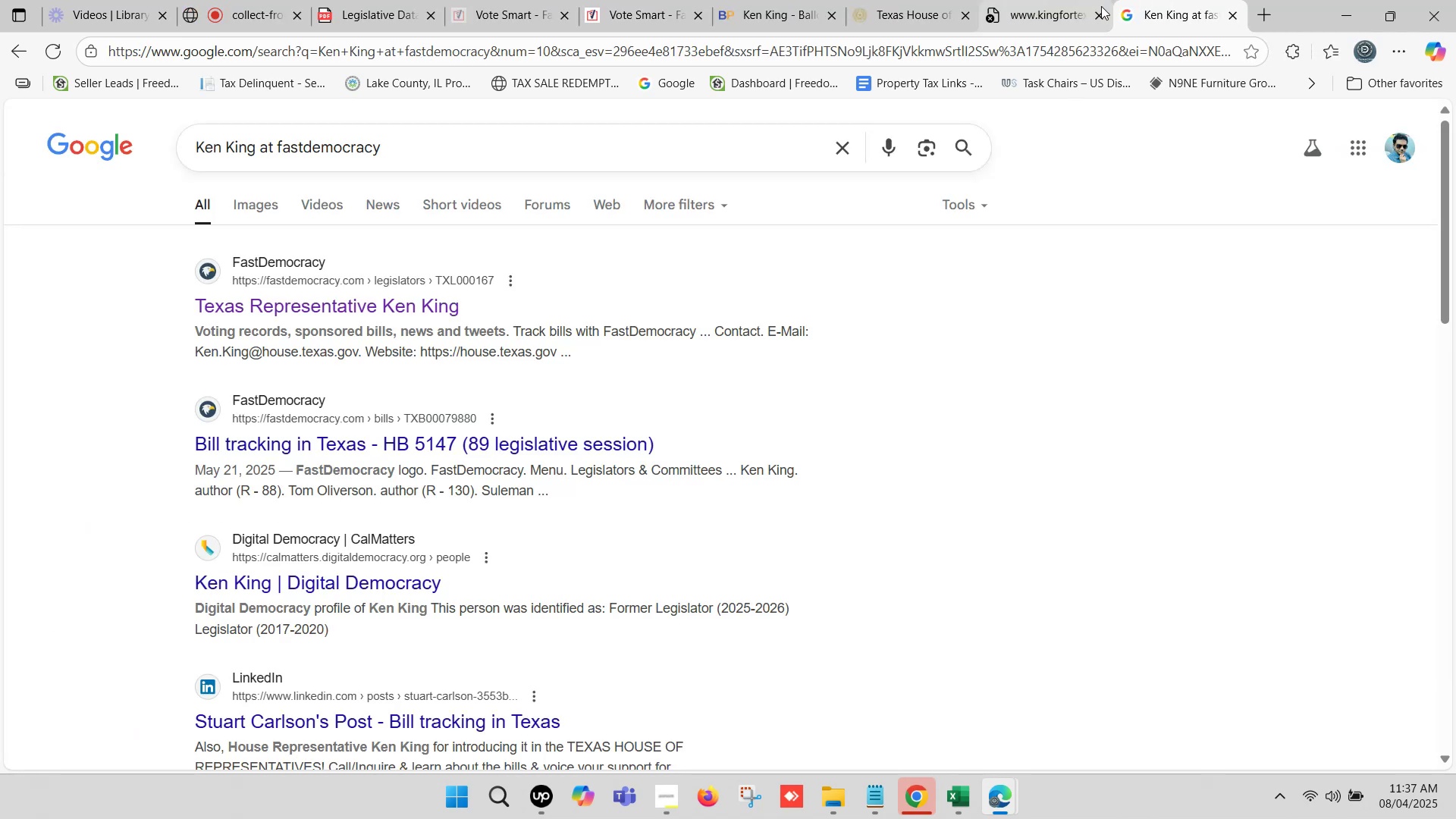 
left_click([1101, 14])
 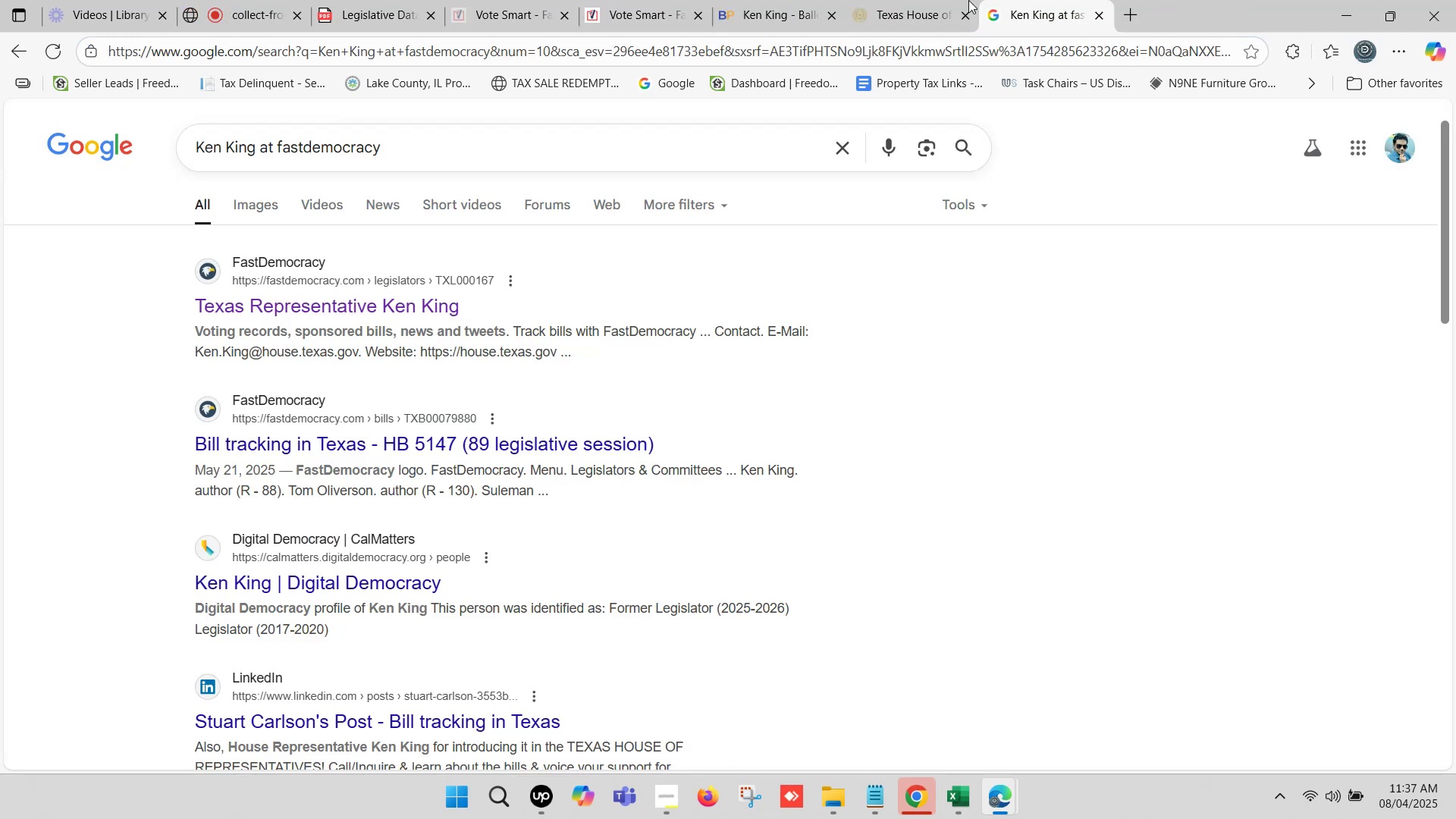 
left_click([961, 0])
 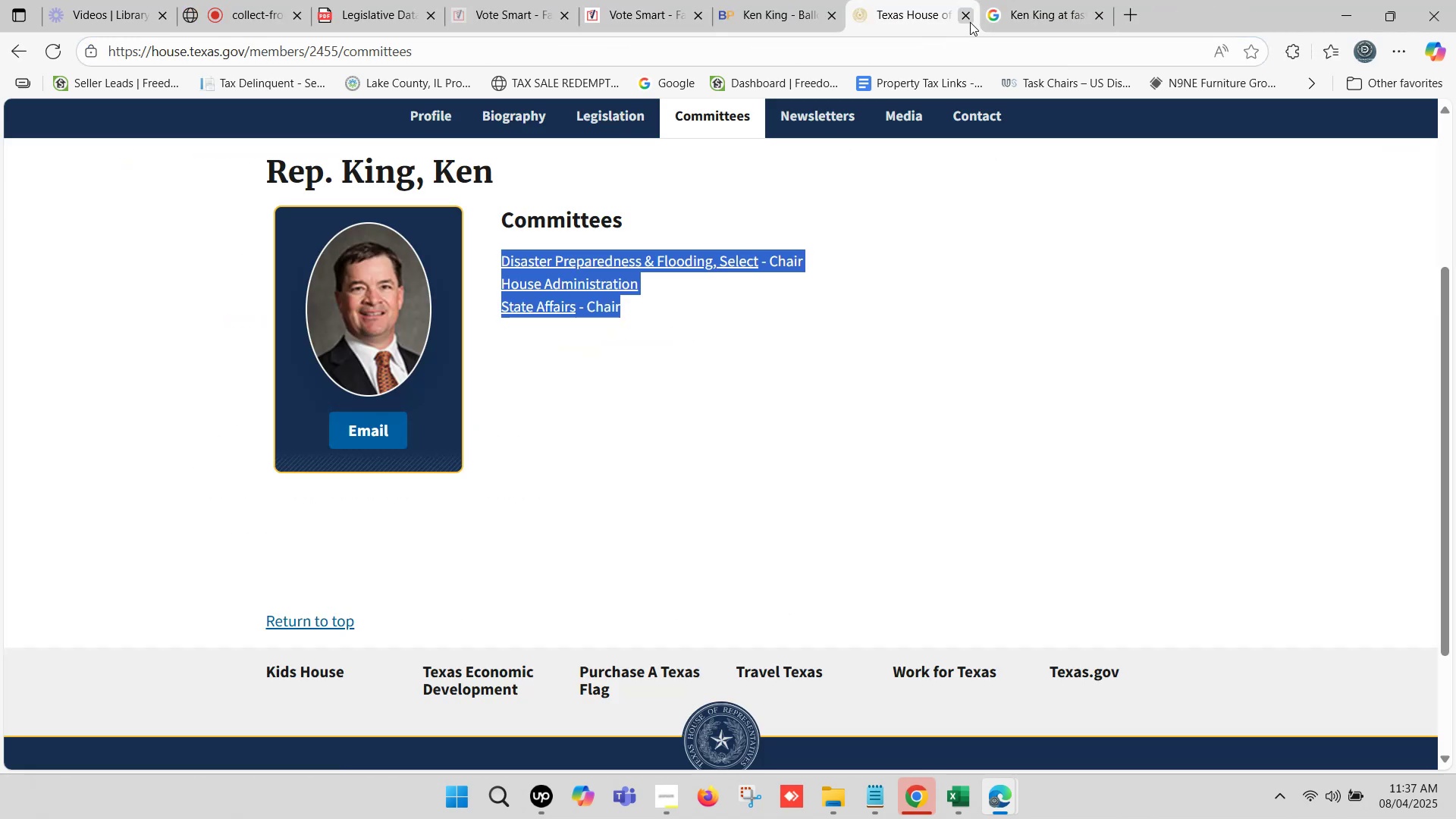 
left_click([965, 17])
 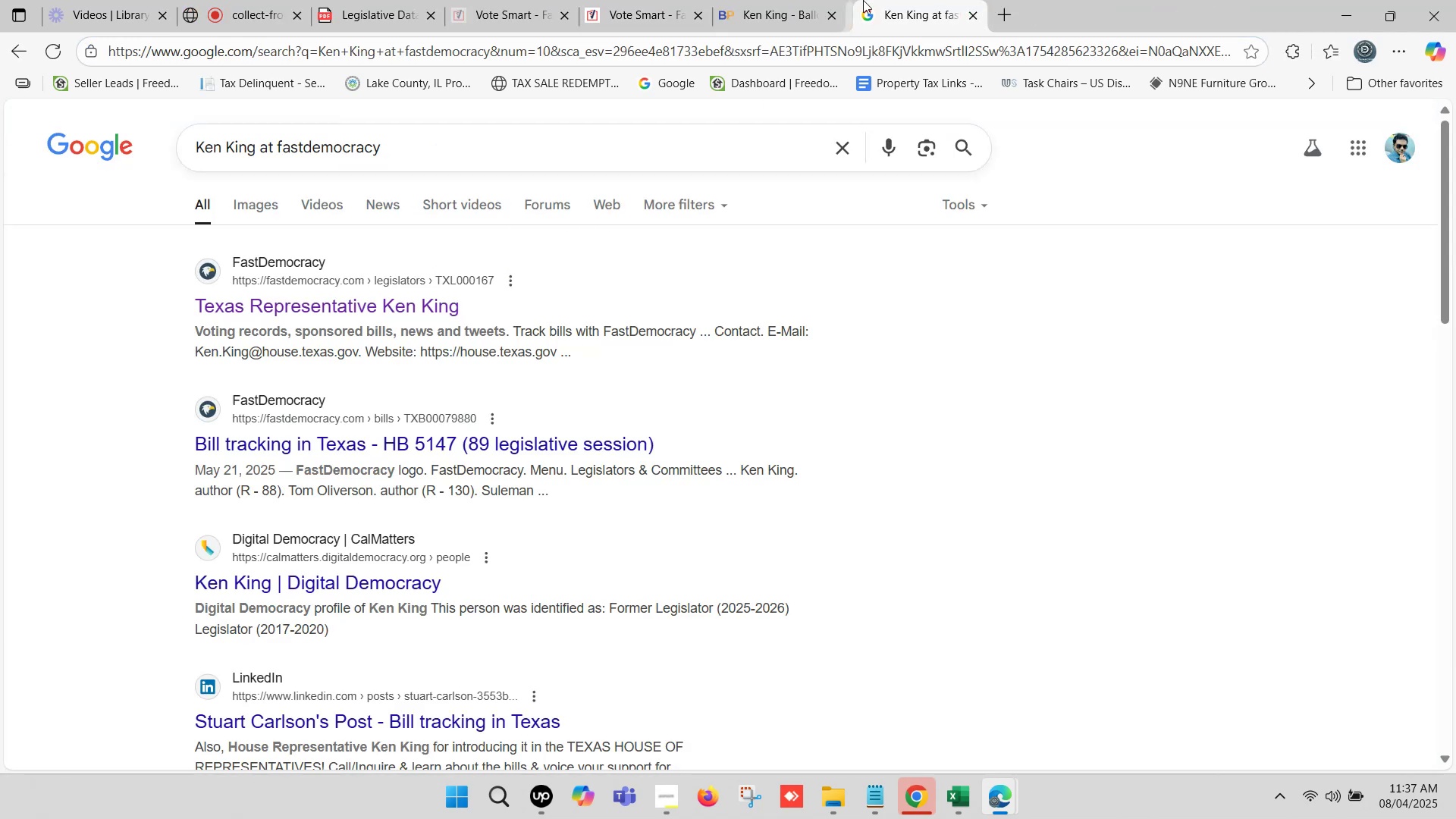 
left_click([798, 0])
 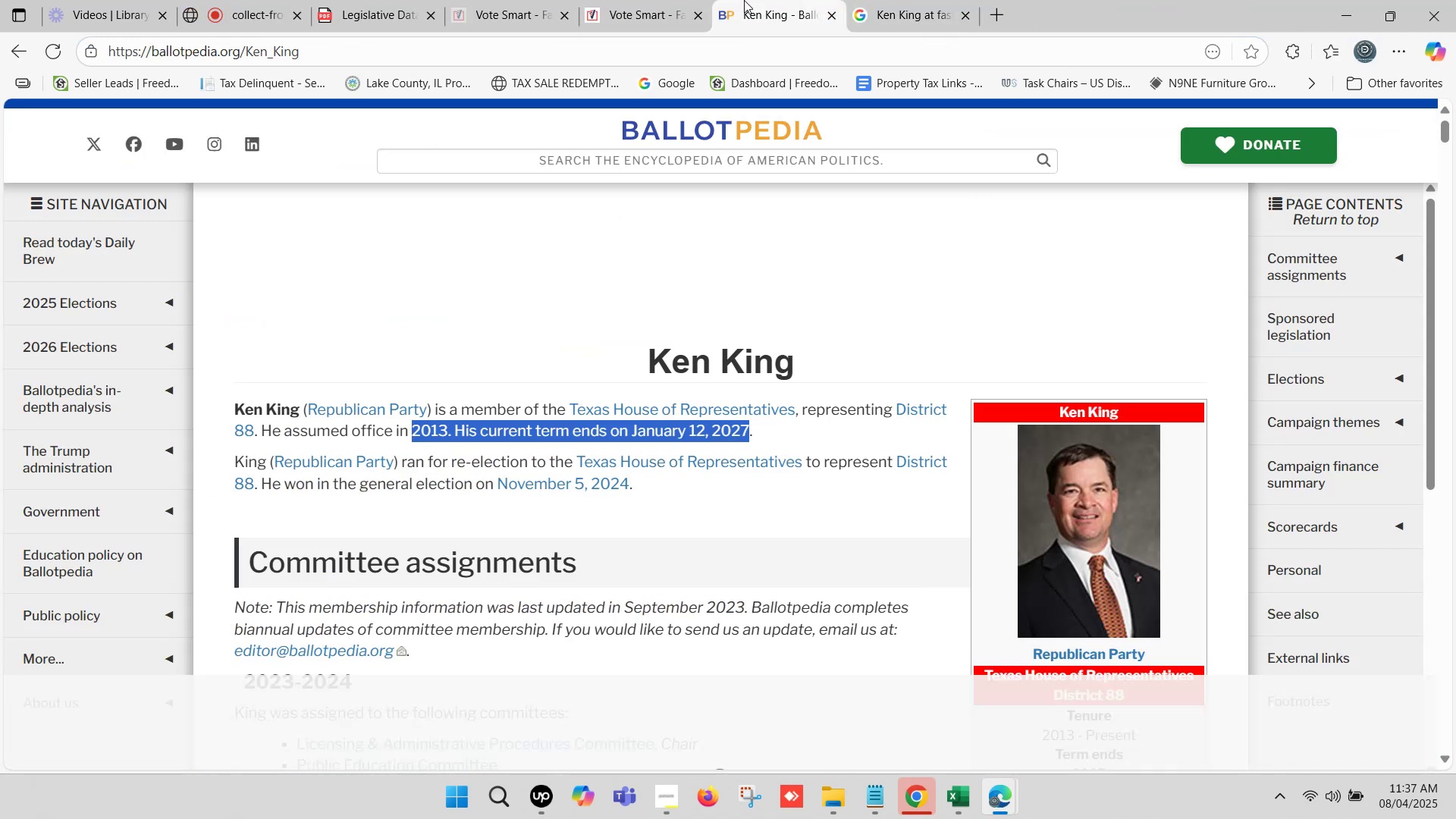 
left_click([692, 0])
 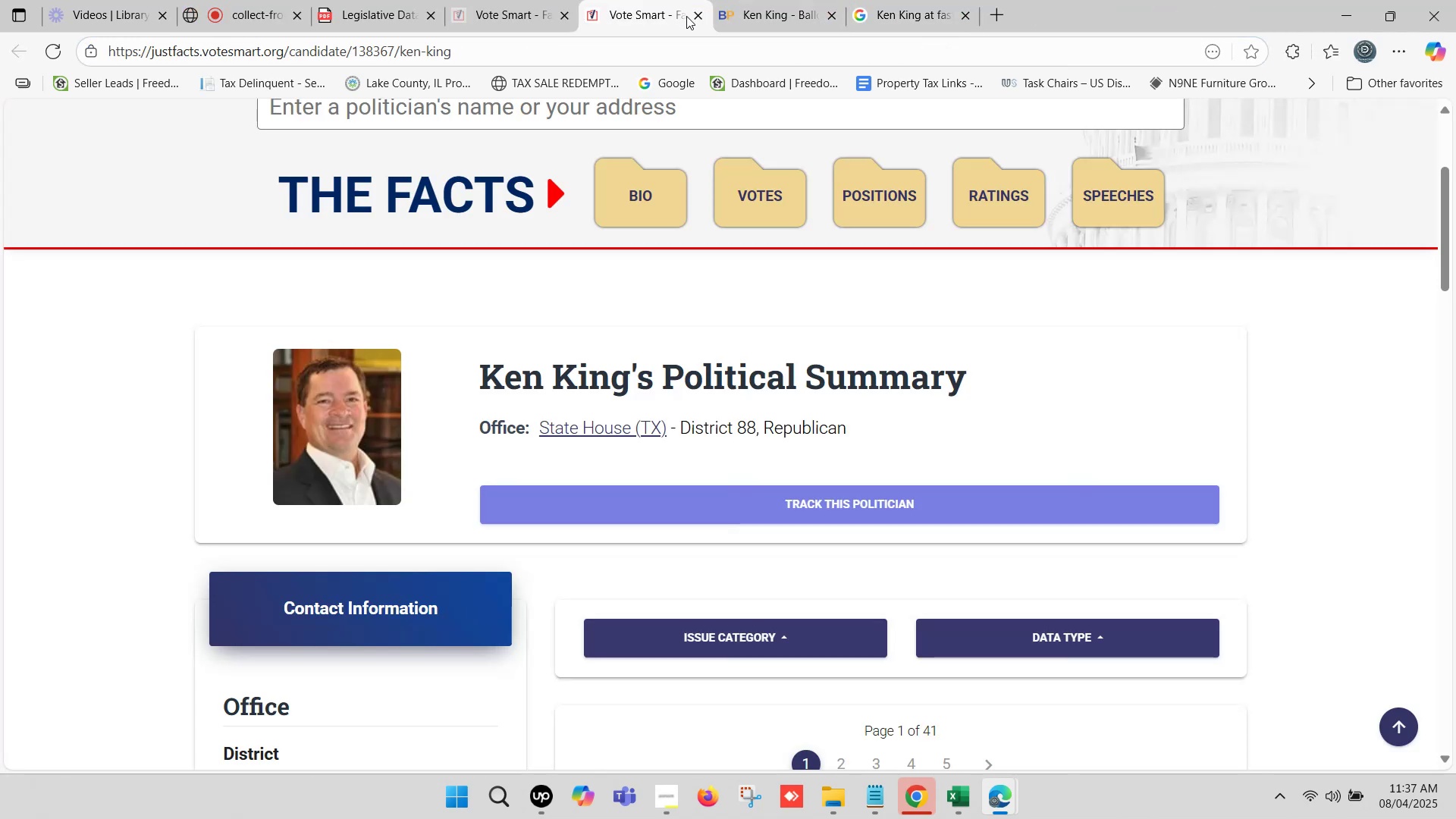 
left_click([695, 16])
 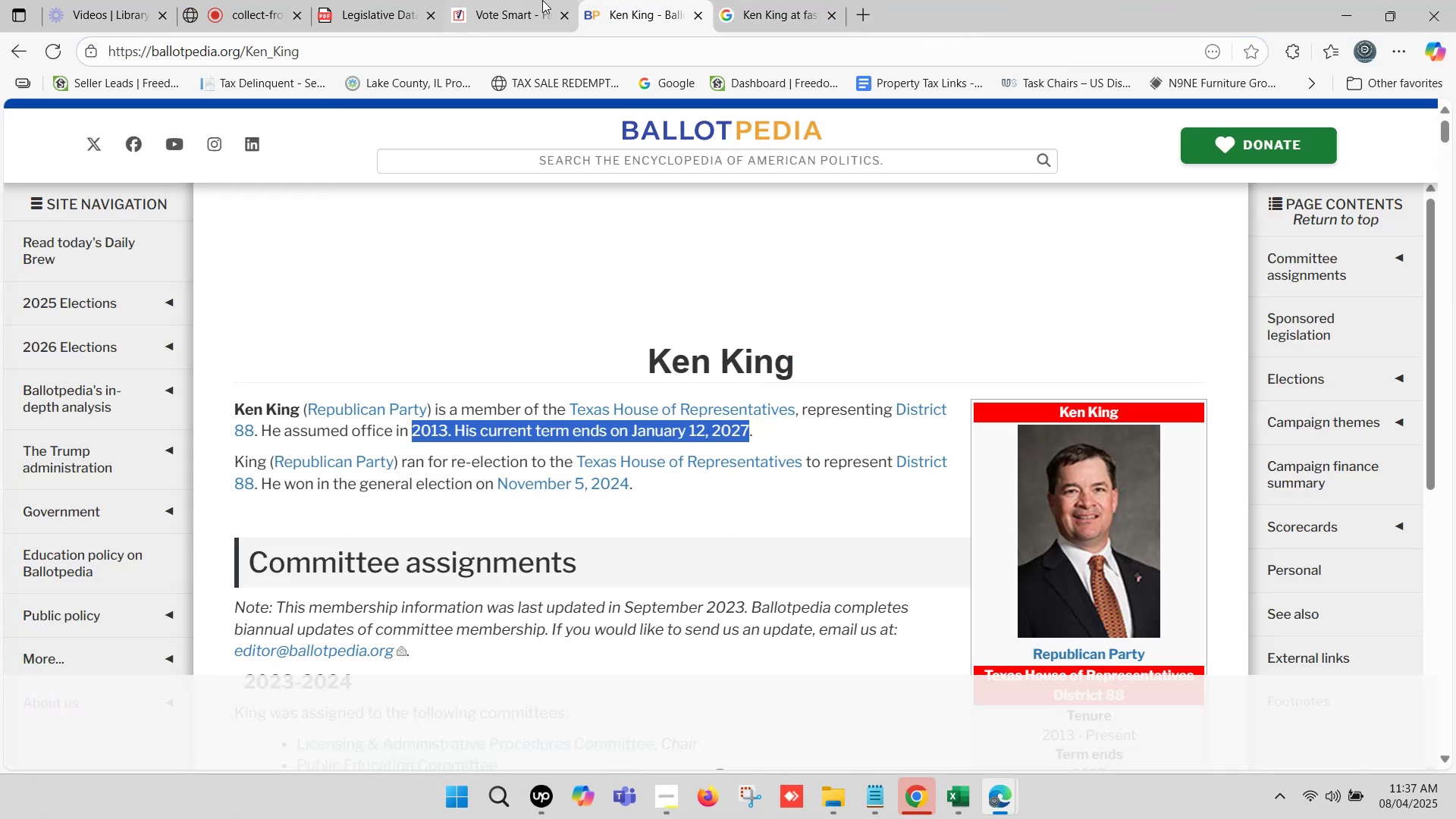 
left_click([542, 0])
 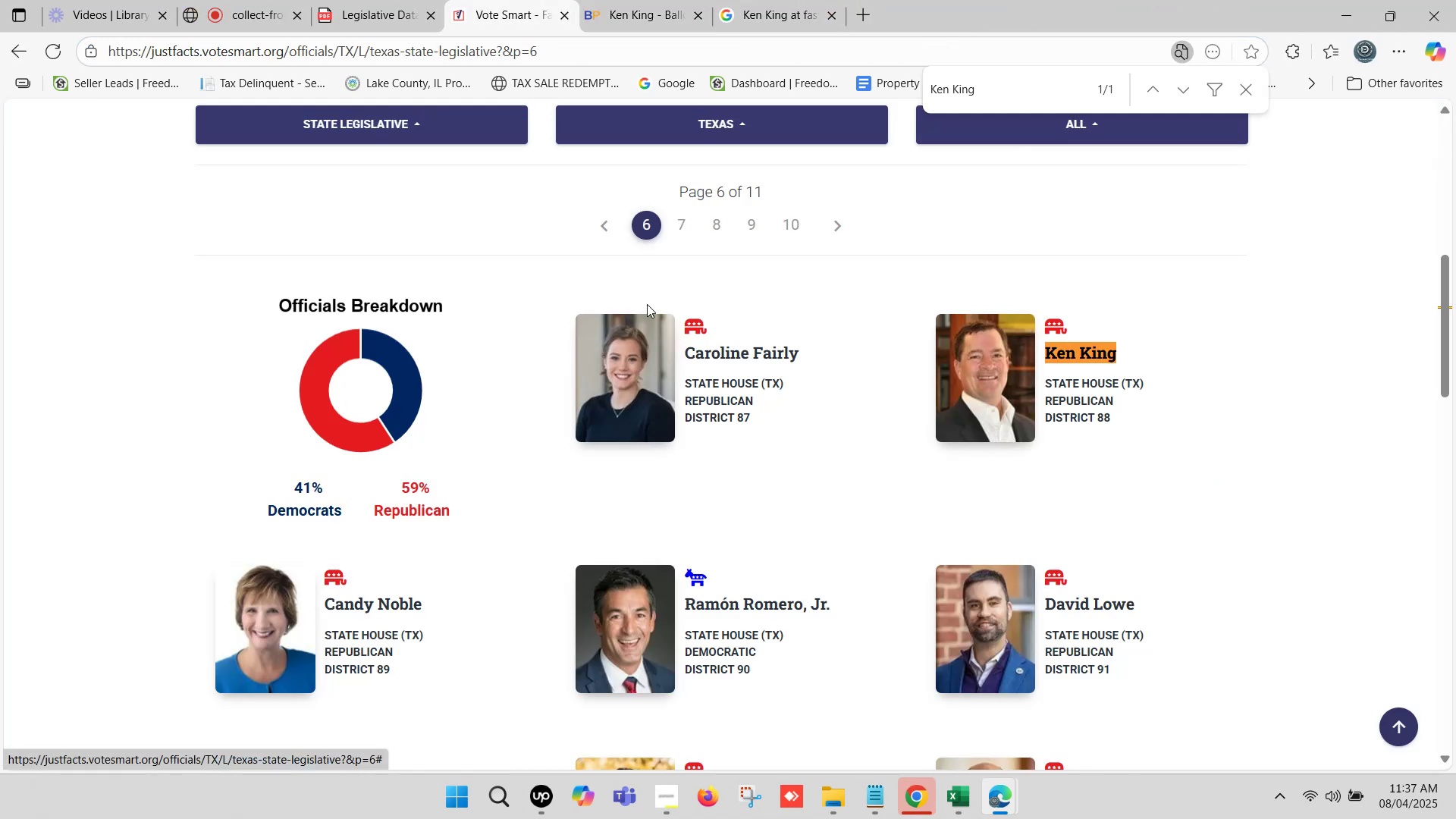 
scroll: coordinate [632, 395], scroll_direction: down, amount: 2.0
 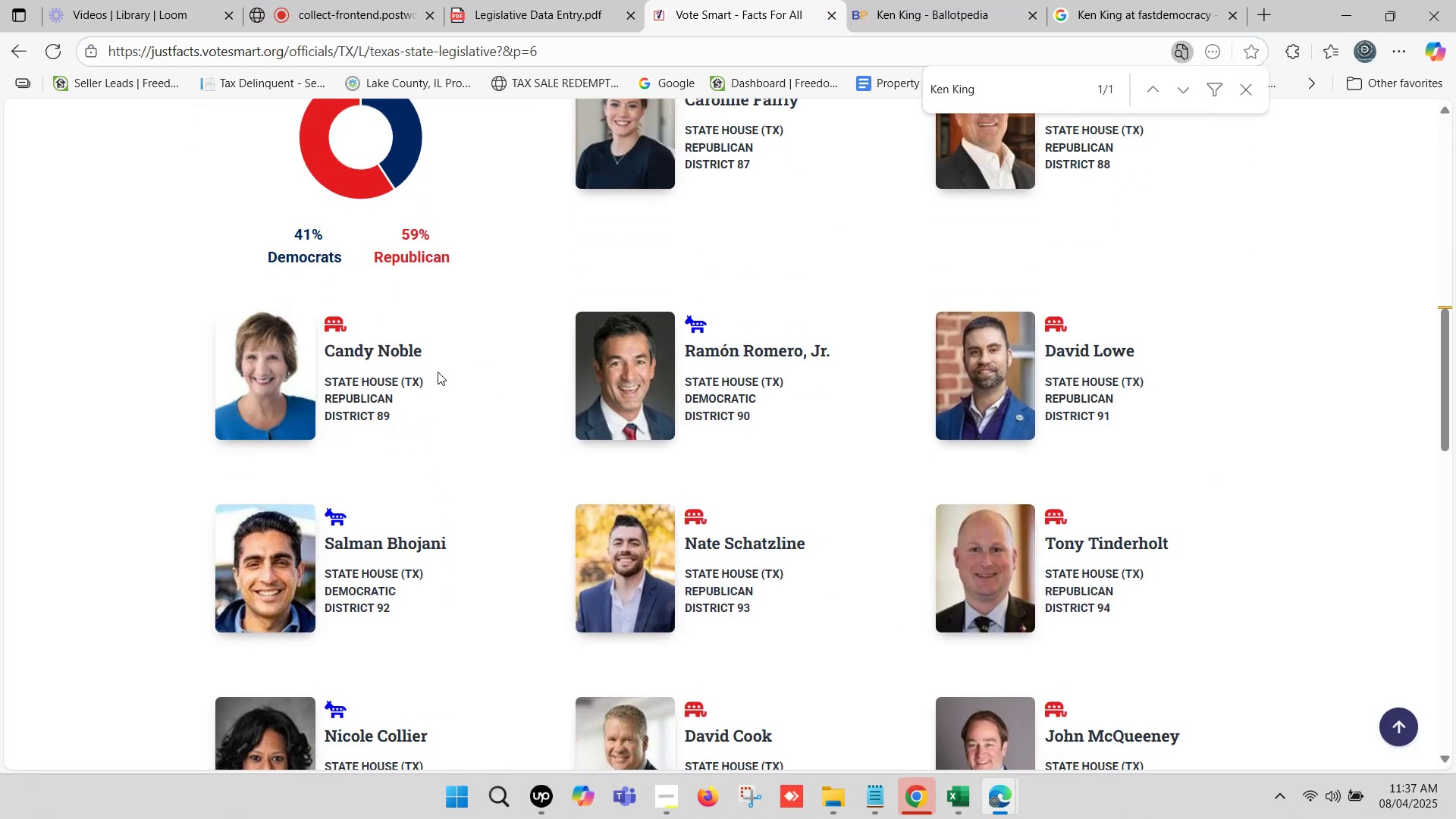 
left_click_drag(start_coordinate=[433, 345], to_coordinate=[325, 352])
 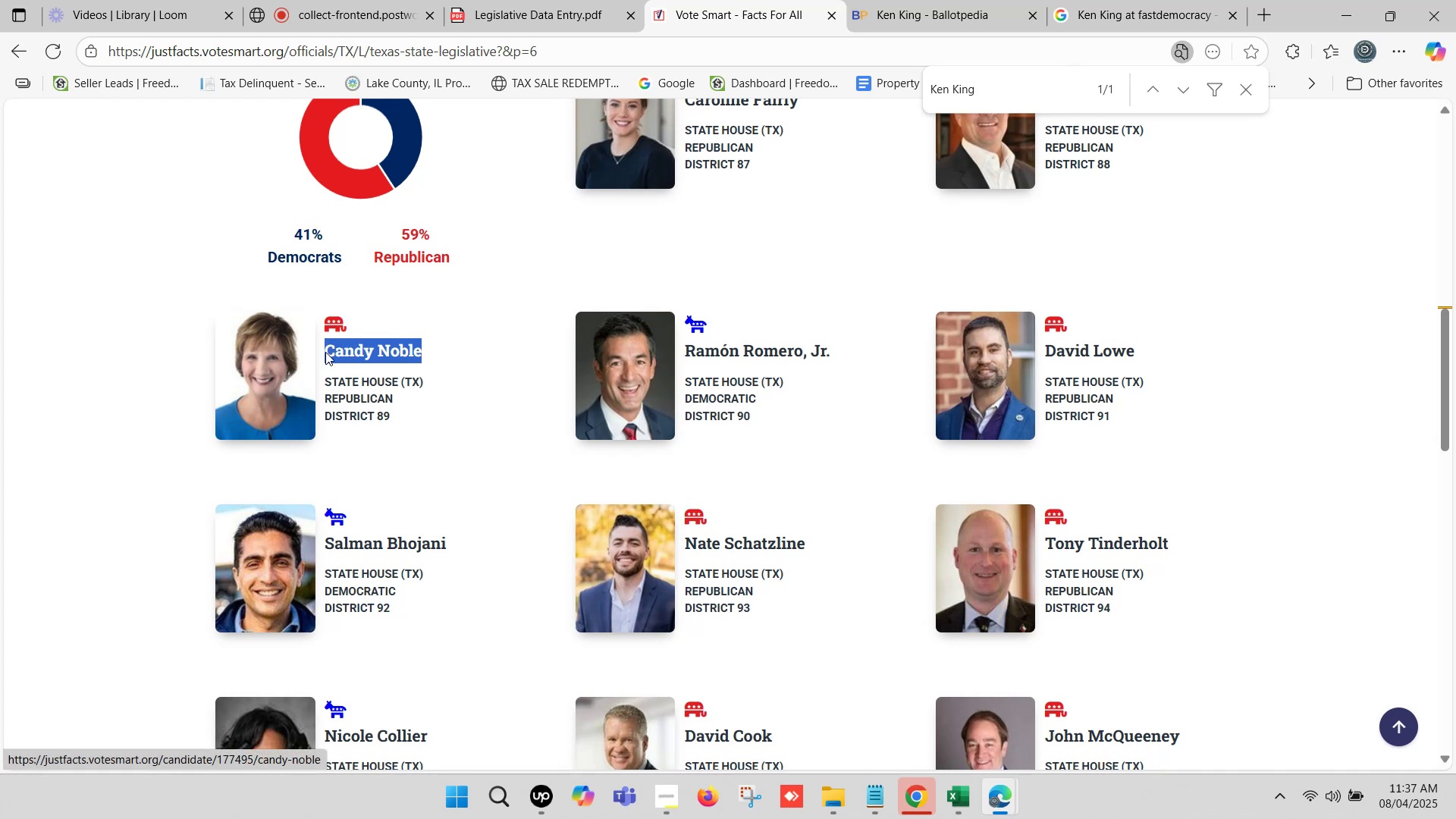 
key(Control+C)
 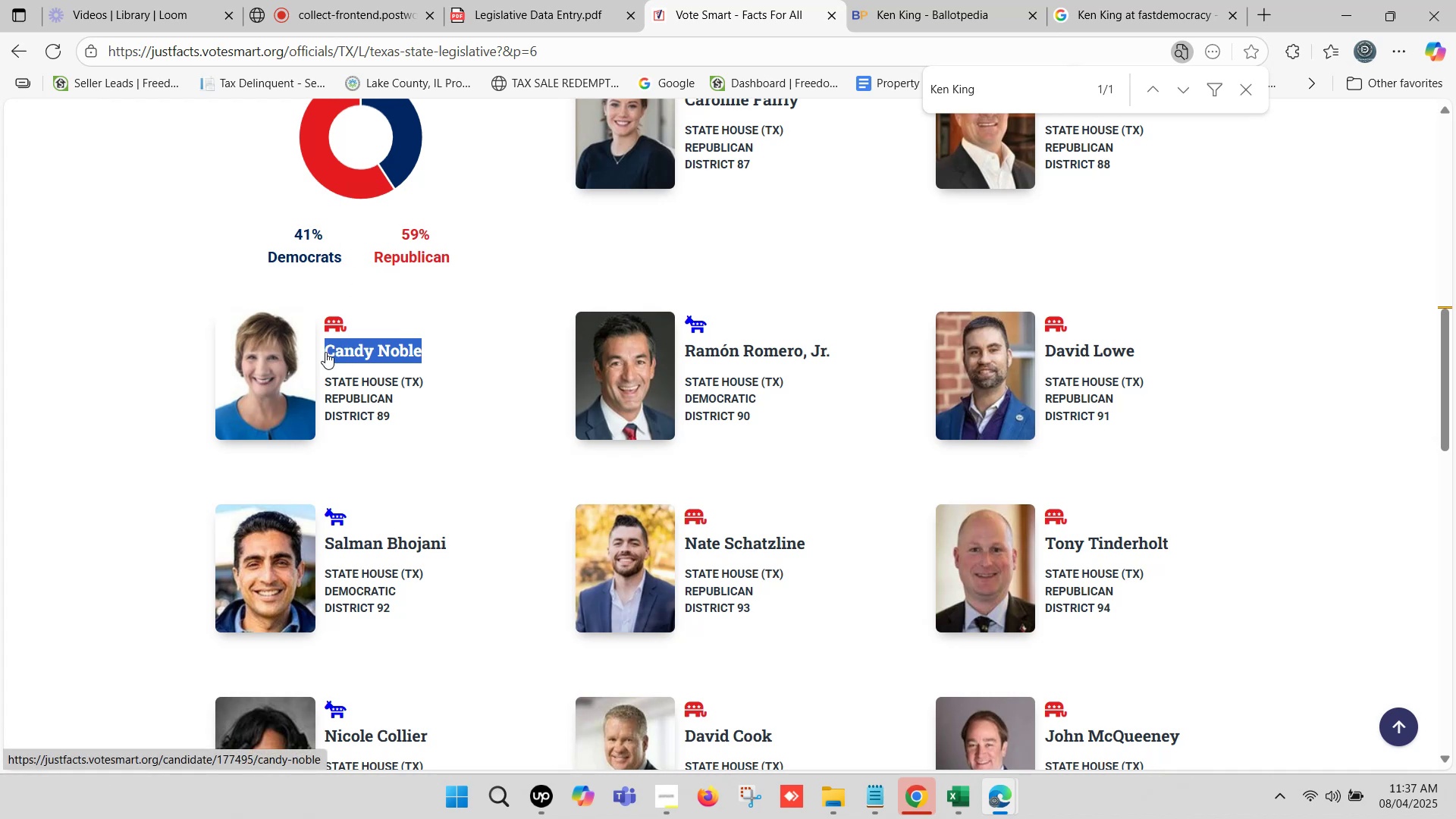 
key(Control+F)
 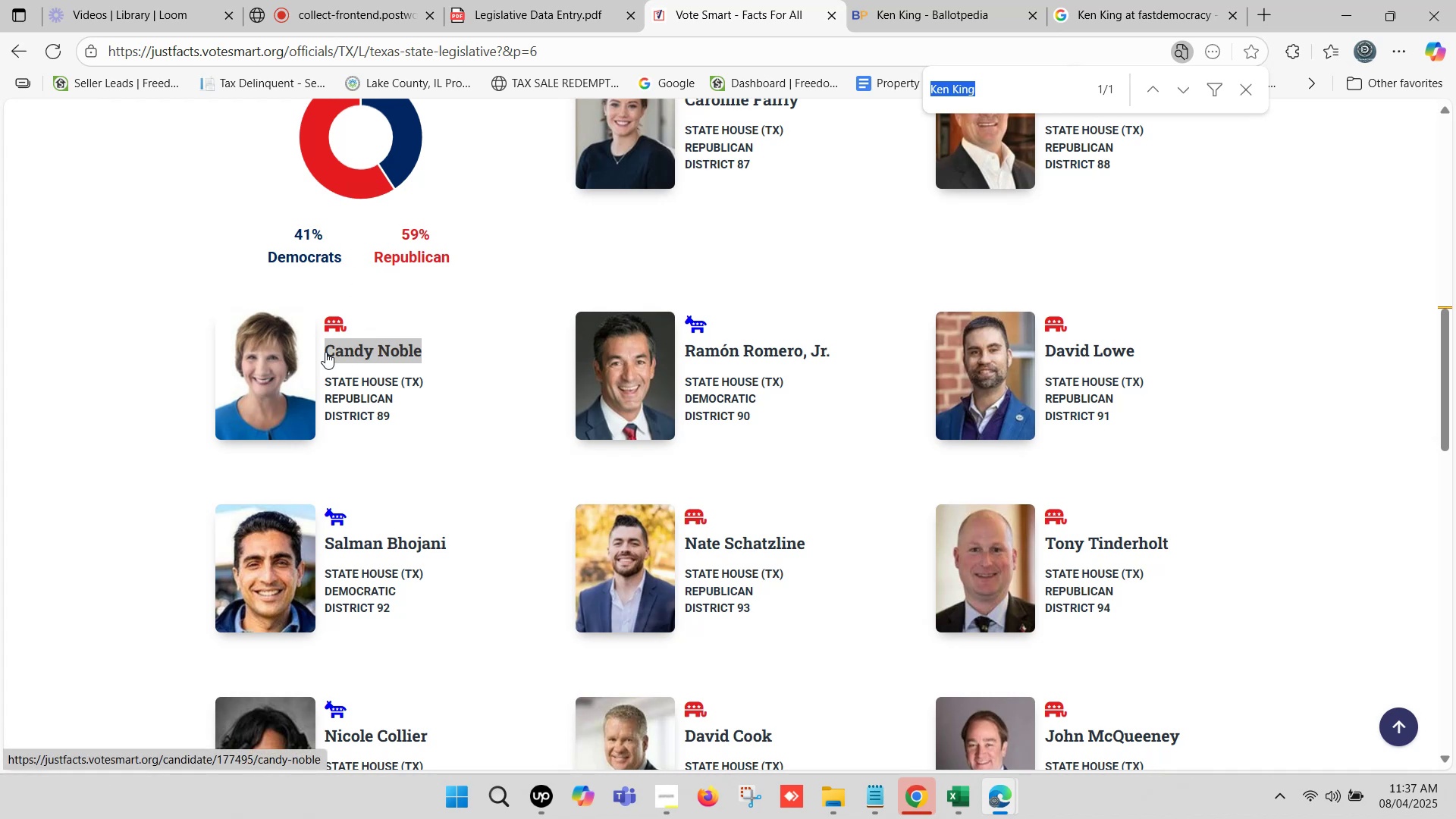 
key(Control+V)
 